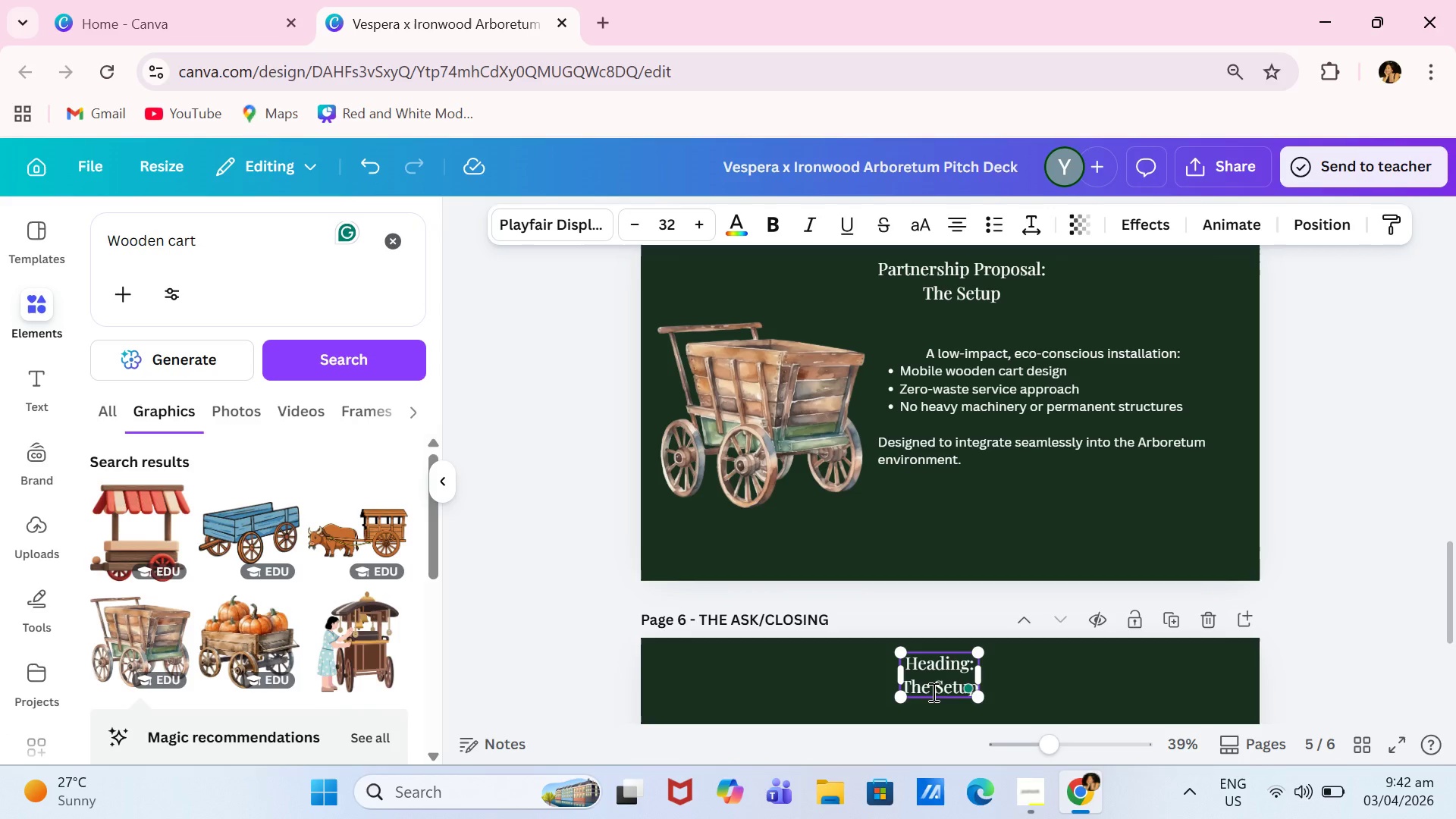 
key(ArrowRight)
 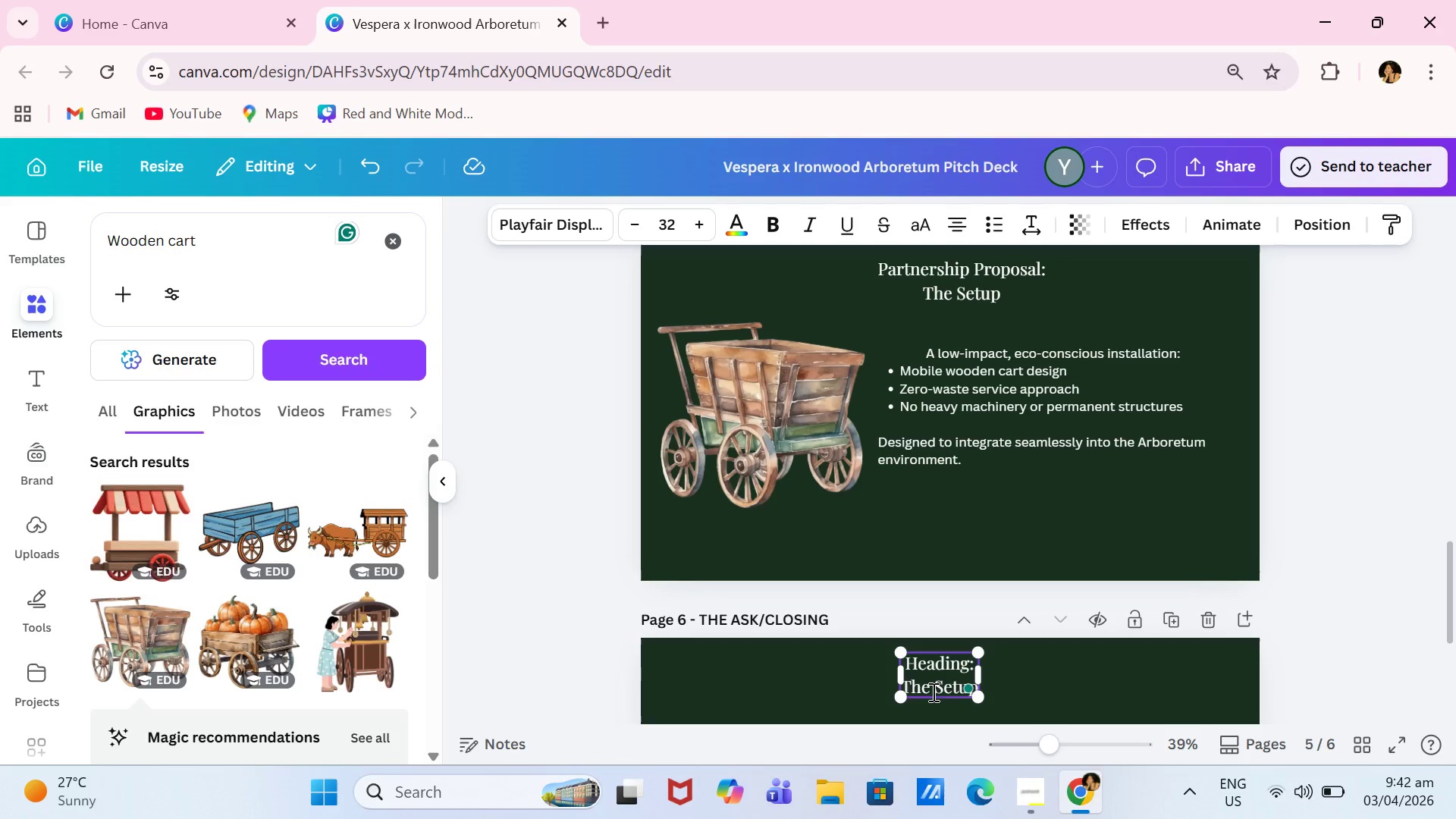 
key(Backspace)
key(Backspace)
key(Backspace)
key(Backspace)
key(Backspace)
type(Ask)
 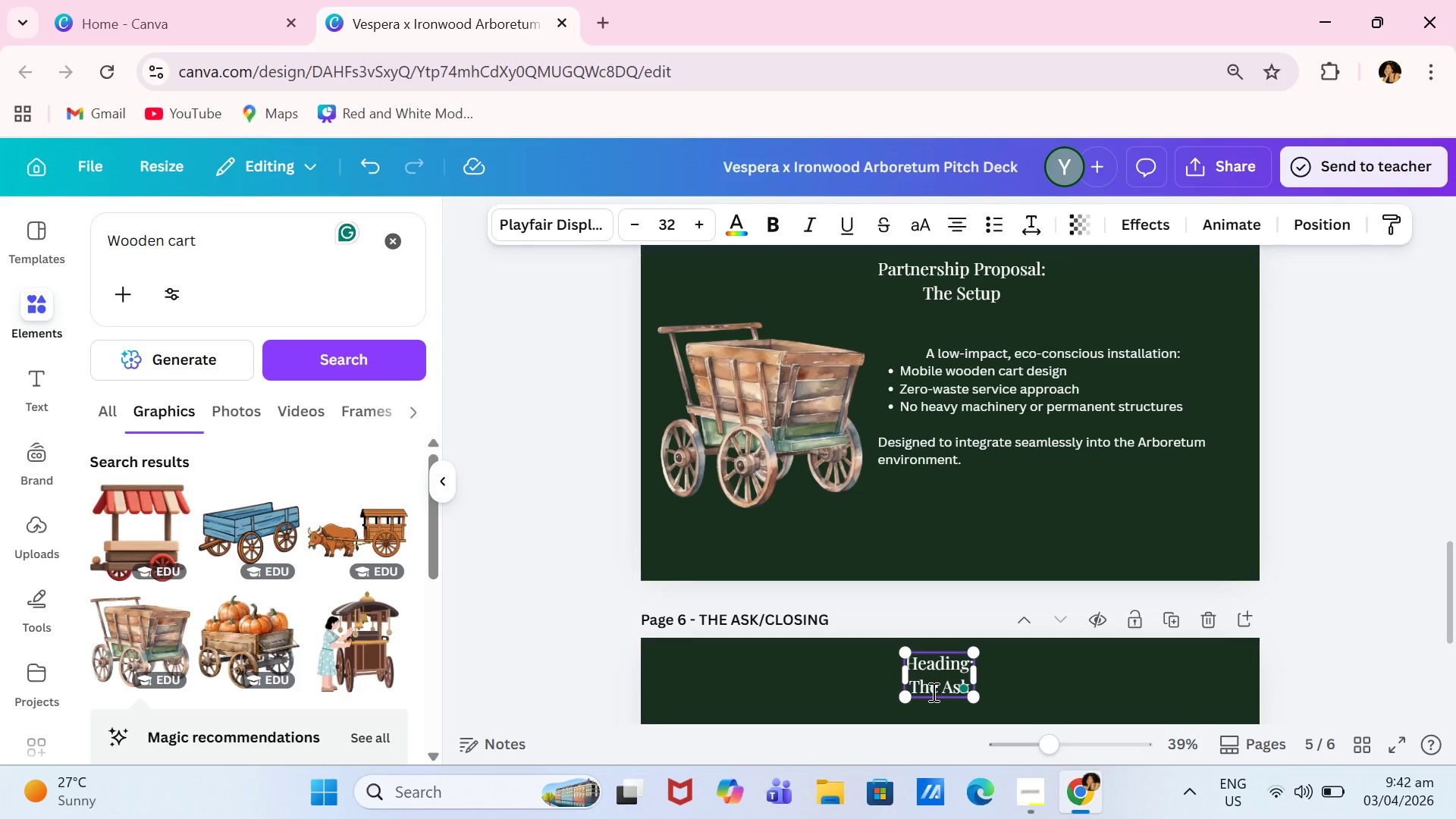 
scroll: coordinate [932, 692], scroll_direction: down, amount: 2.0
 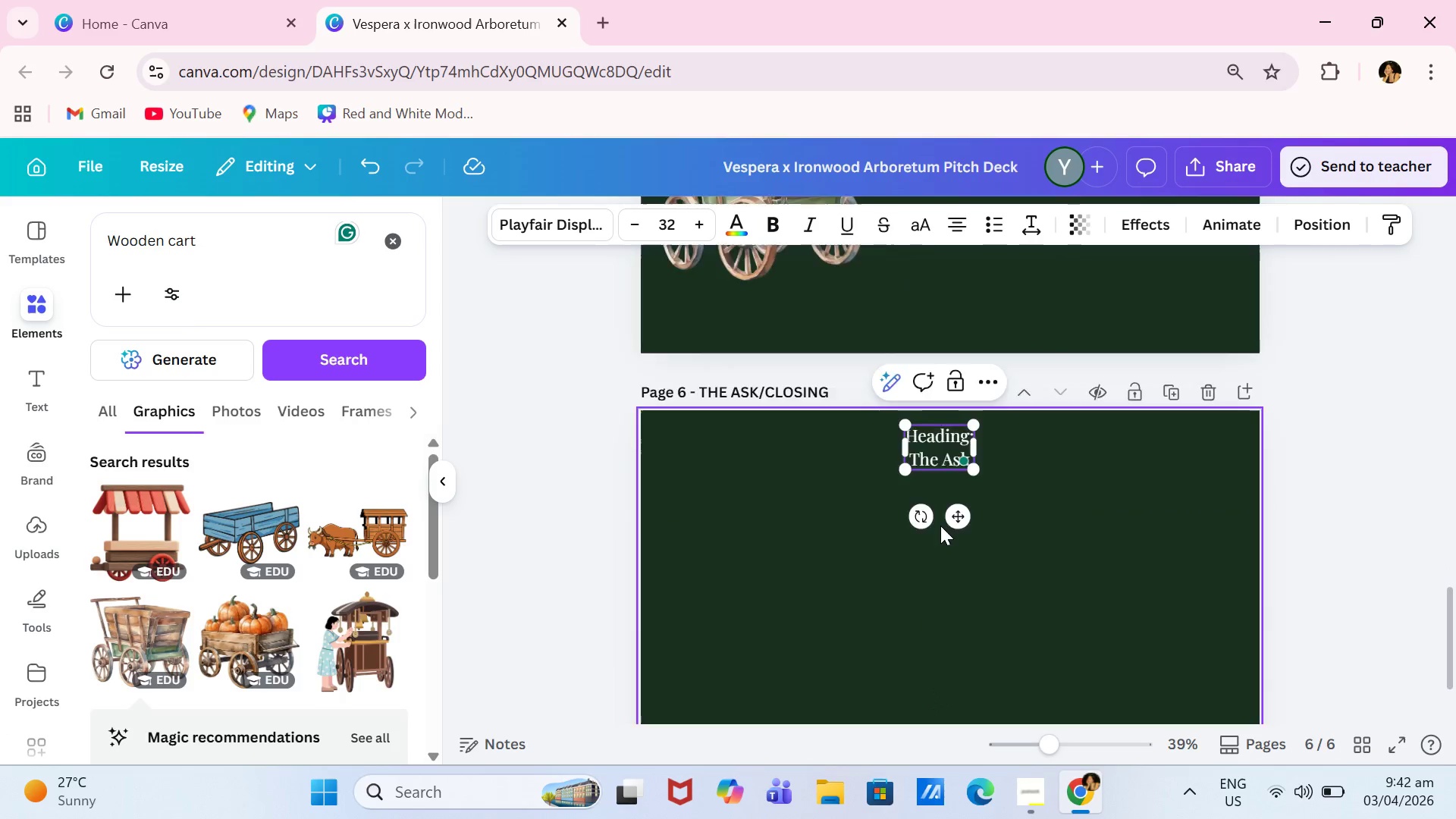 
left_click([1046, 420])
 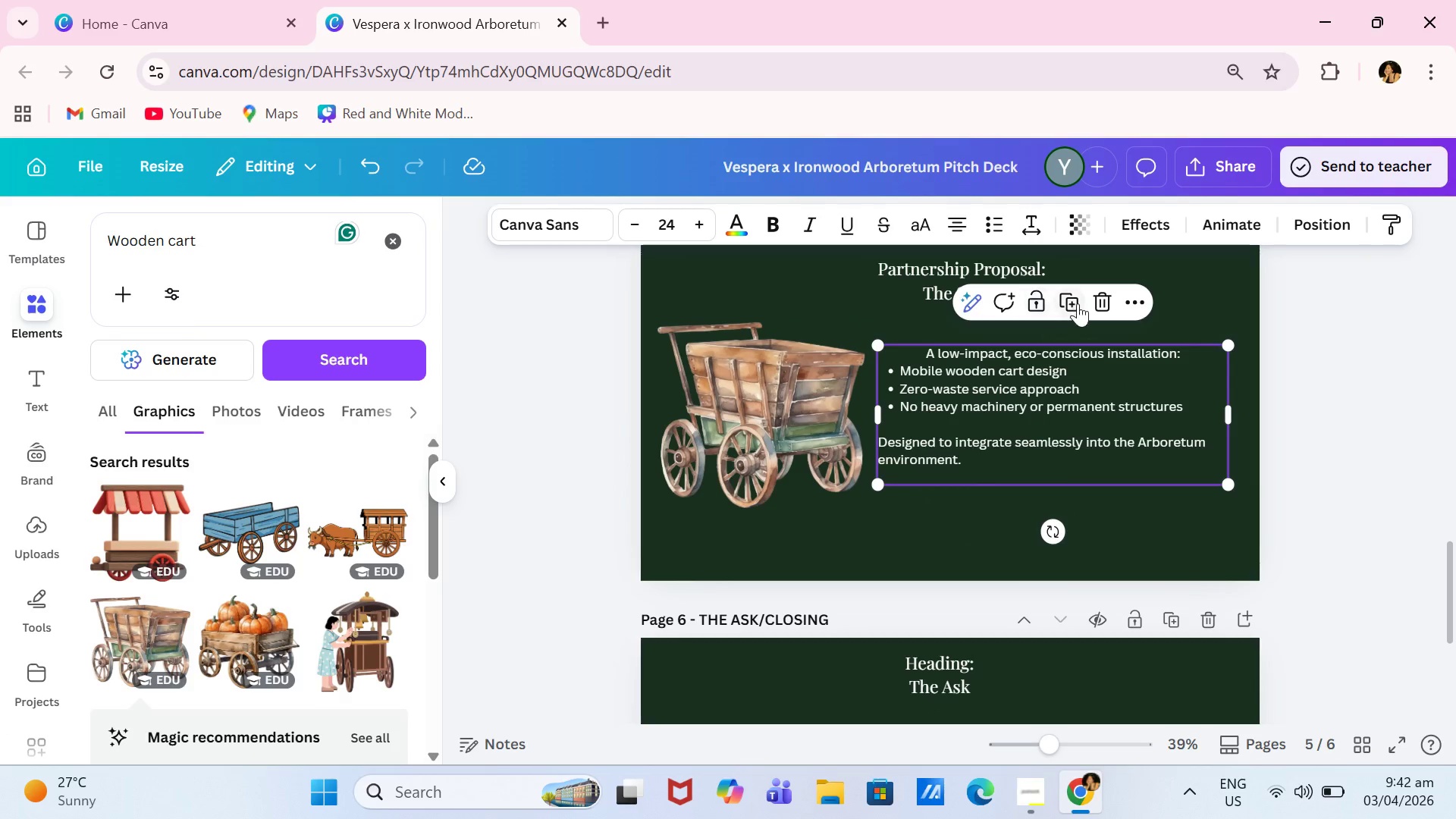 
scroll: coordinate [943, 525], scroll_direction: up, amount: 2.0
 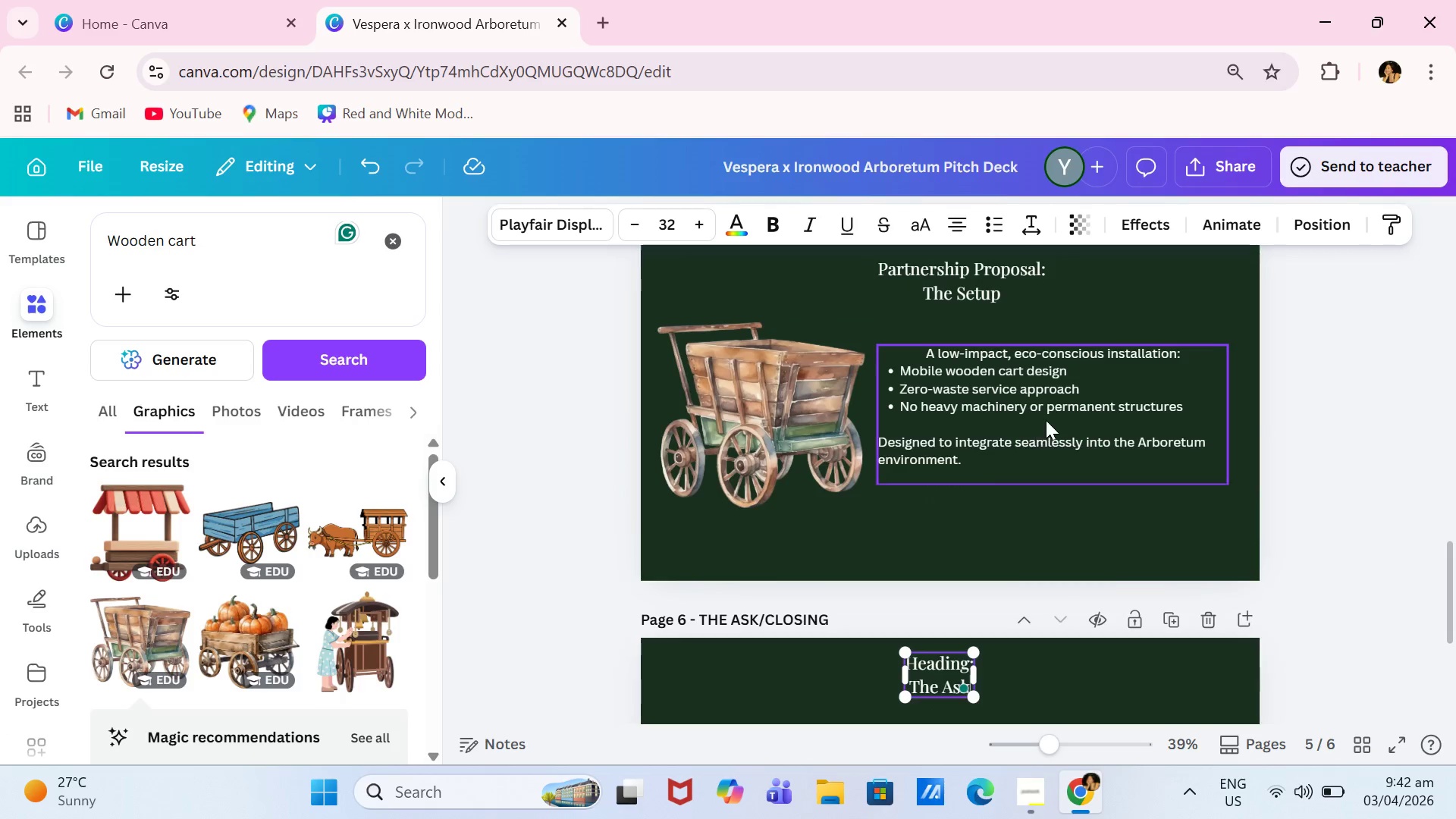 
left_click([1078, 303])
 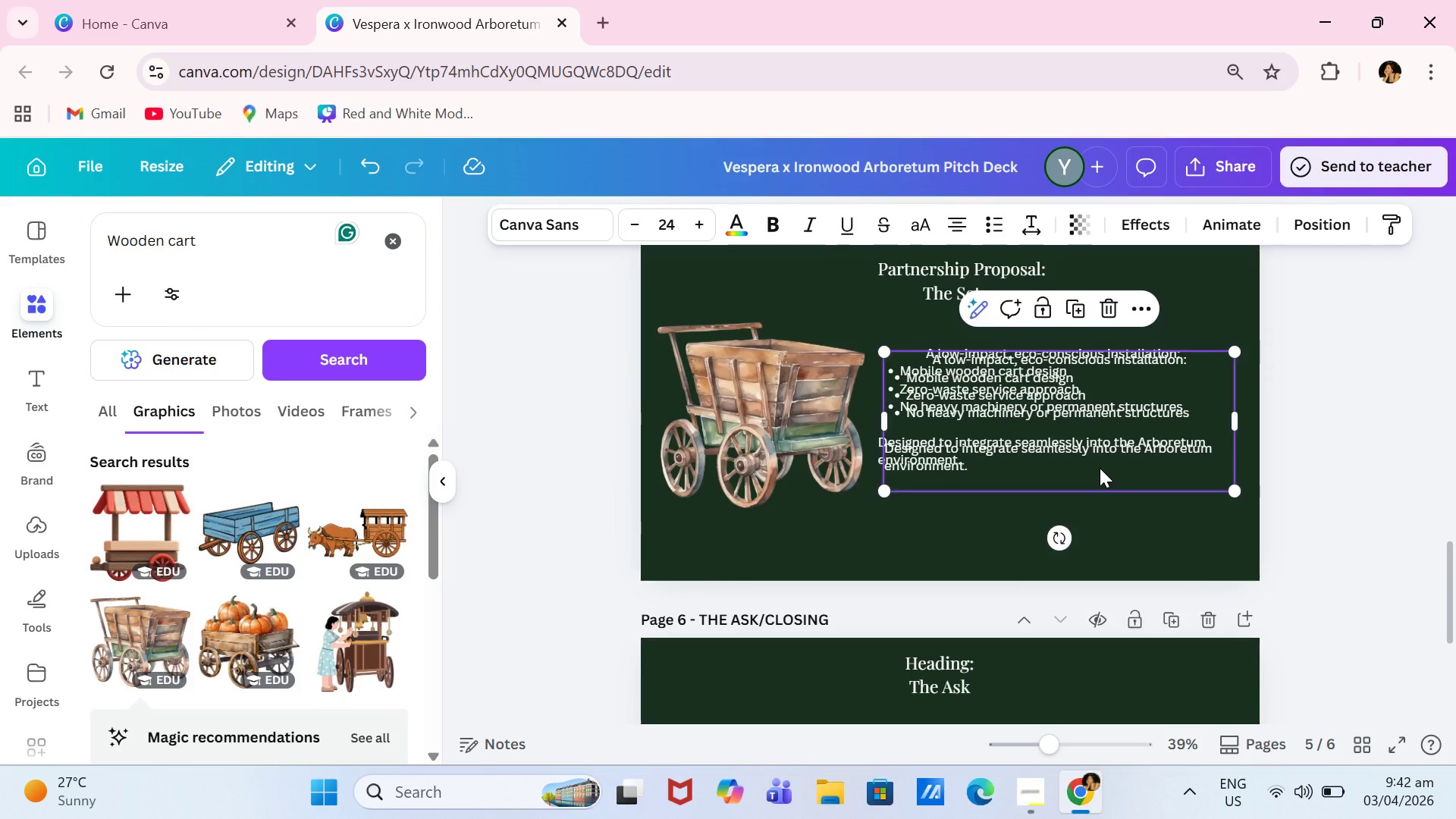 
scroll: coordinate [1100, 469], scroll_direction: down, amount: 2.0
 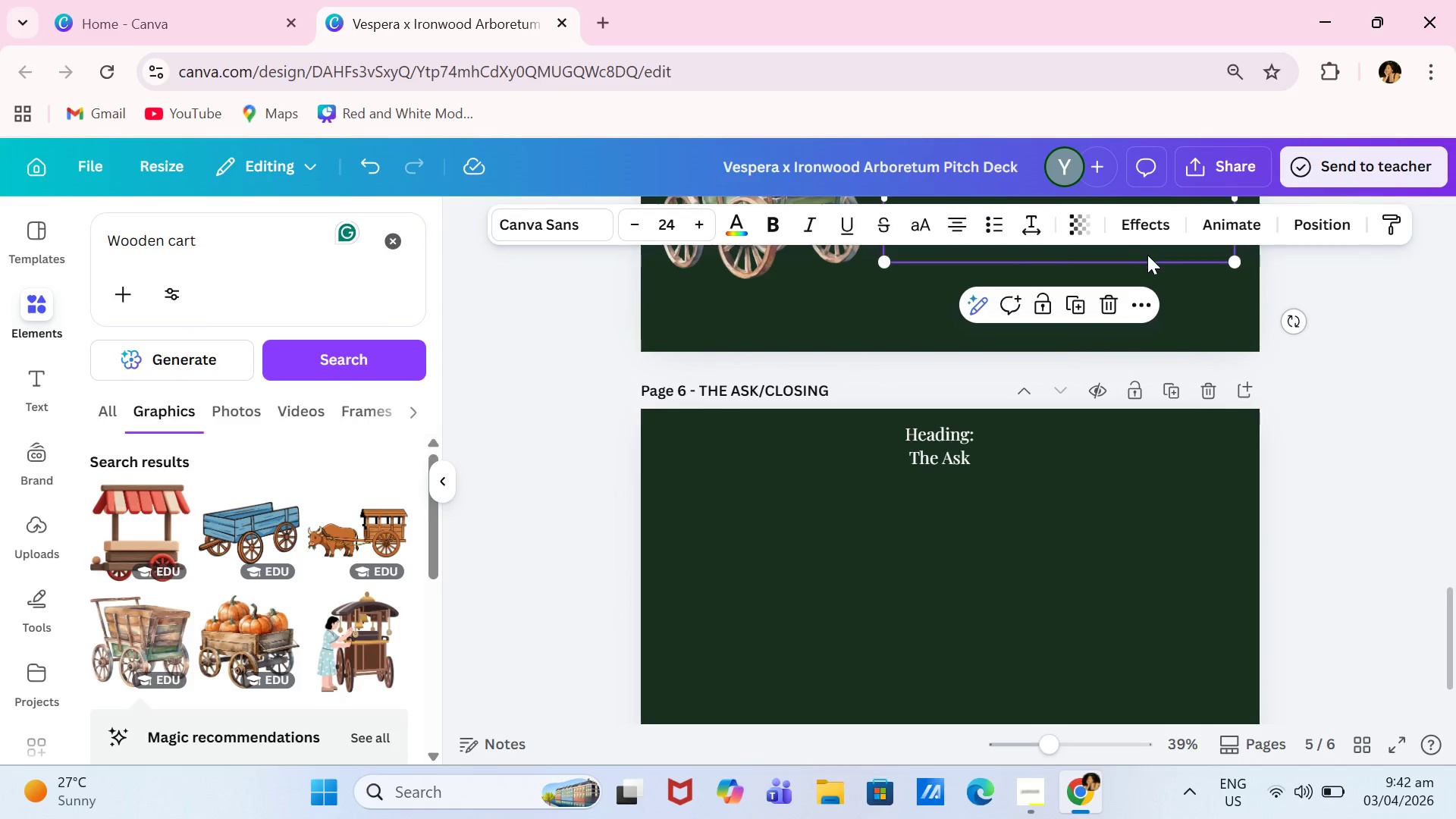 
left_click_drag(start_coordinate=[1147, 255], to_coordinate=[1031, 623])
 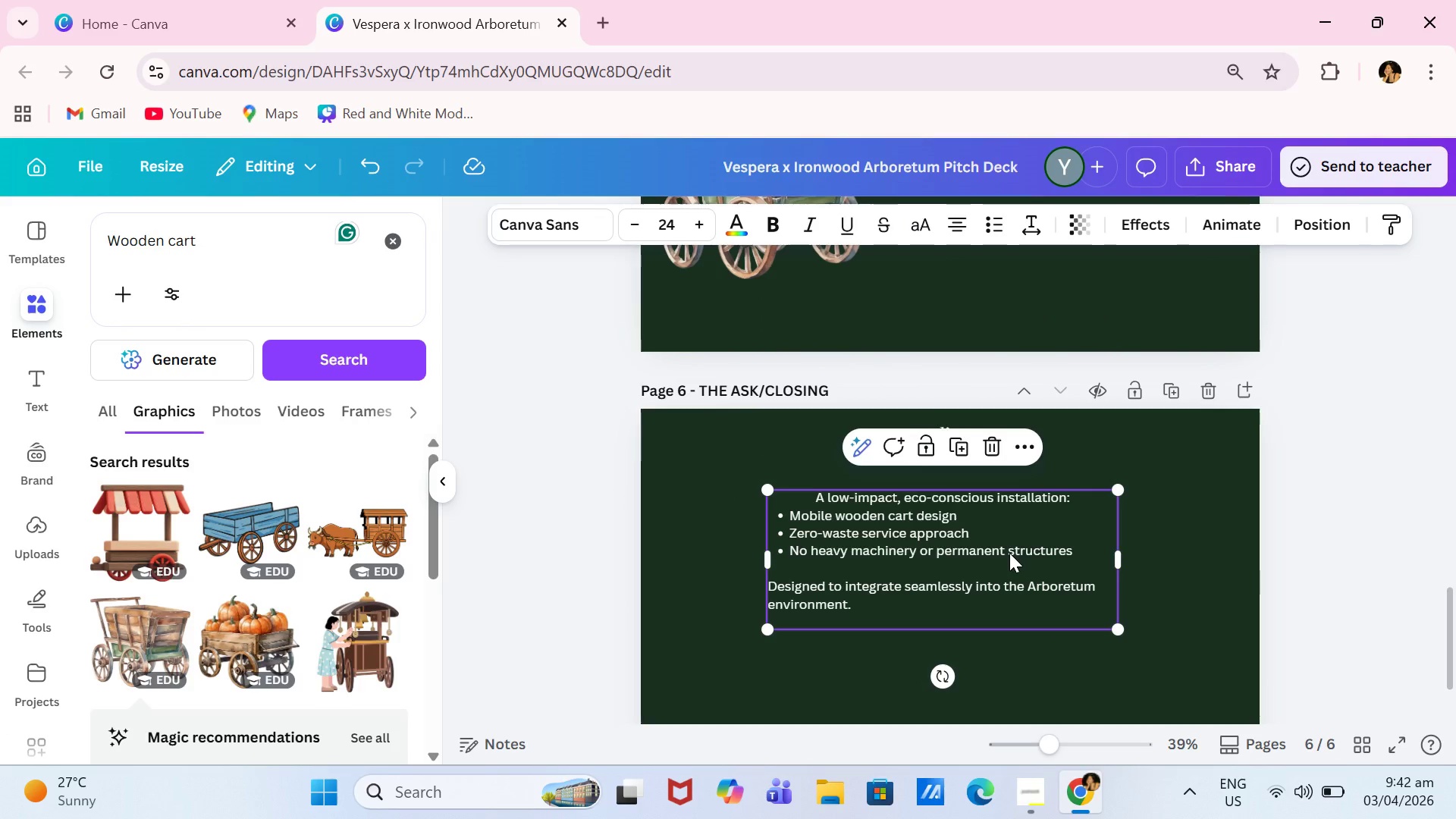 
left_click([1009, 553])
 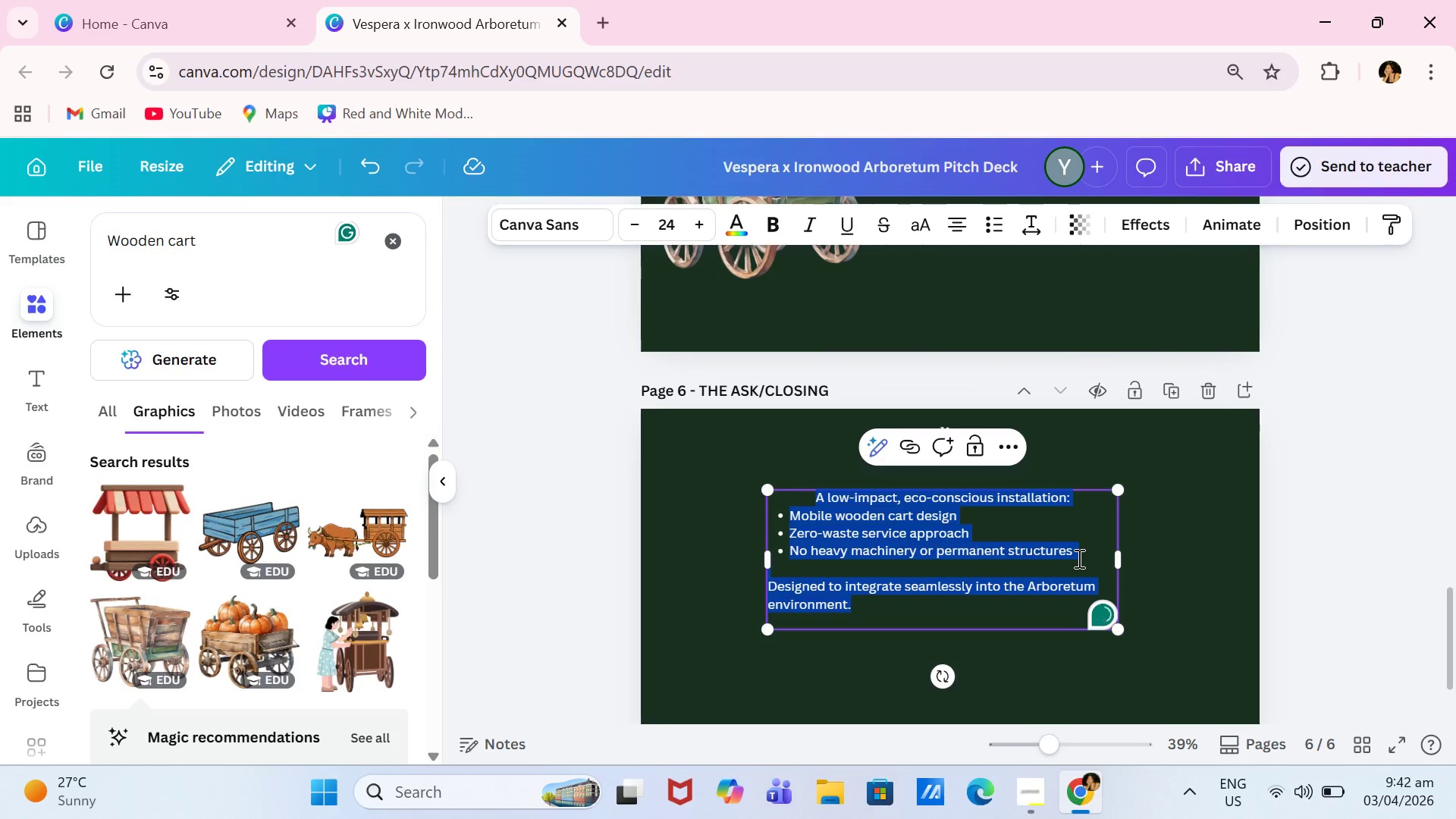 
type(We P)
key(Backspace)
type(propose a seasonal resideny)
key(Backspace)
type(cy during:)
 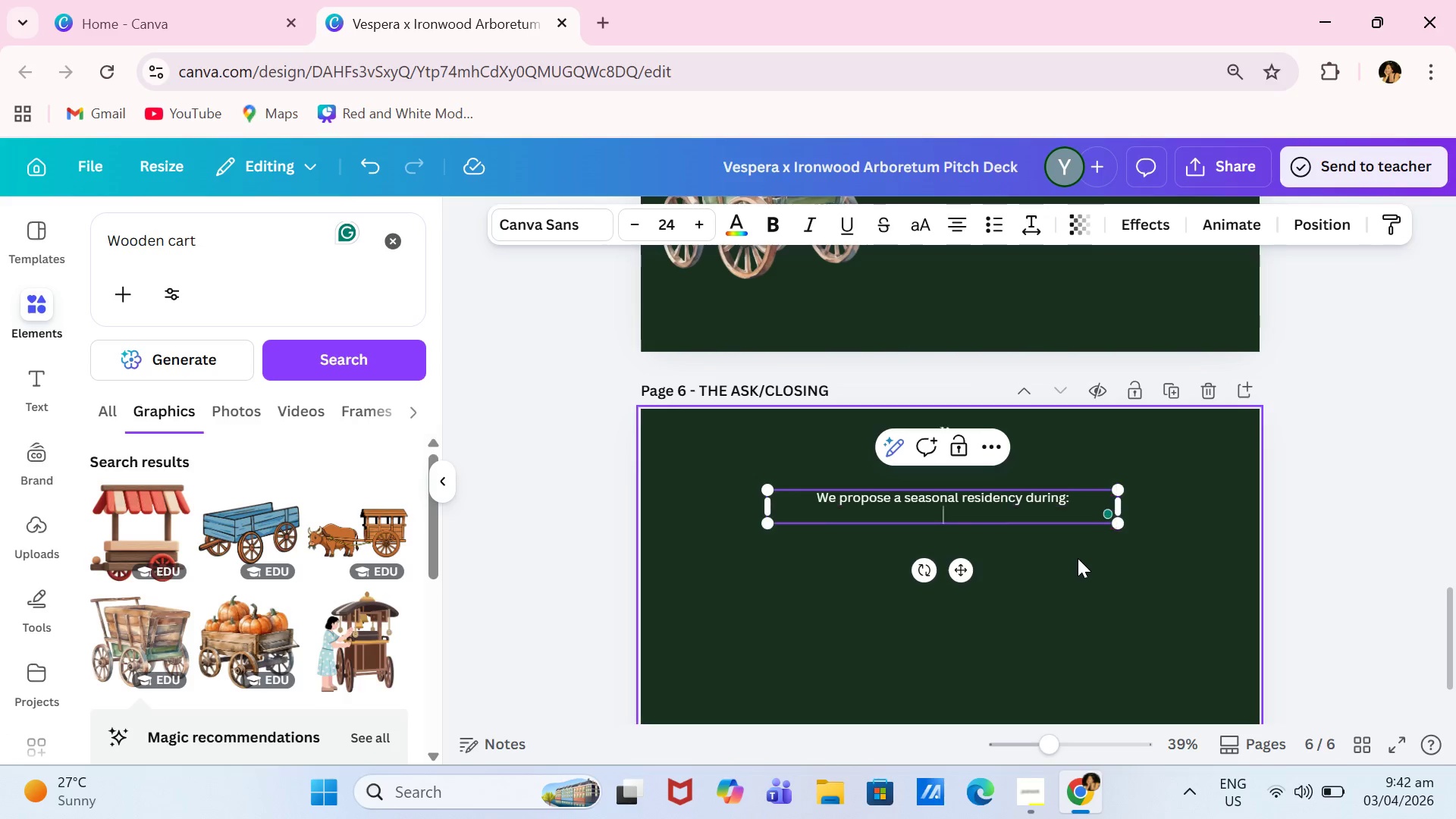 
key(Enter)
 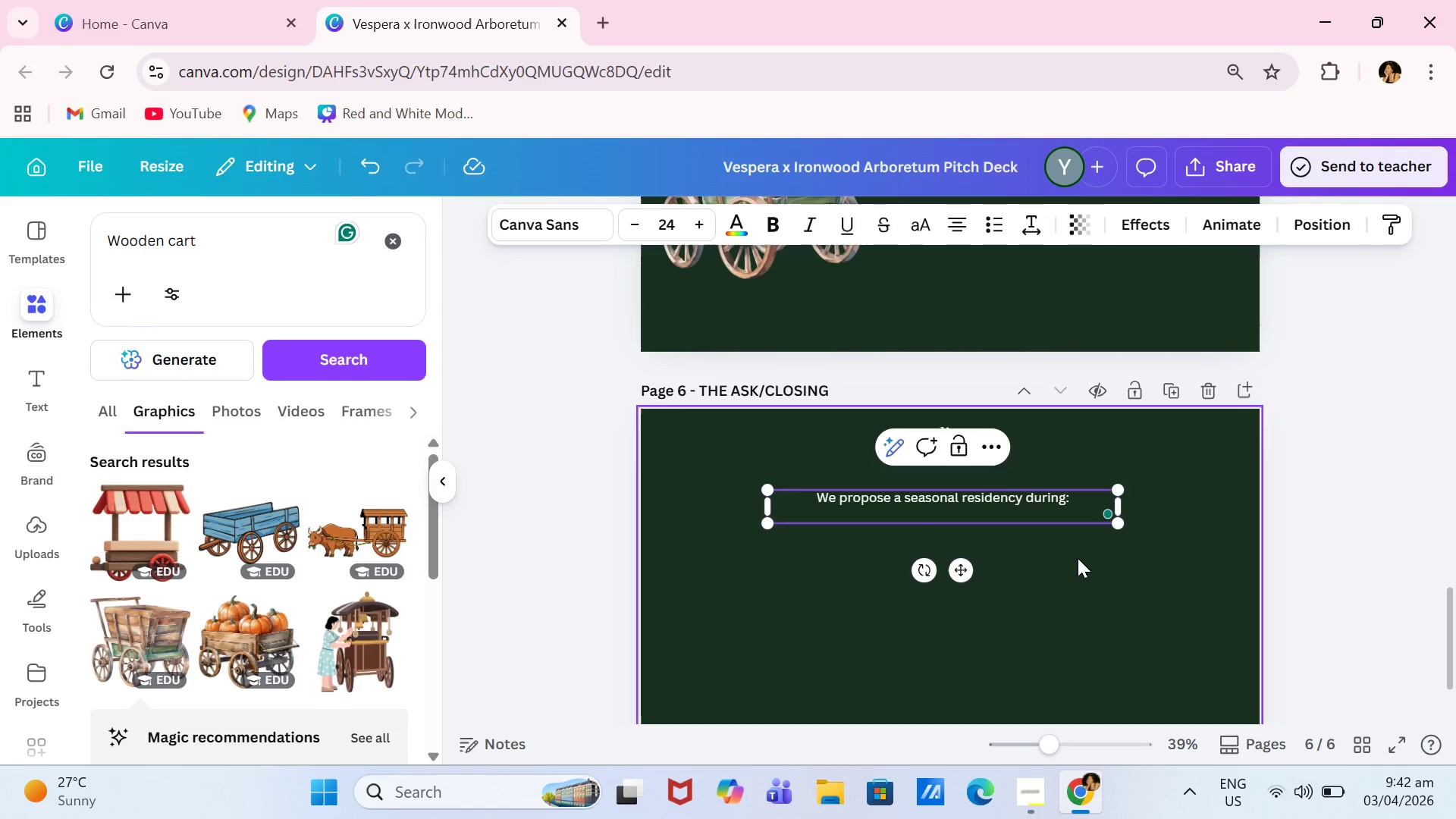 
type(July-August (Summer Concert Series))
 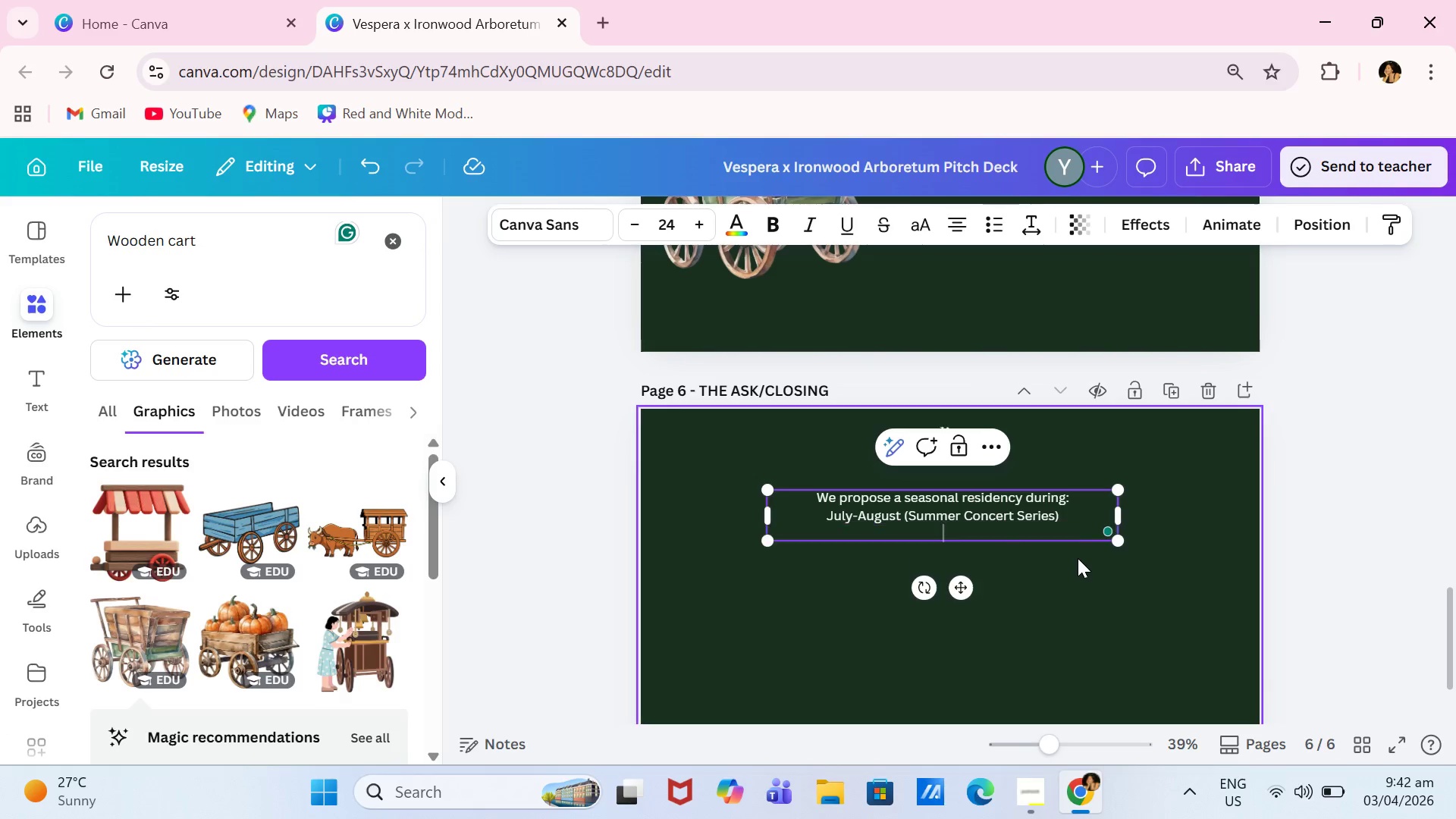 
 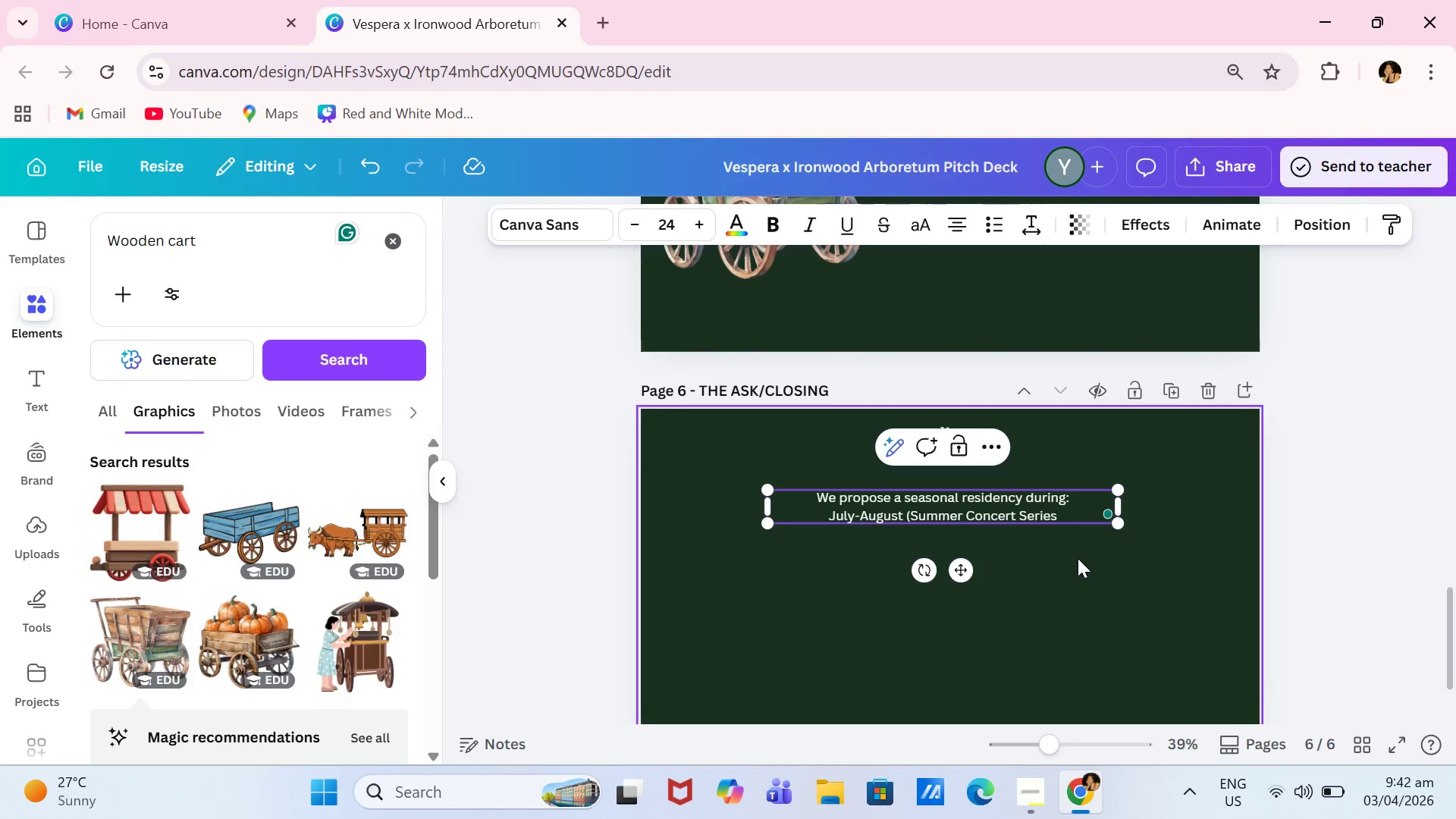 
key(Enter)
 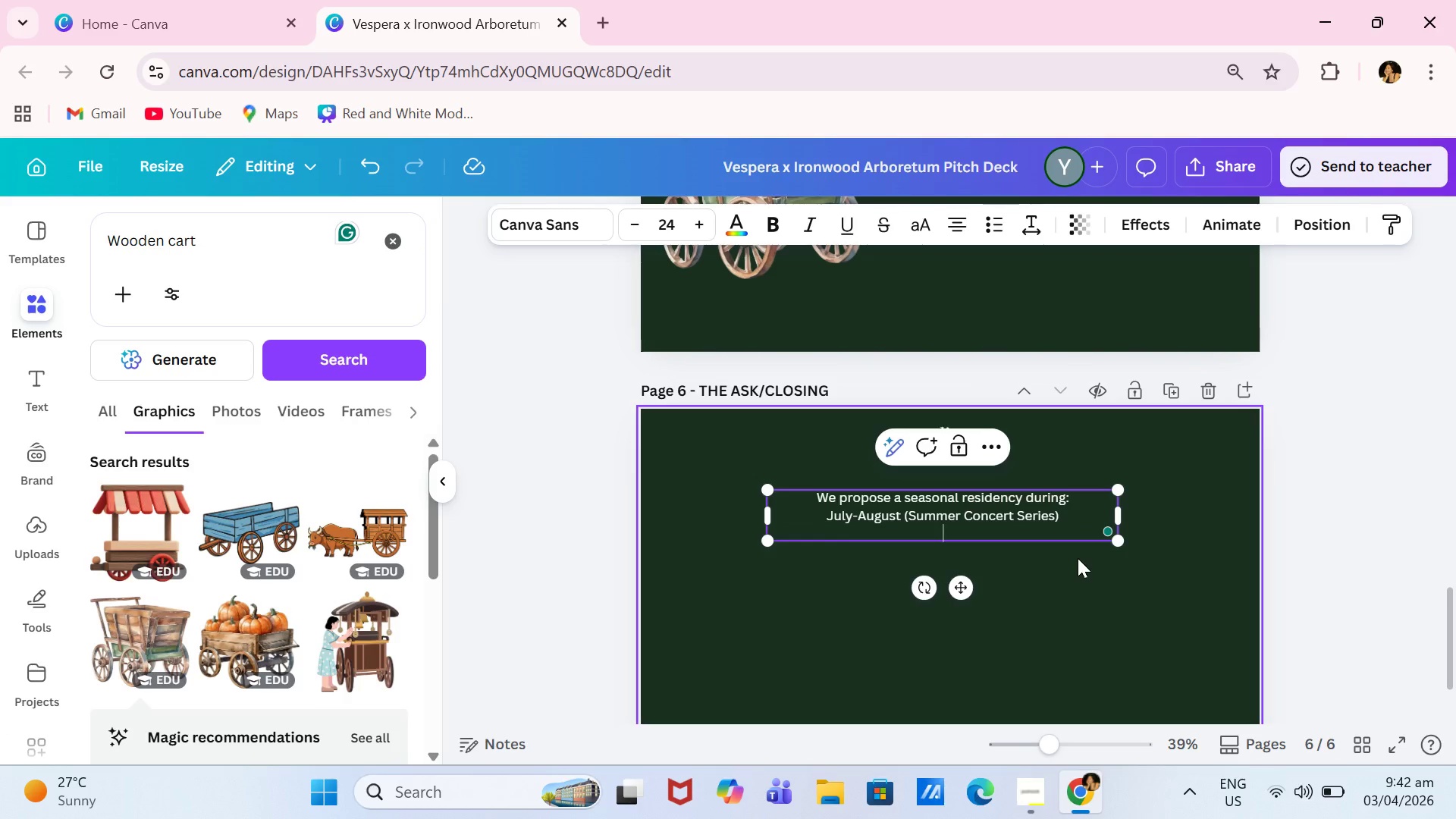 
key(Enter)
 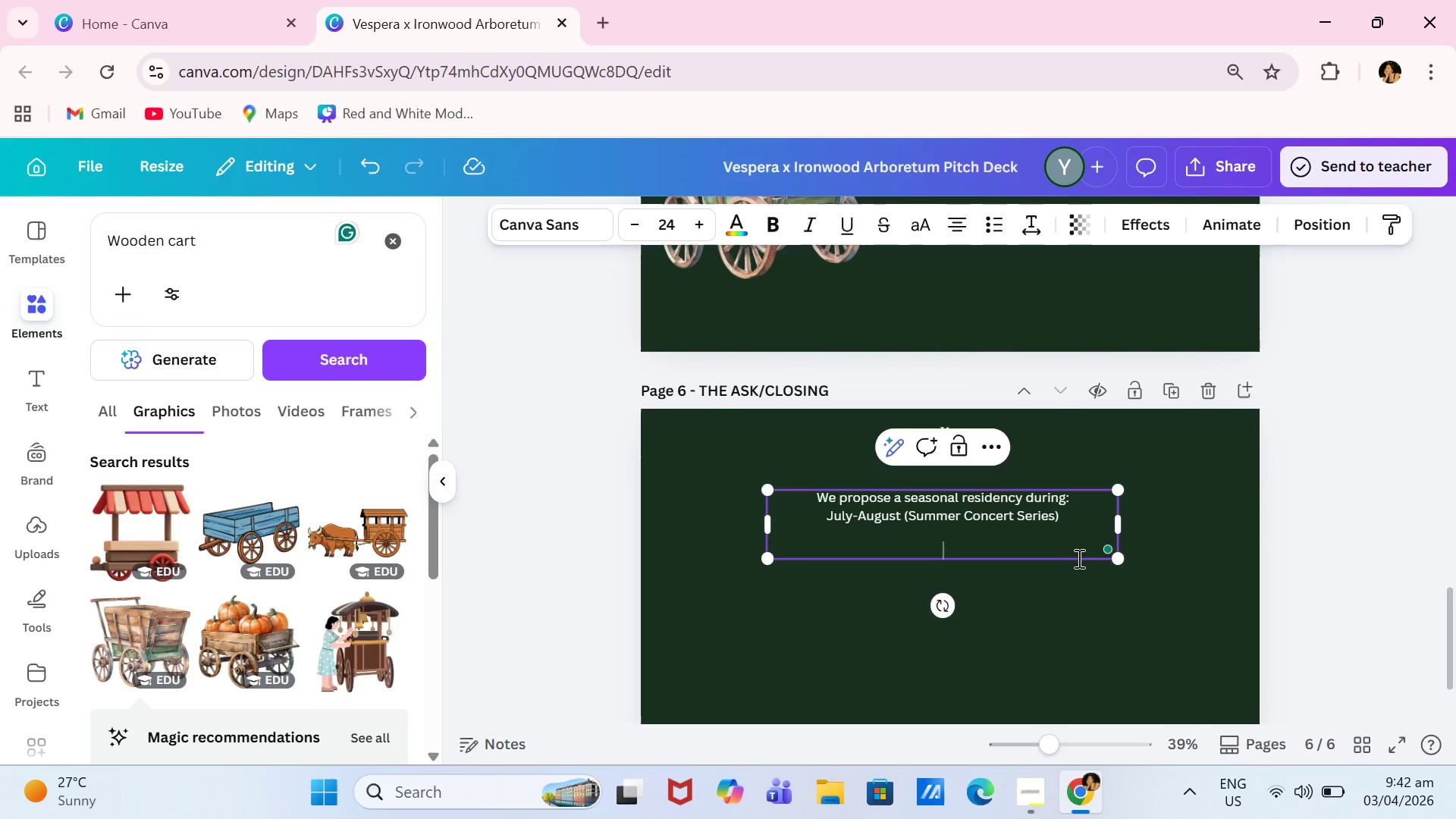 
type(We would like)
key(Backspace)
key(Backspace)
key(Backspace)
type(ove to collaborate with Ironwood Arboretum to create a refined and memorable h)
key(Backspace)
type(i)
key(Backspace)
type(guest experience )
key(Backspace)
type(.)
 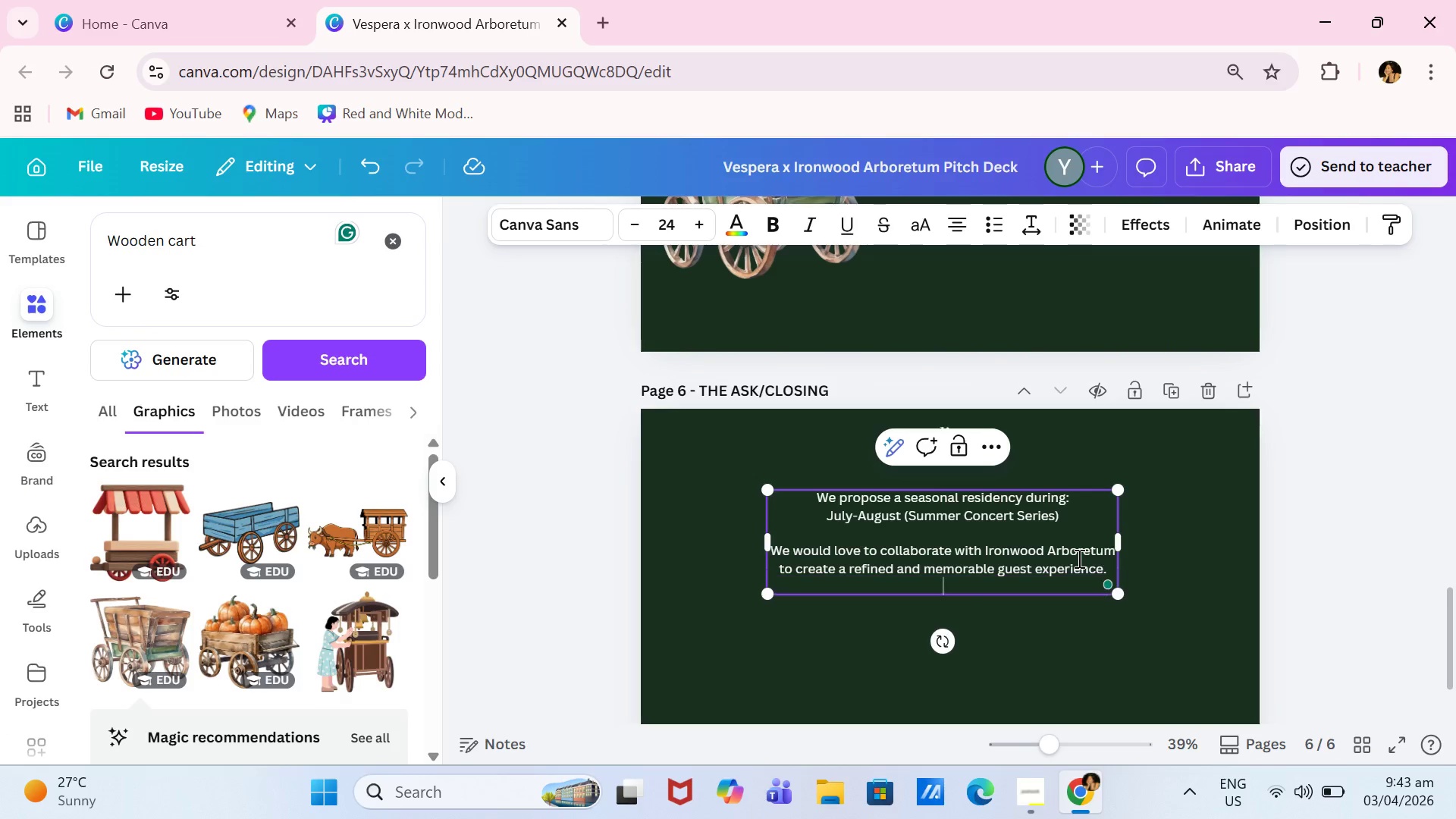 
key(Enter)
 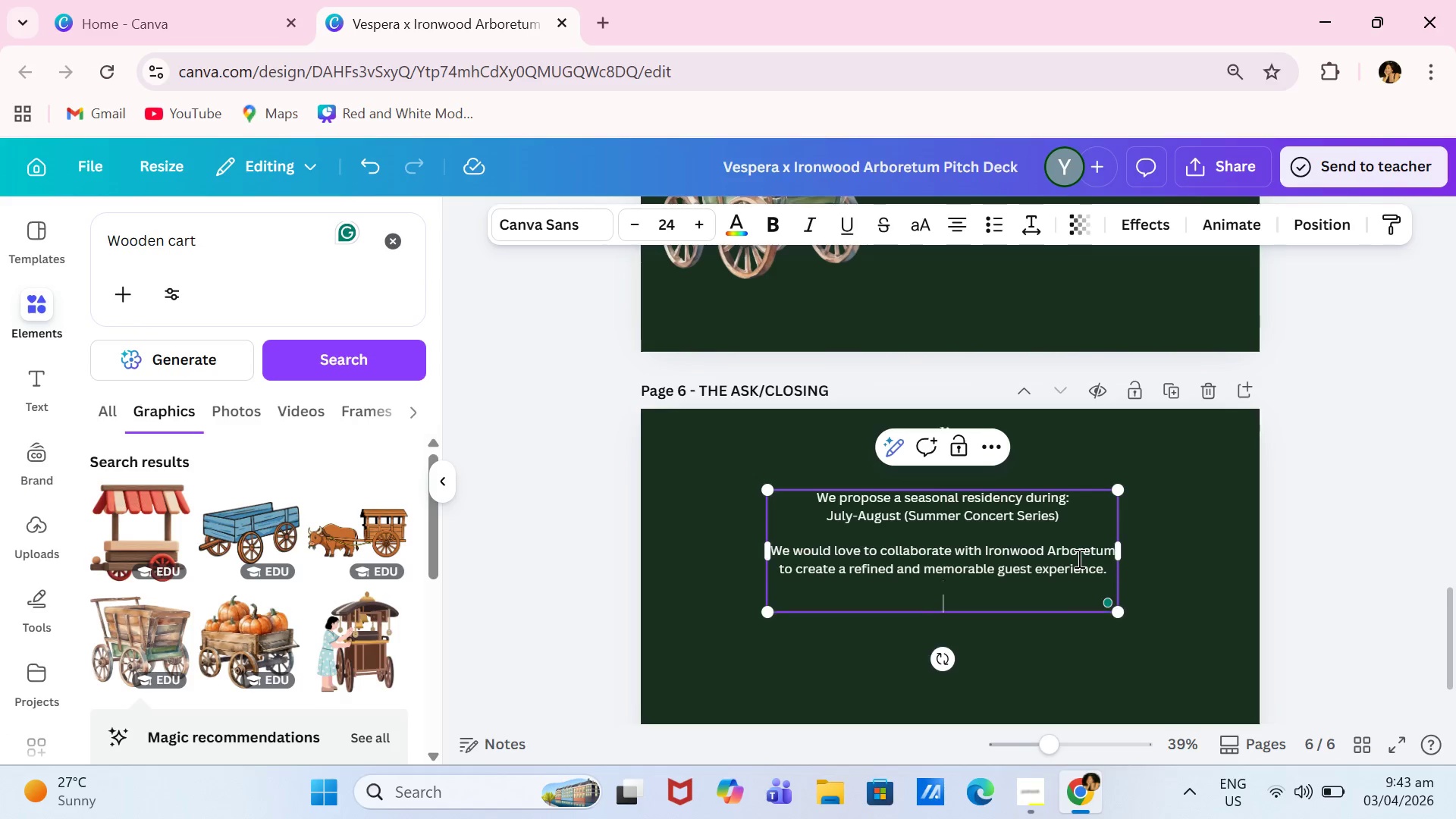 
key(Enter)
 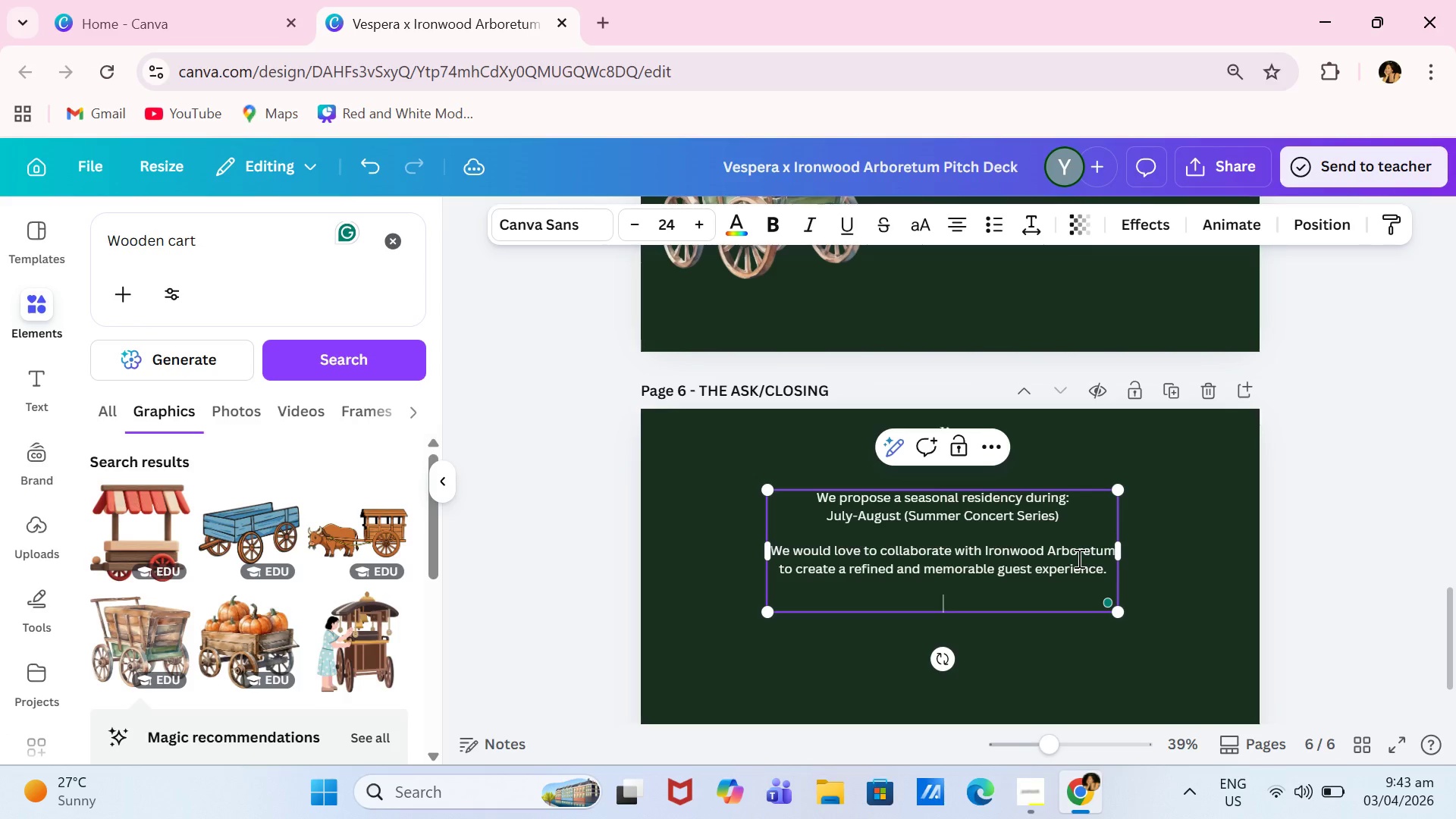 
type(Contact:)
 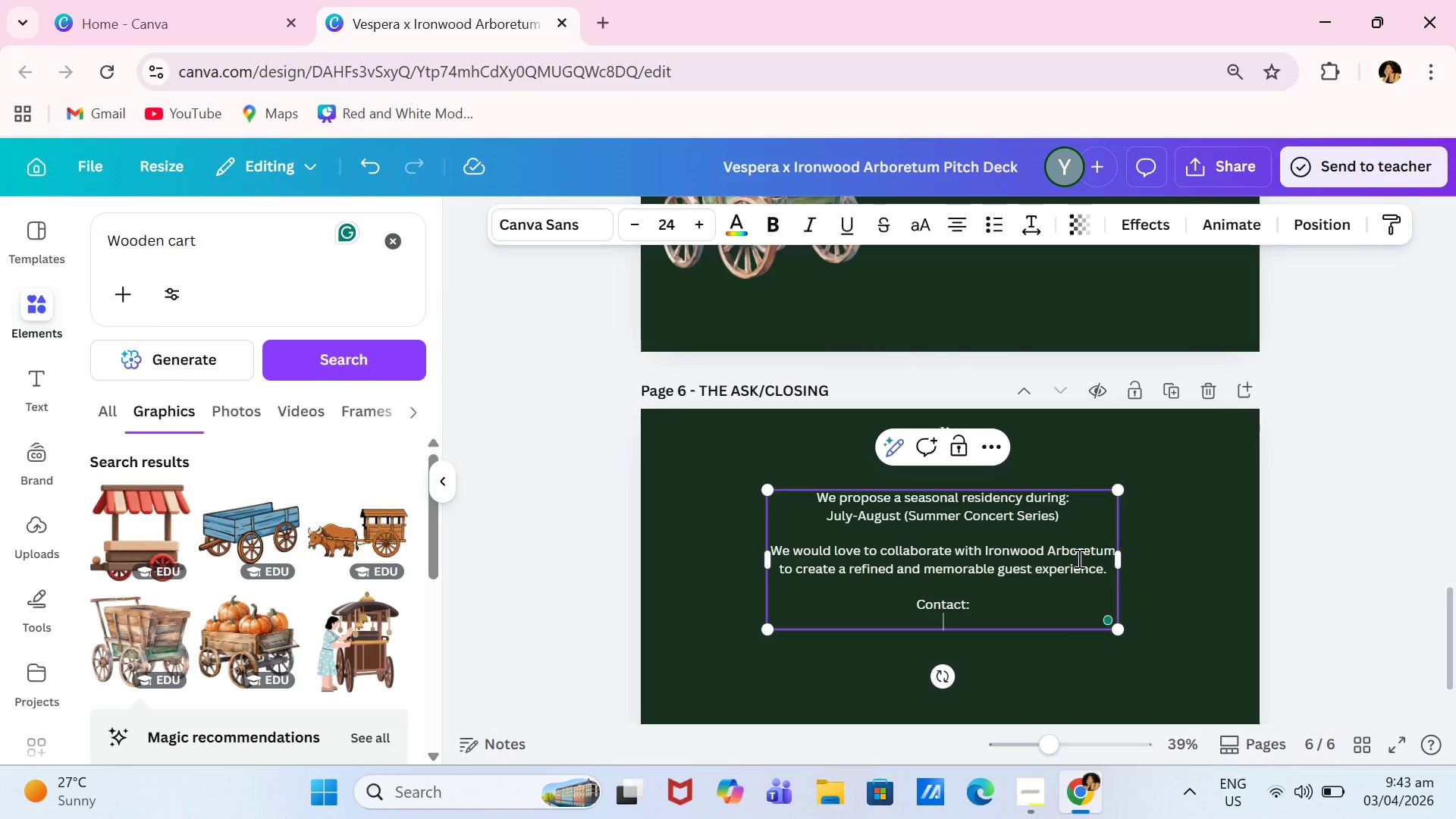 
 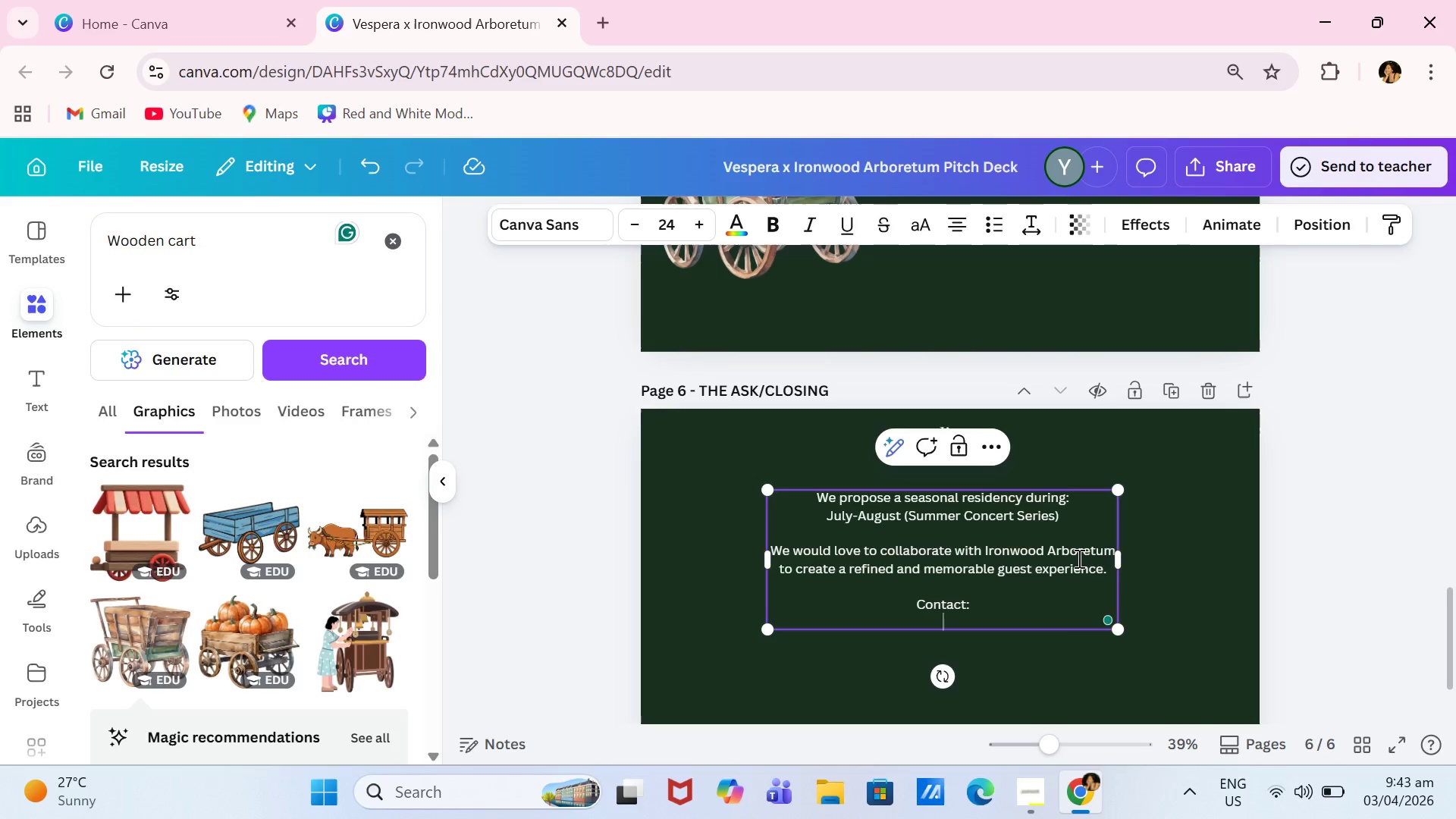 
key(Enter)
 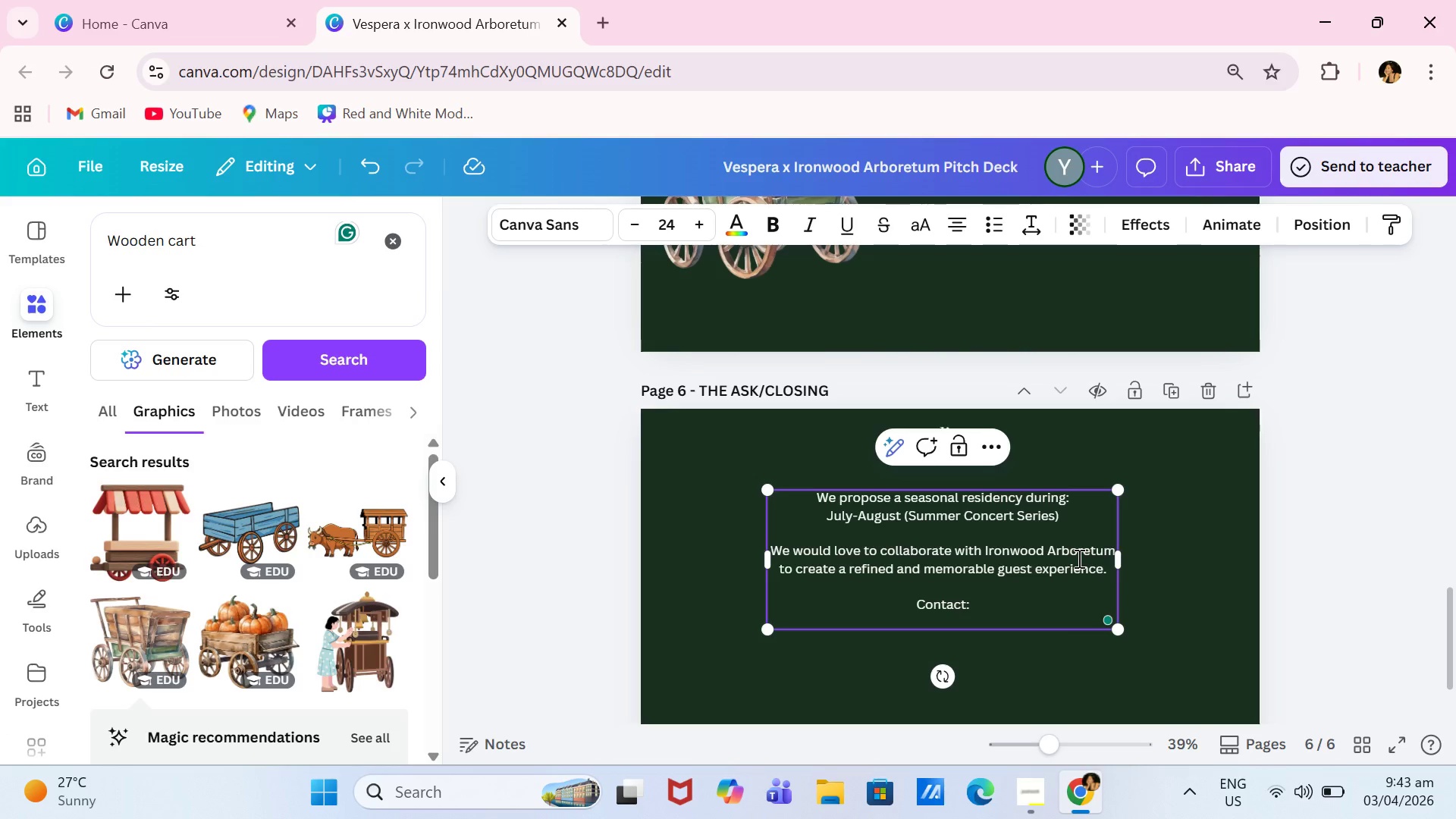 
type(hello2)
key(Backspace)
type(@vesperameadery)
 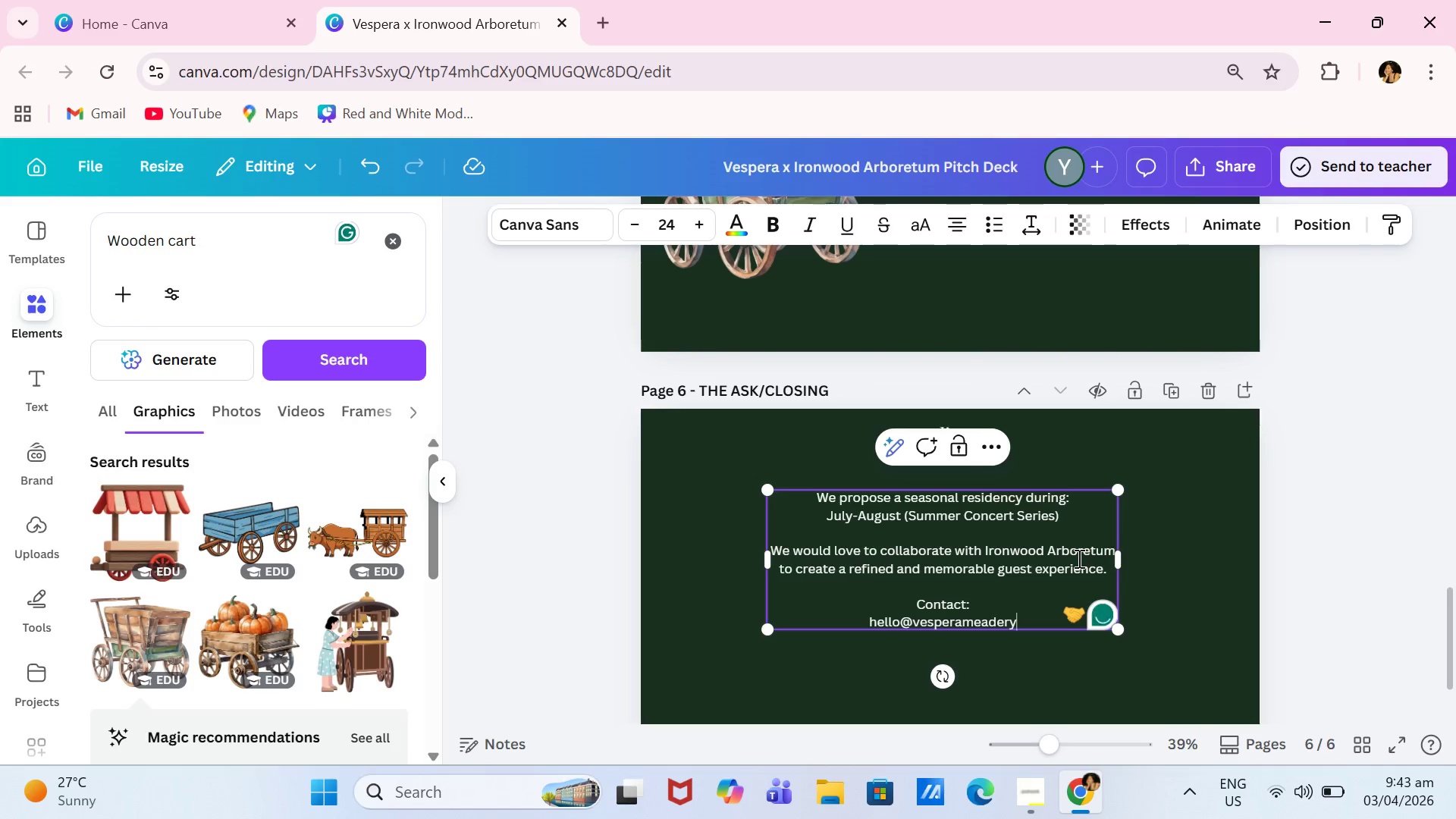 
key(Backspace)
key(Backspace)
type(y.com)
 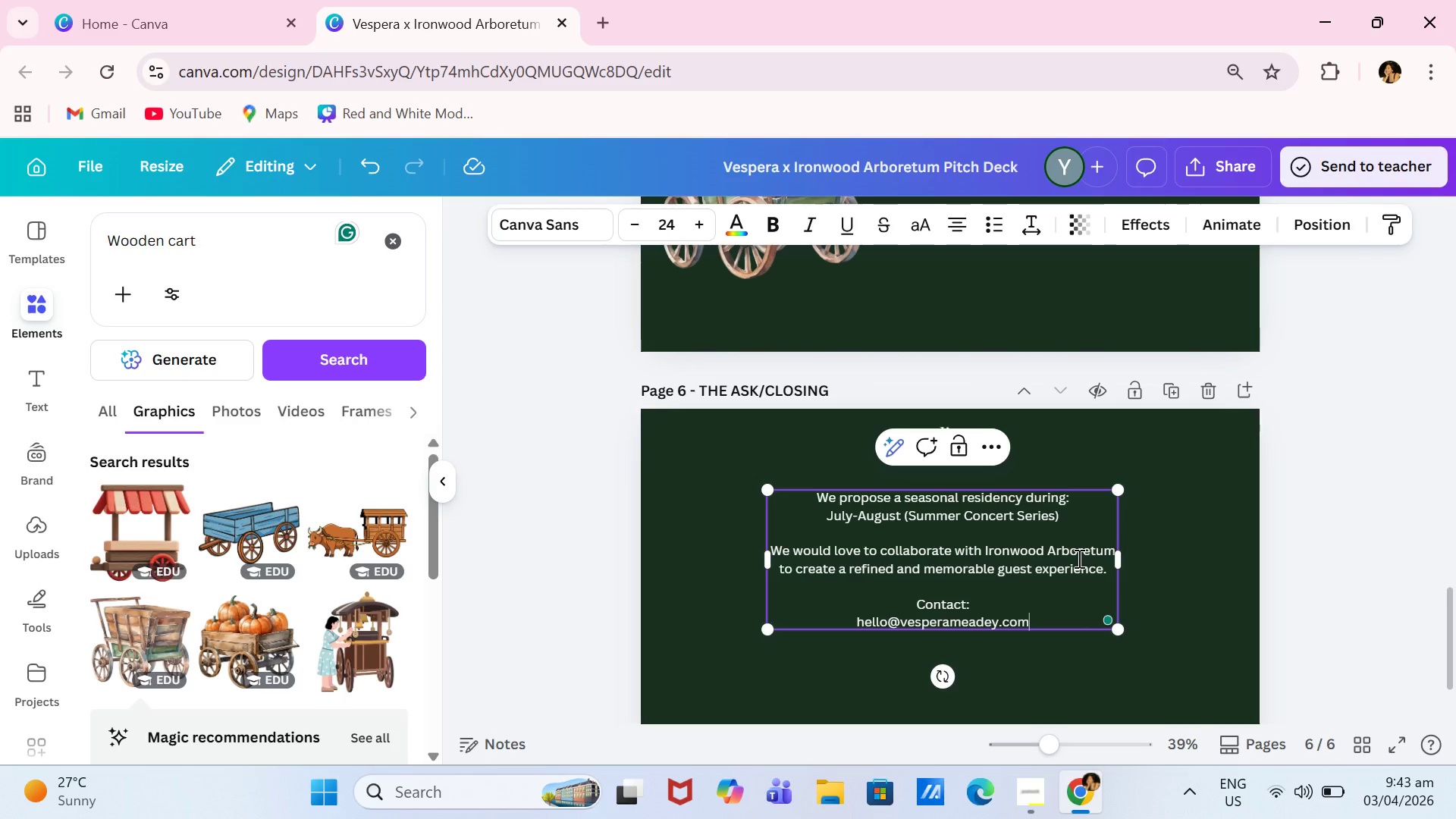 
key(Enter)
 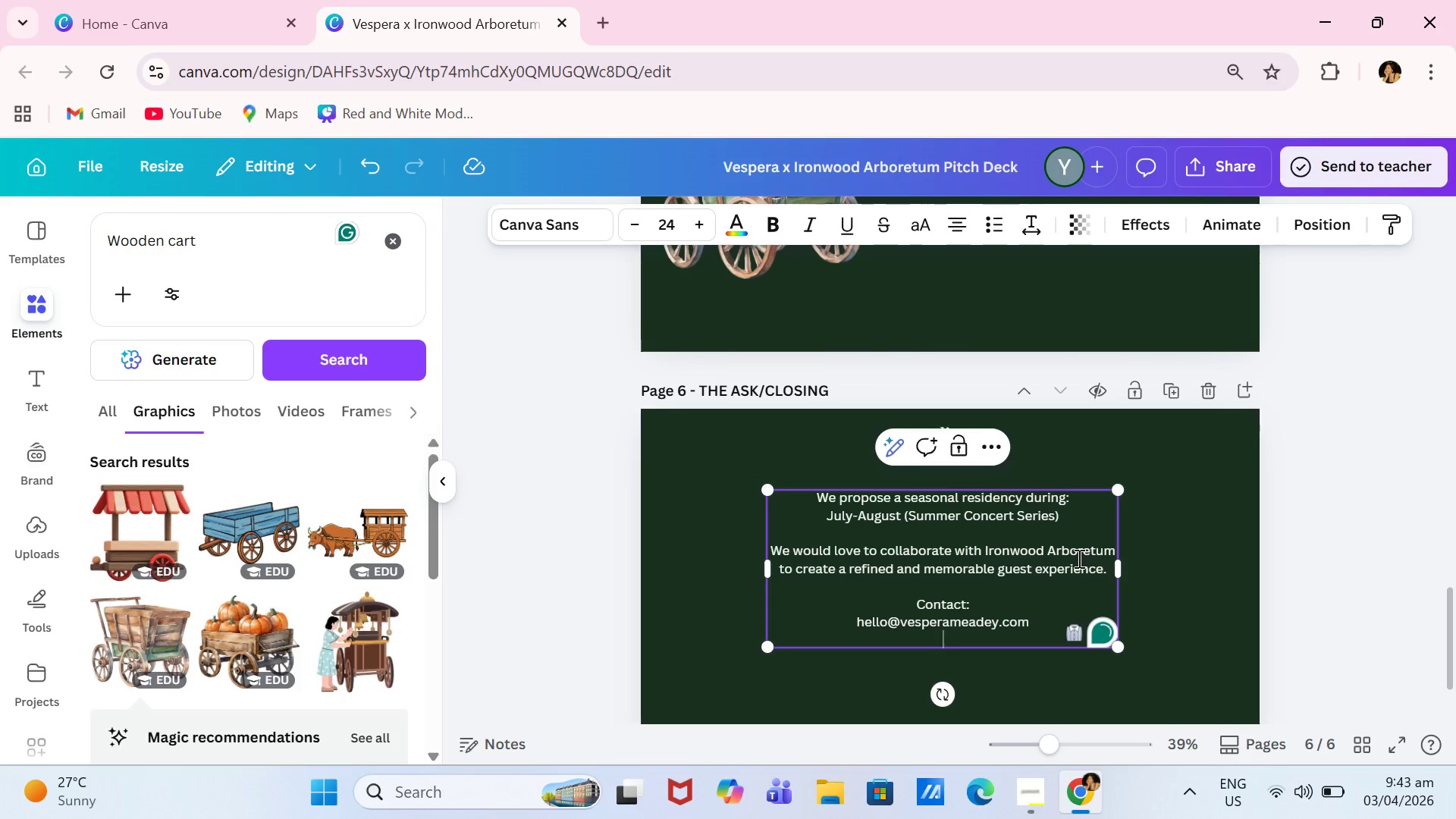 
type(+63 900 000 000)
 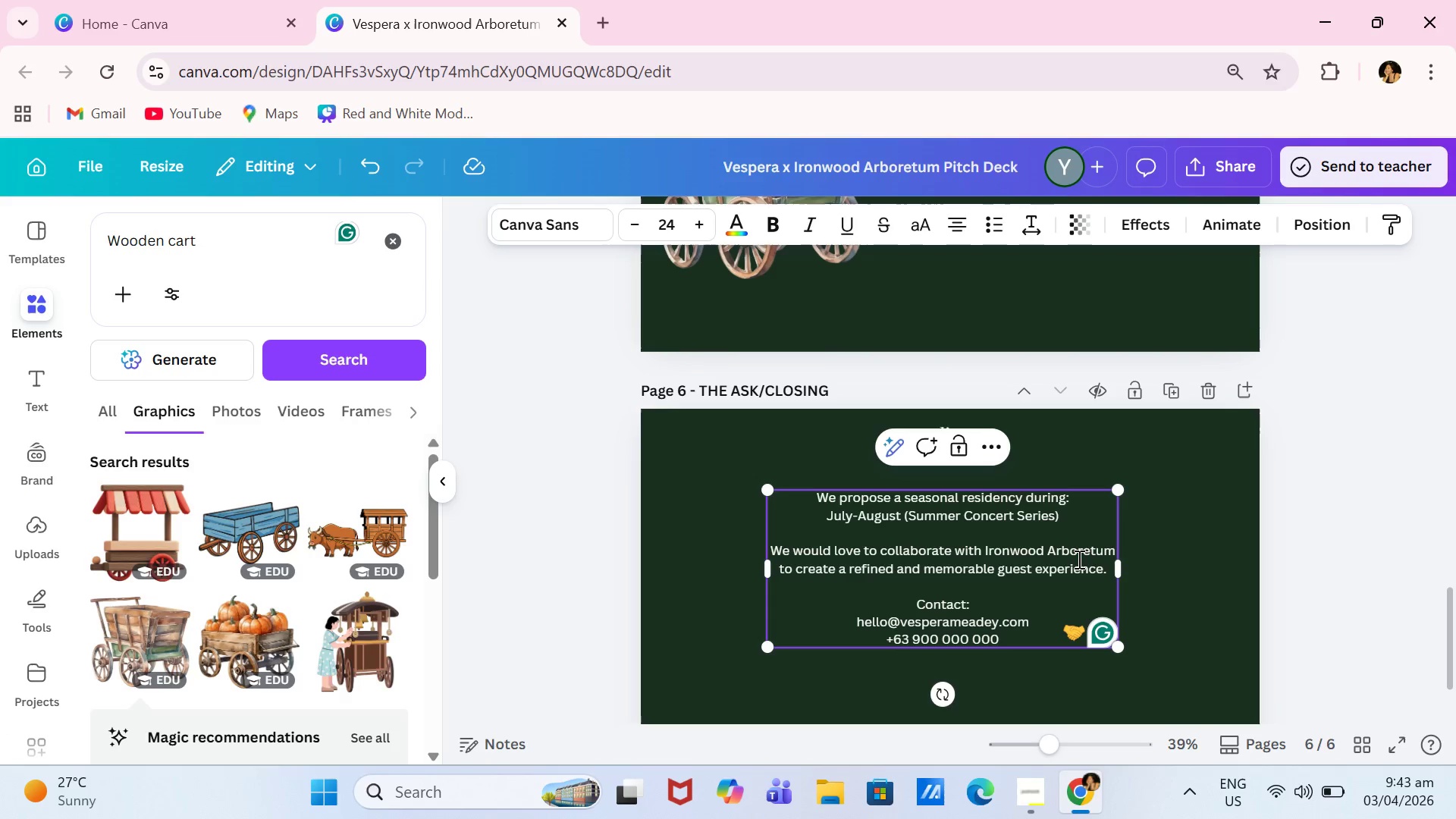 
wait(10.8)
 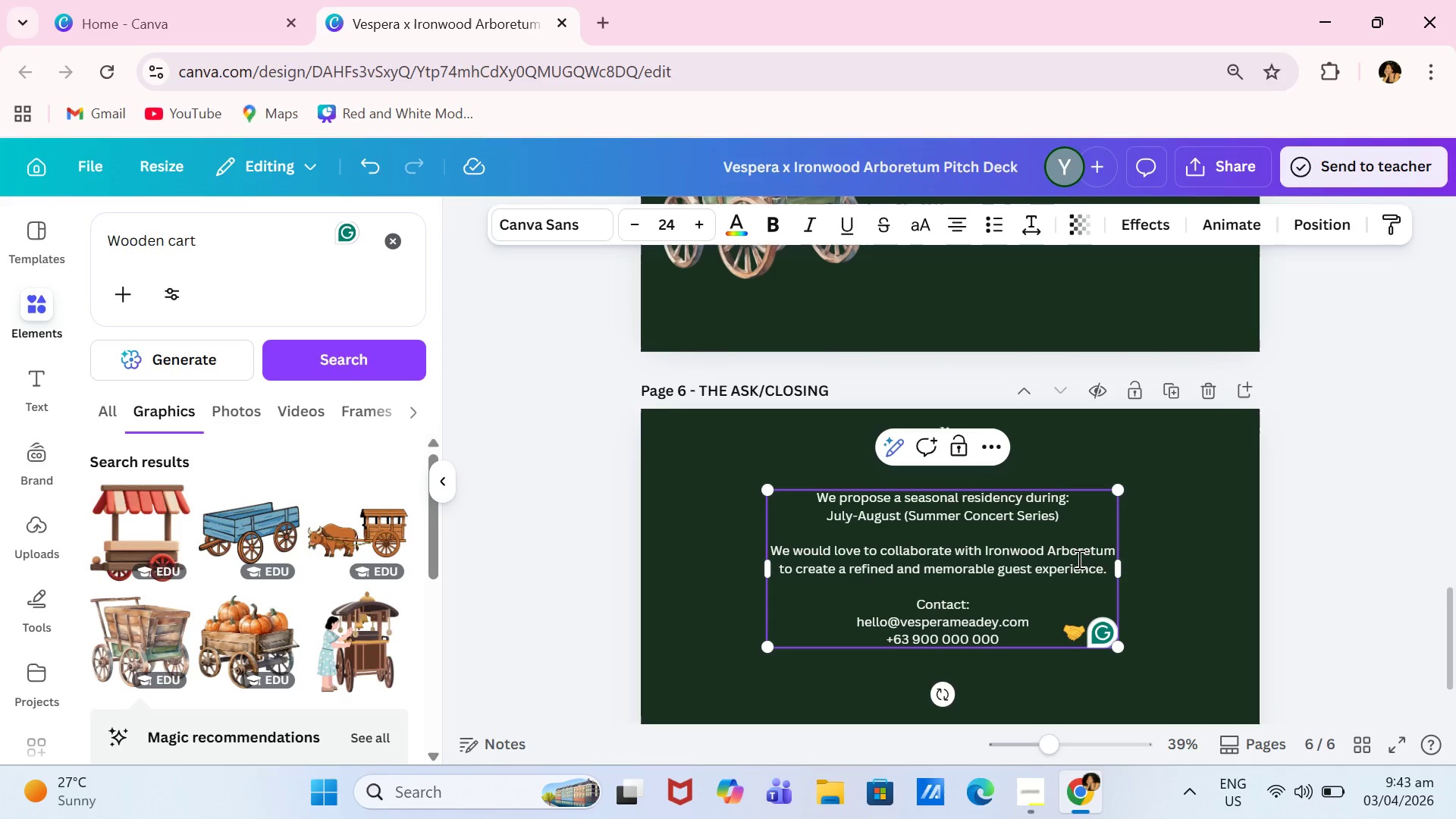 
scroll: coordinate [778, 460], scroll_direction: up, amount: 6.0
 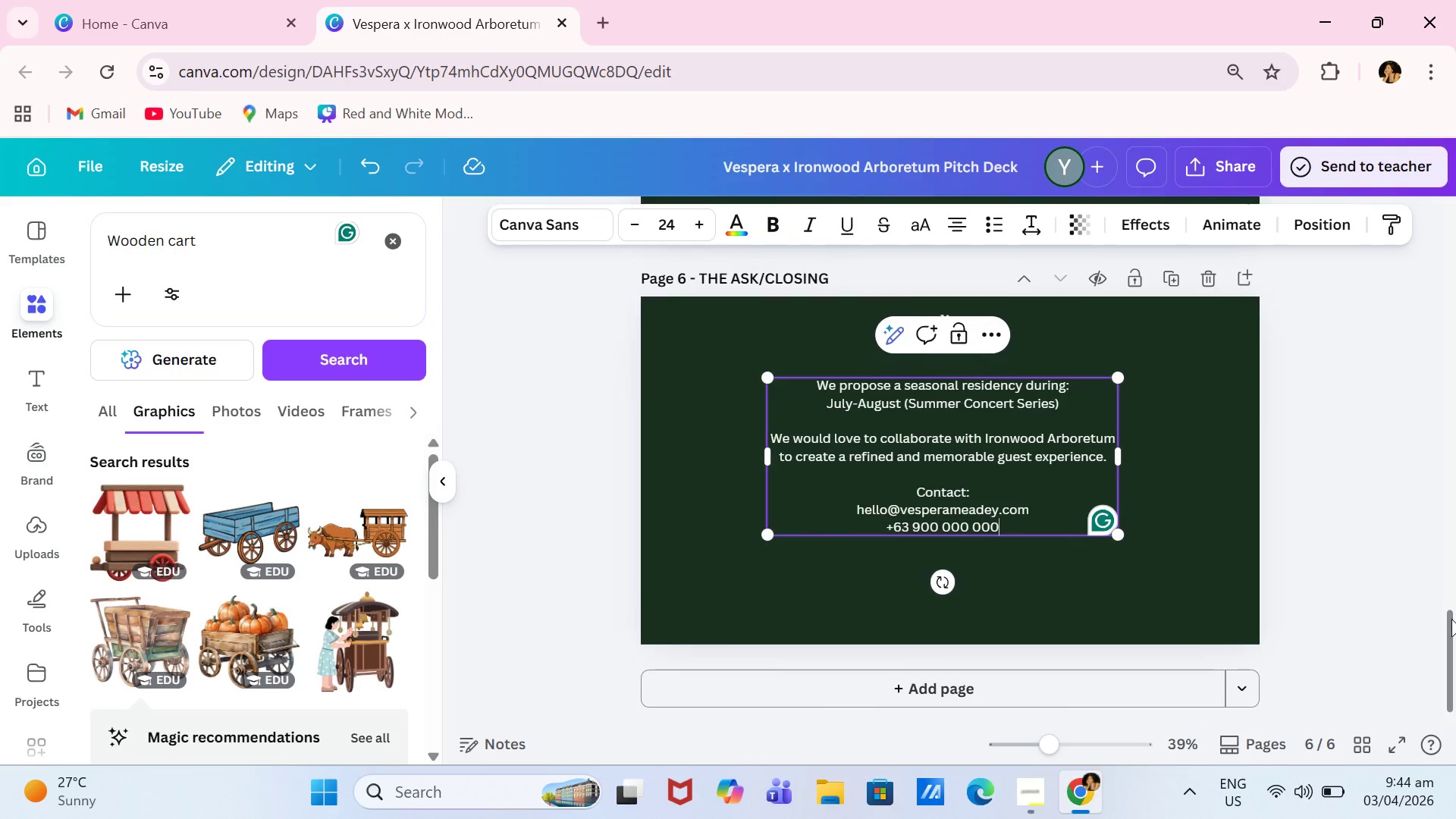 
left_click_drag(start_coordinate=[1451, 619], to_coordinate=[1455, 159])
 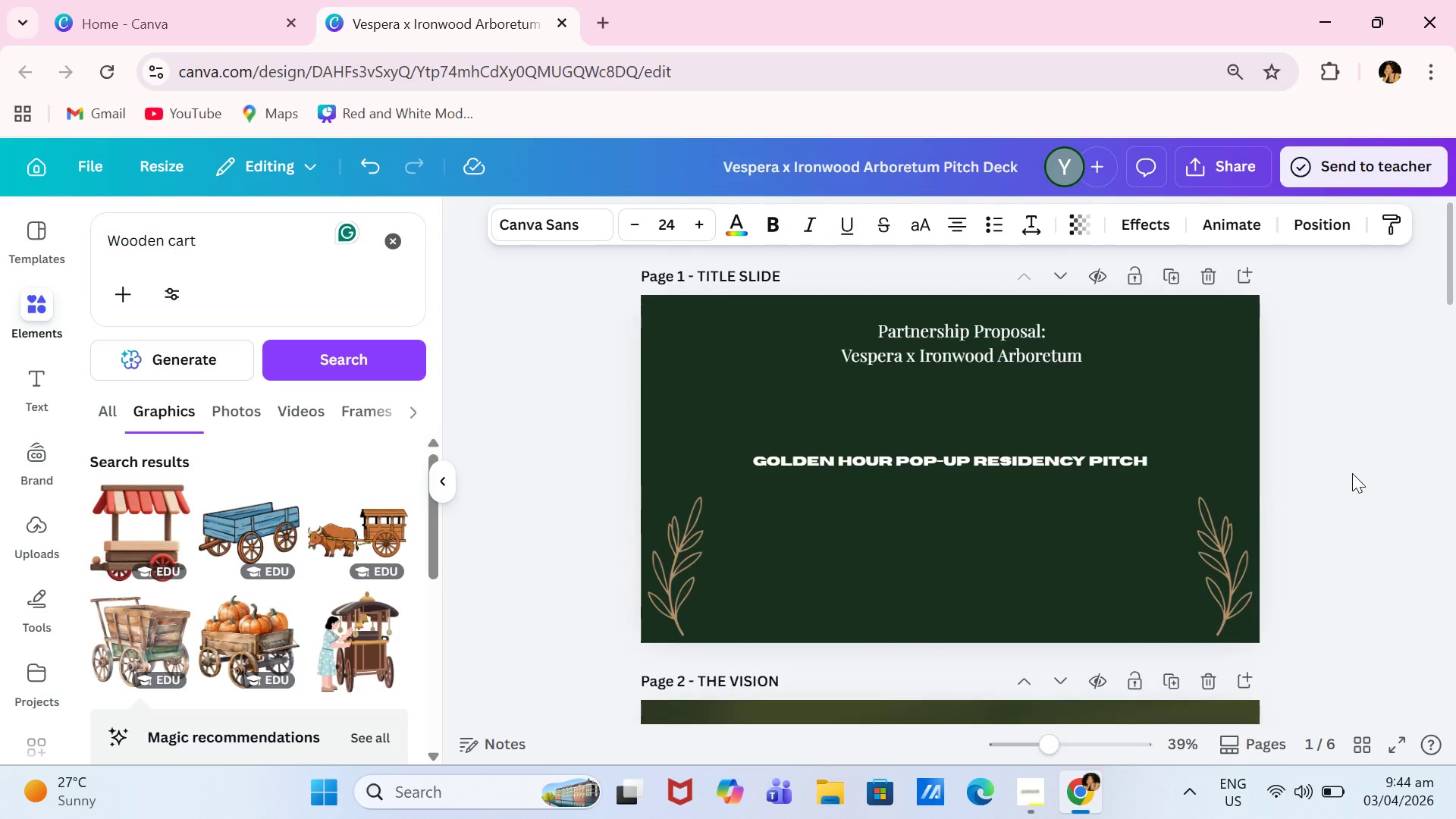 
wait(8.81)
 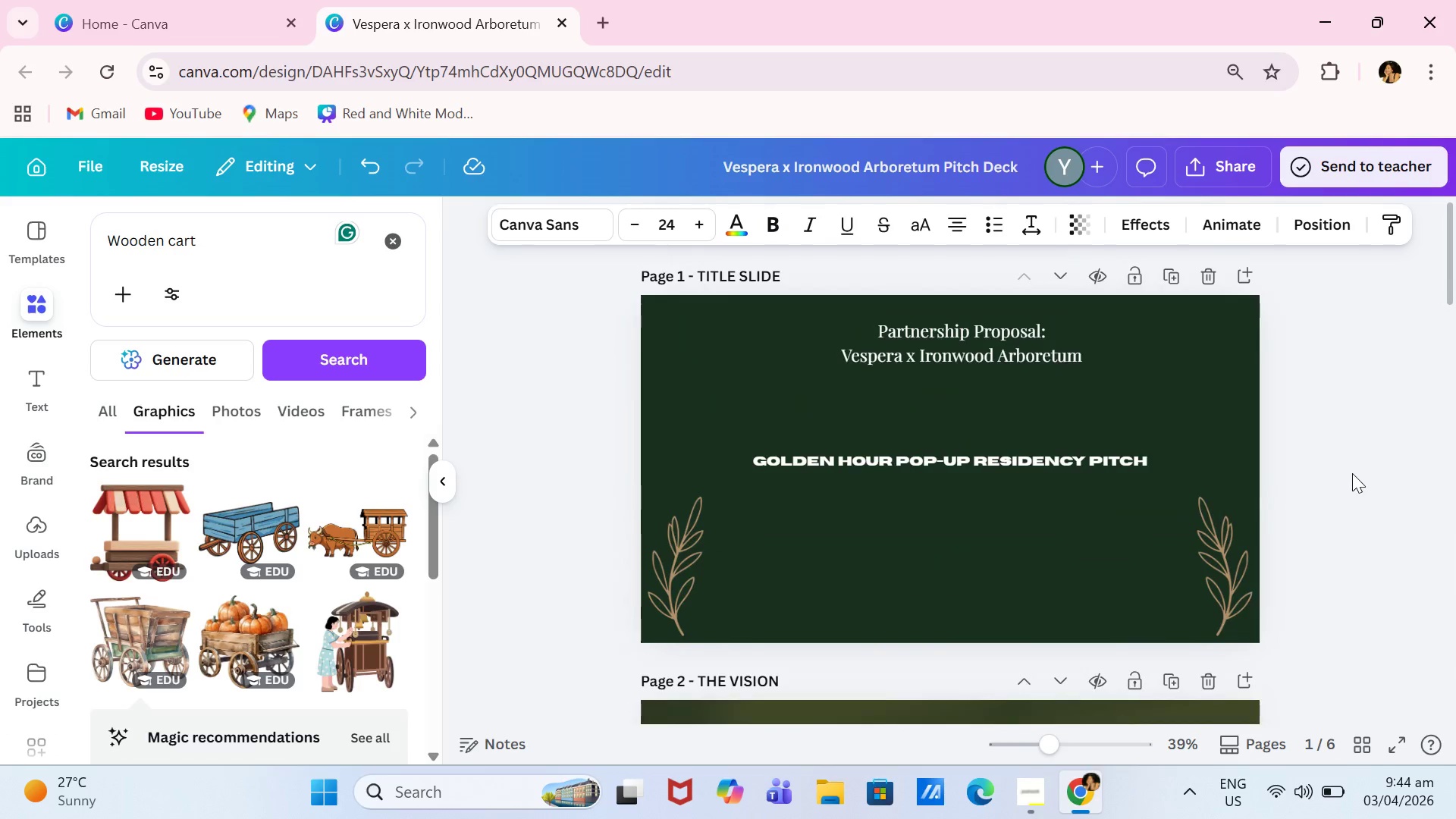 
scroll: coordinate [1034, 442], scroll_direction: down, amount: 11.0
 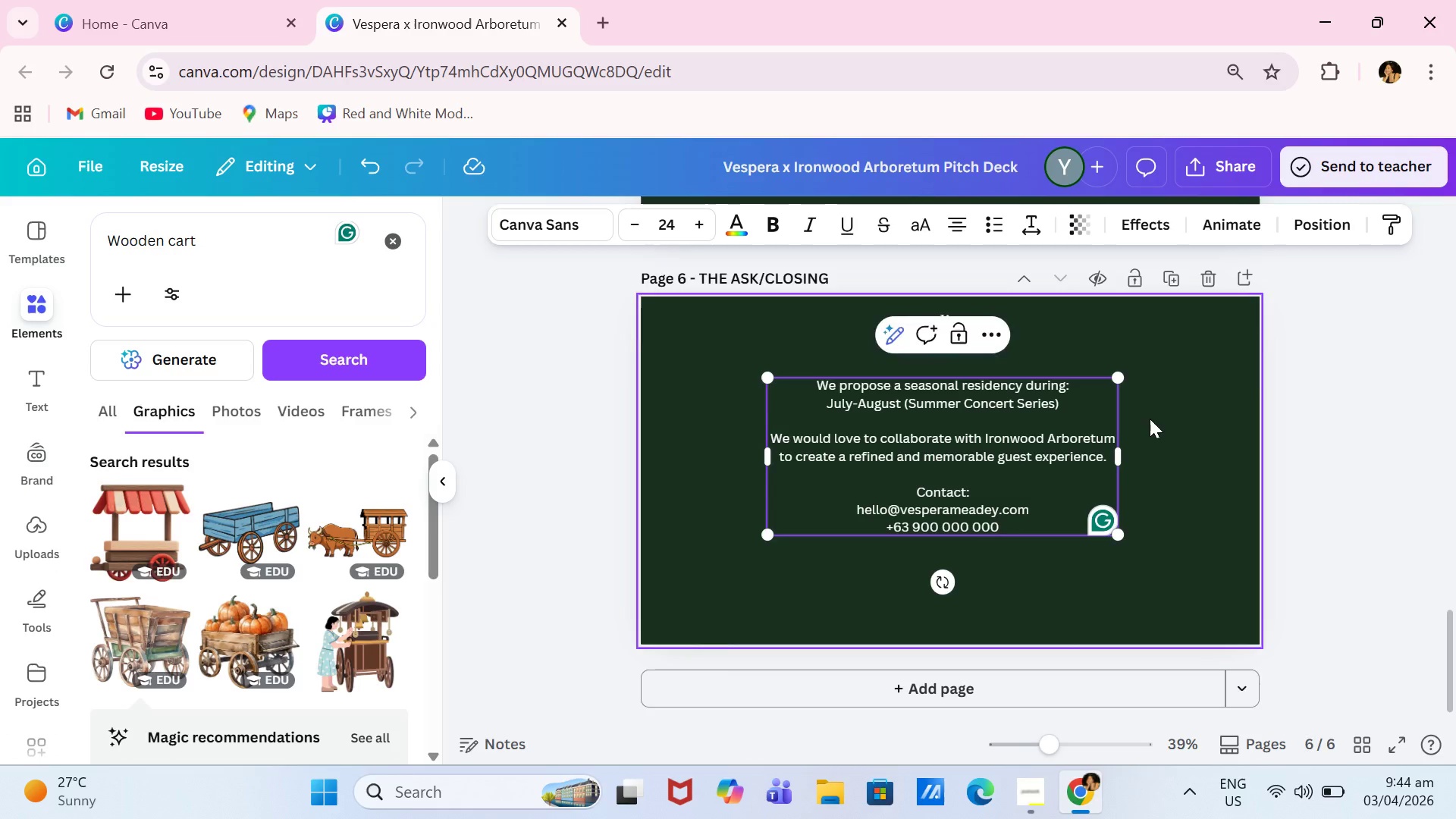 
left_click([1112, 442])
 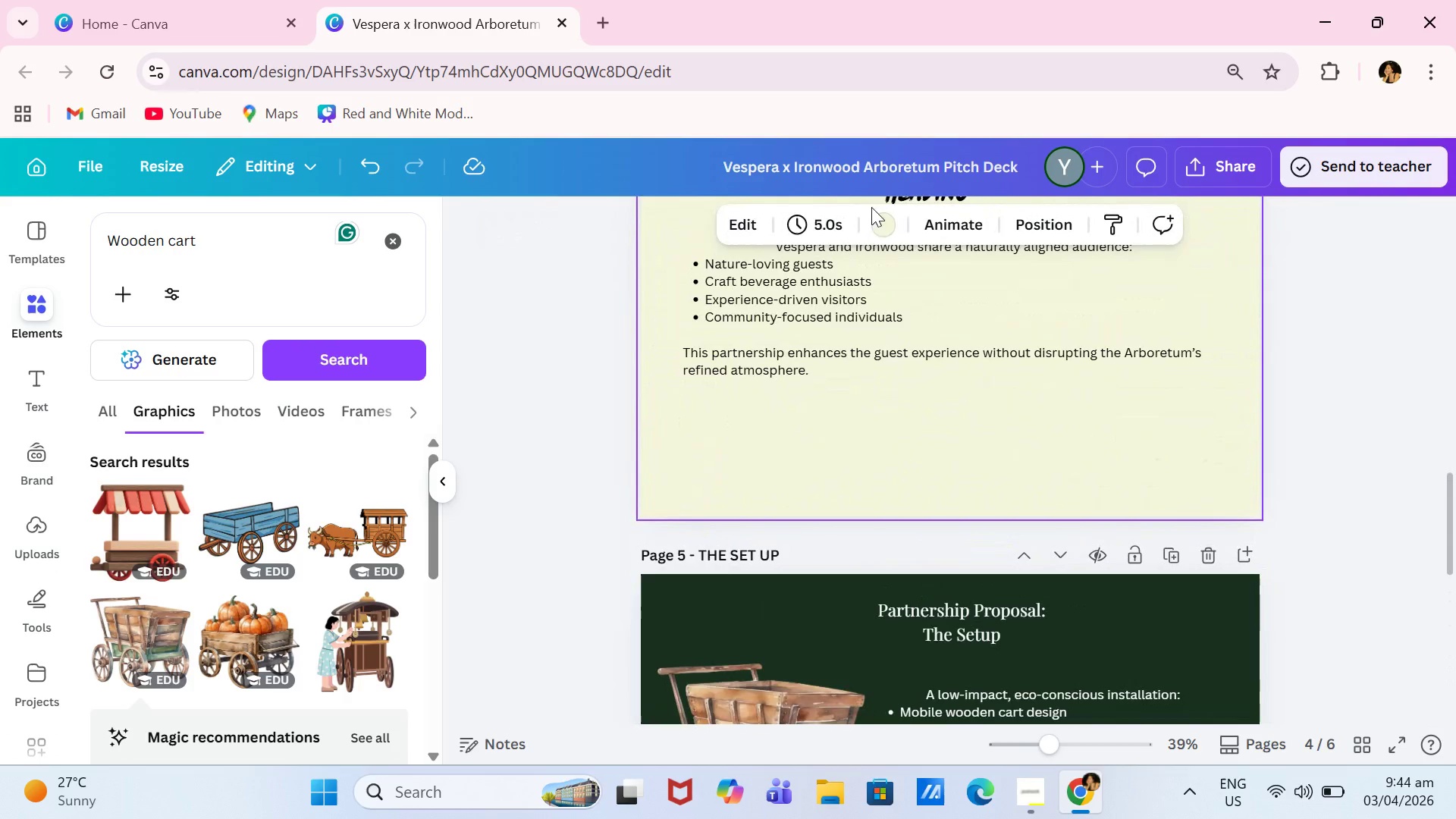 
scroll: coordinate [1149, 419], scroll_direction: up, amount: 6.0
 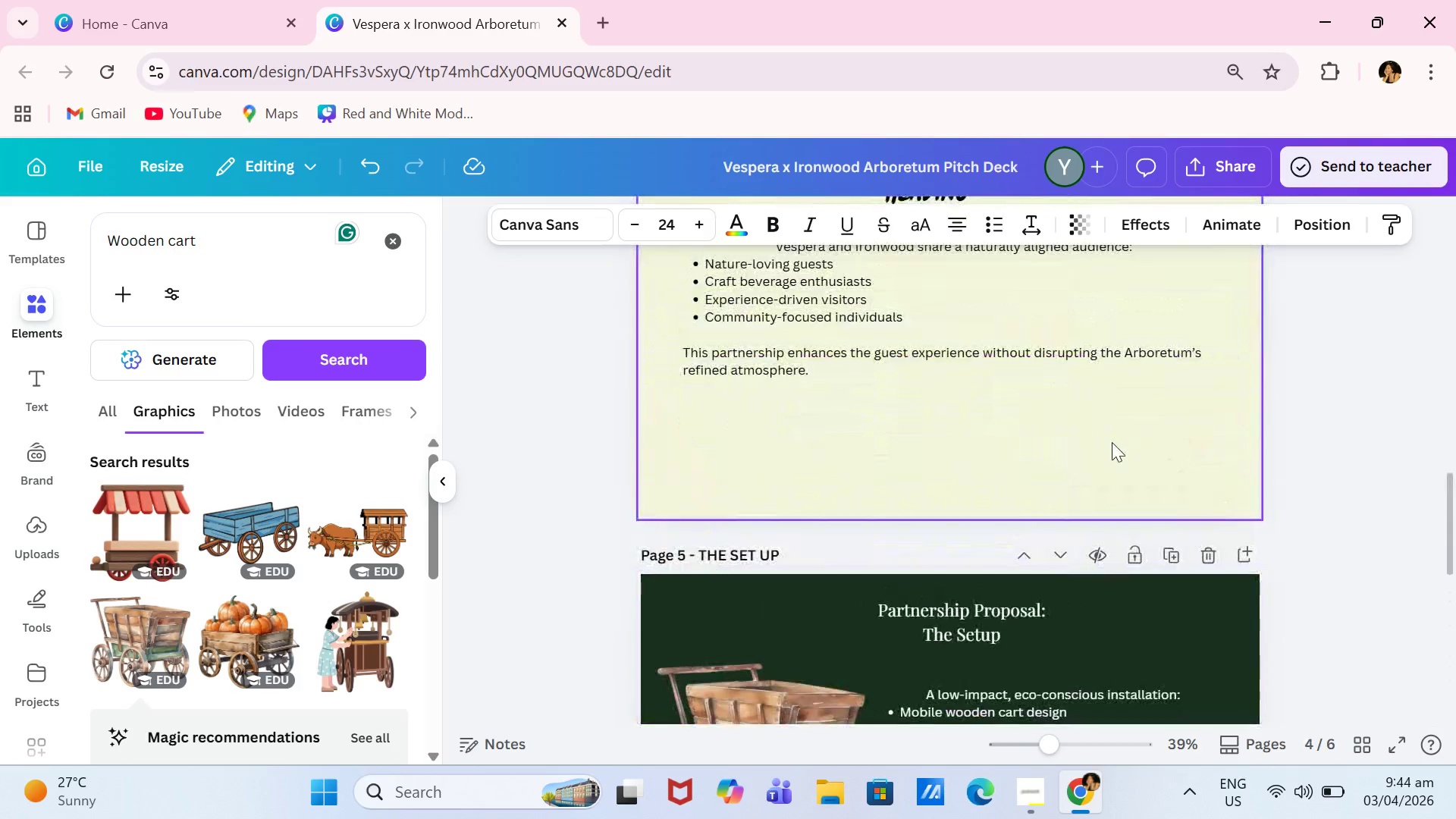 
left_click([870, 228])
 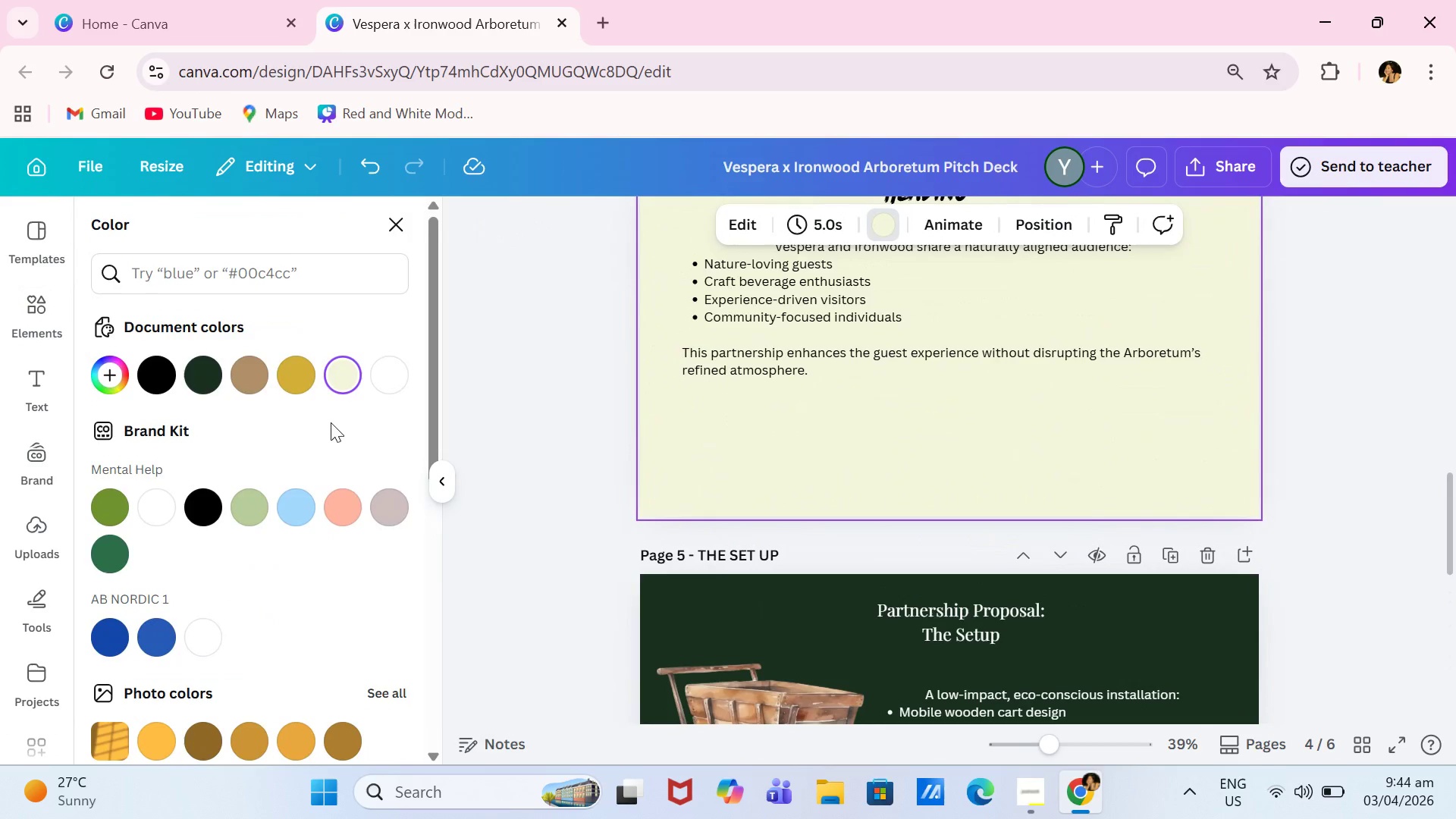 
left_click([307, 372])
 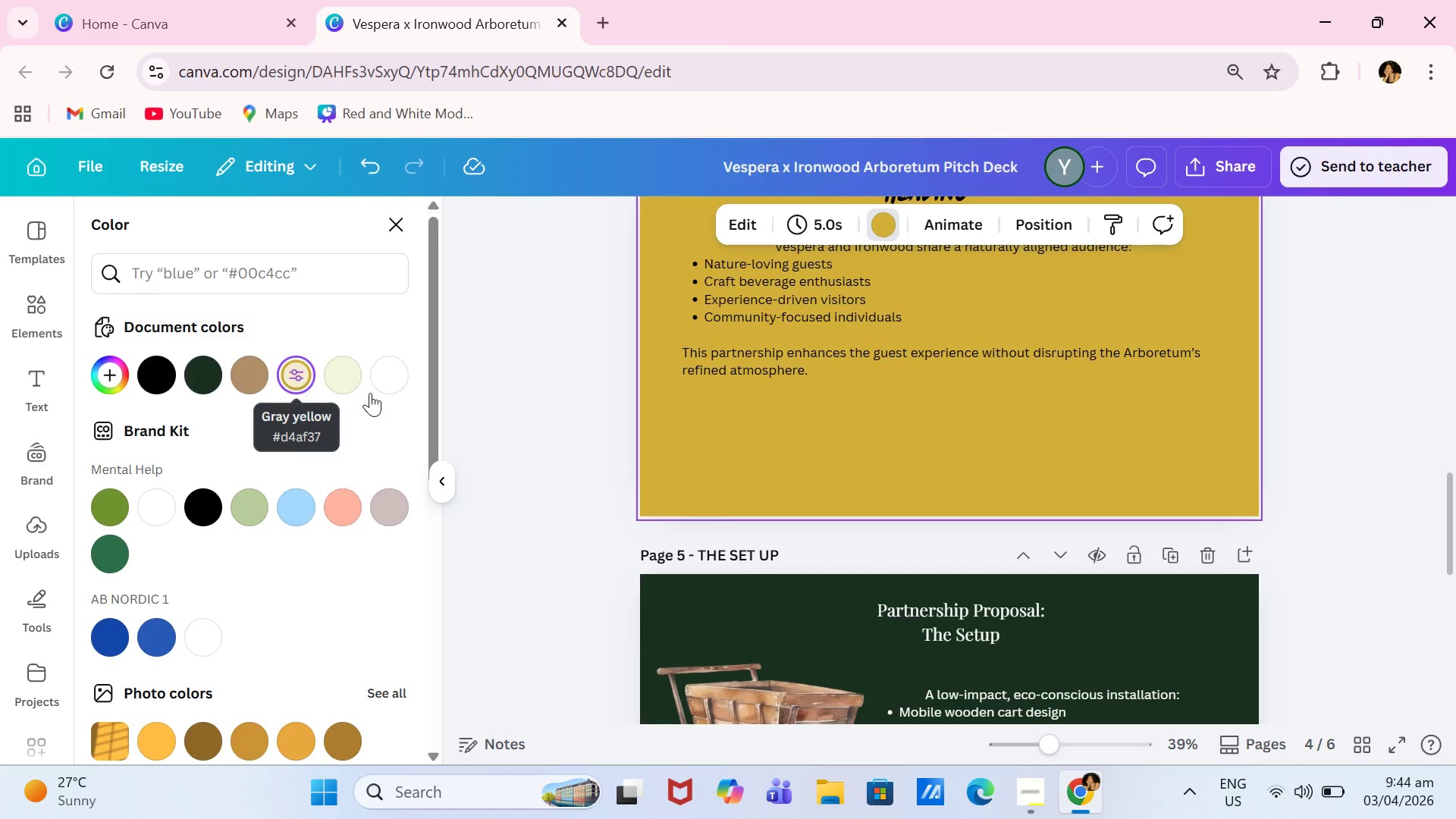 
scroll: coordinate [467, 406], scroll_direction: up, amount: 3.0
 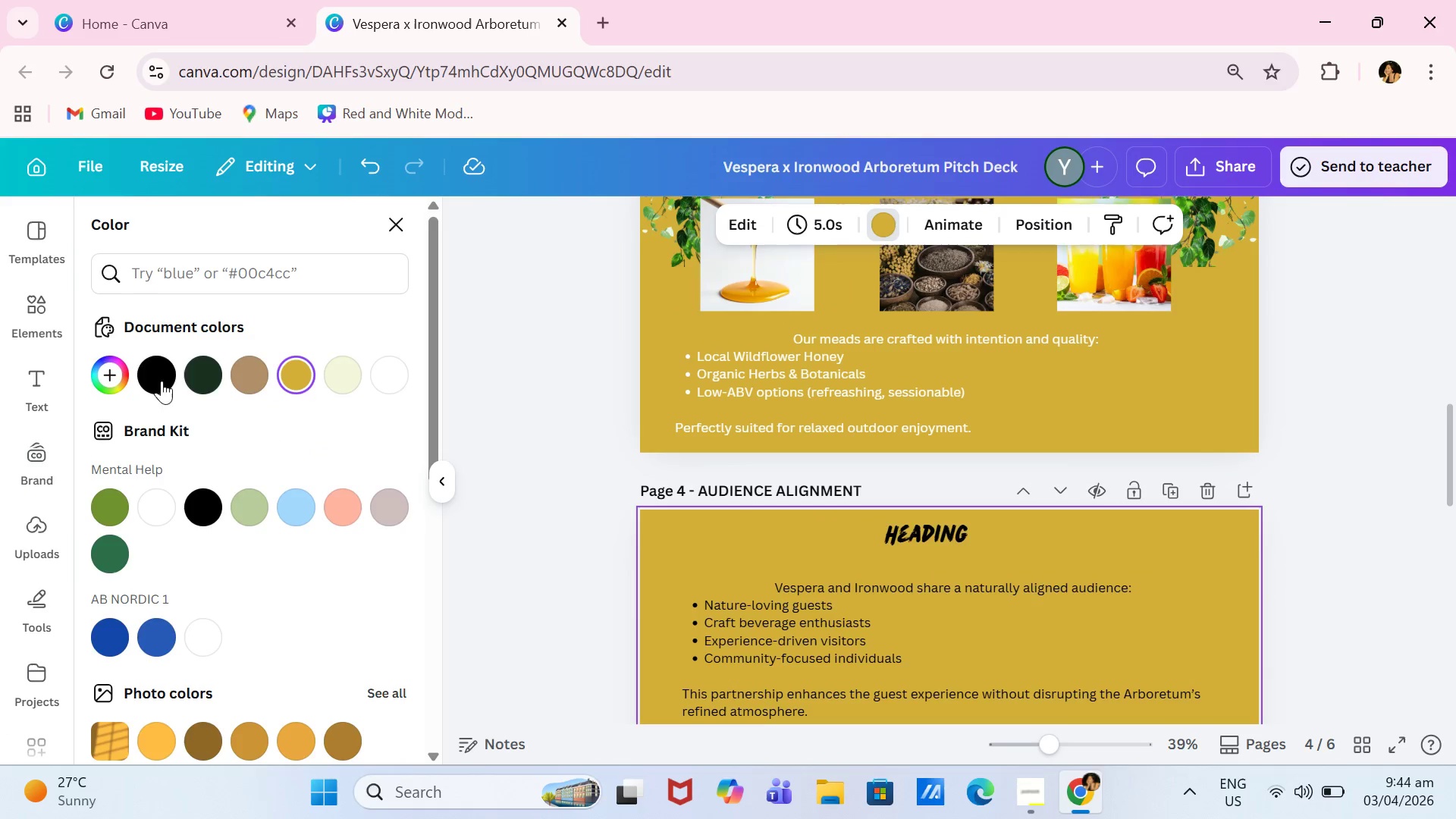 
left_click([215, 379])
 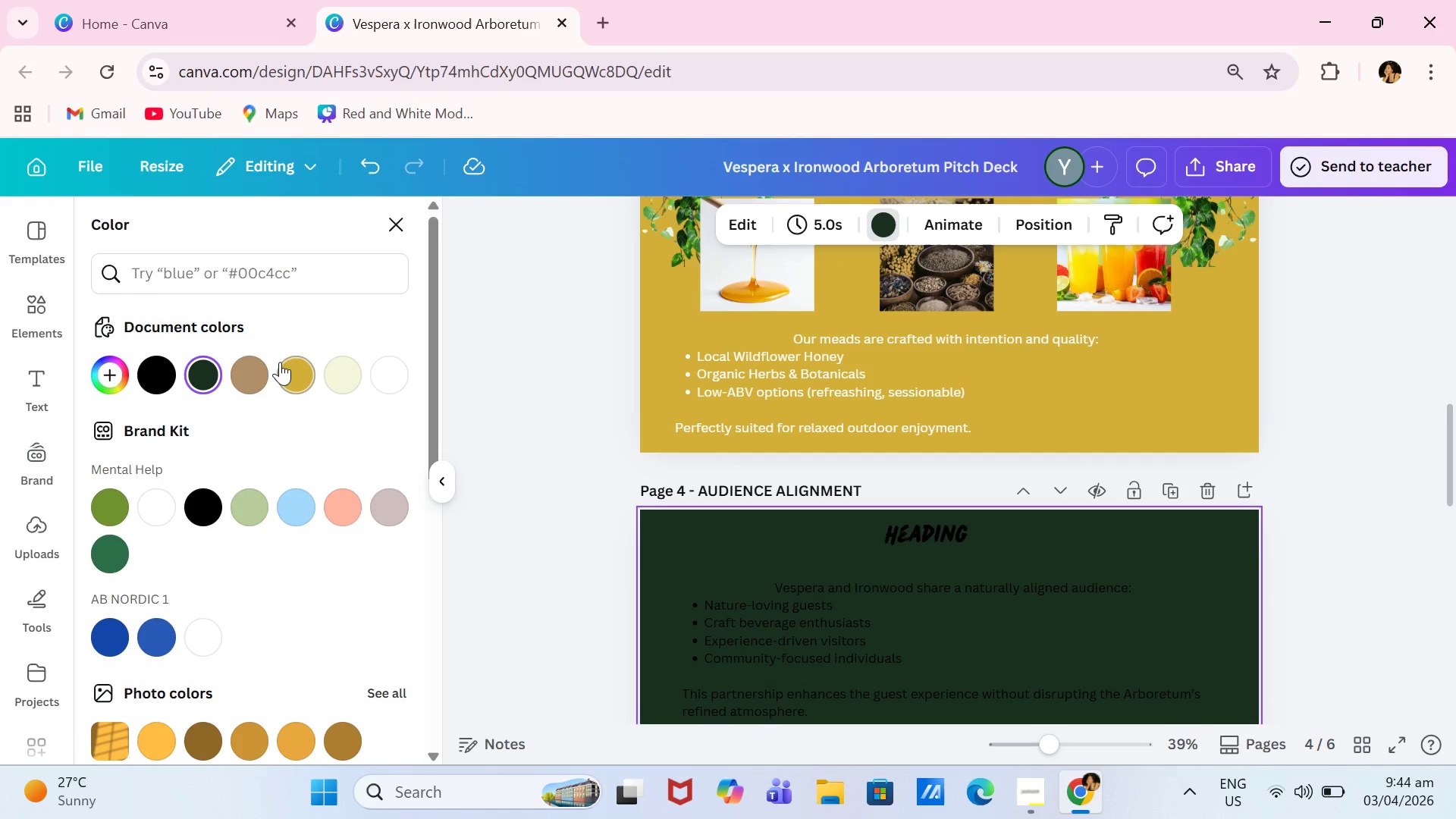 
left_click([297, 373])
 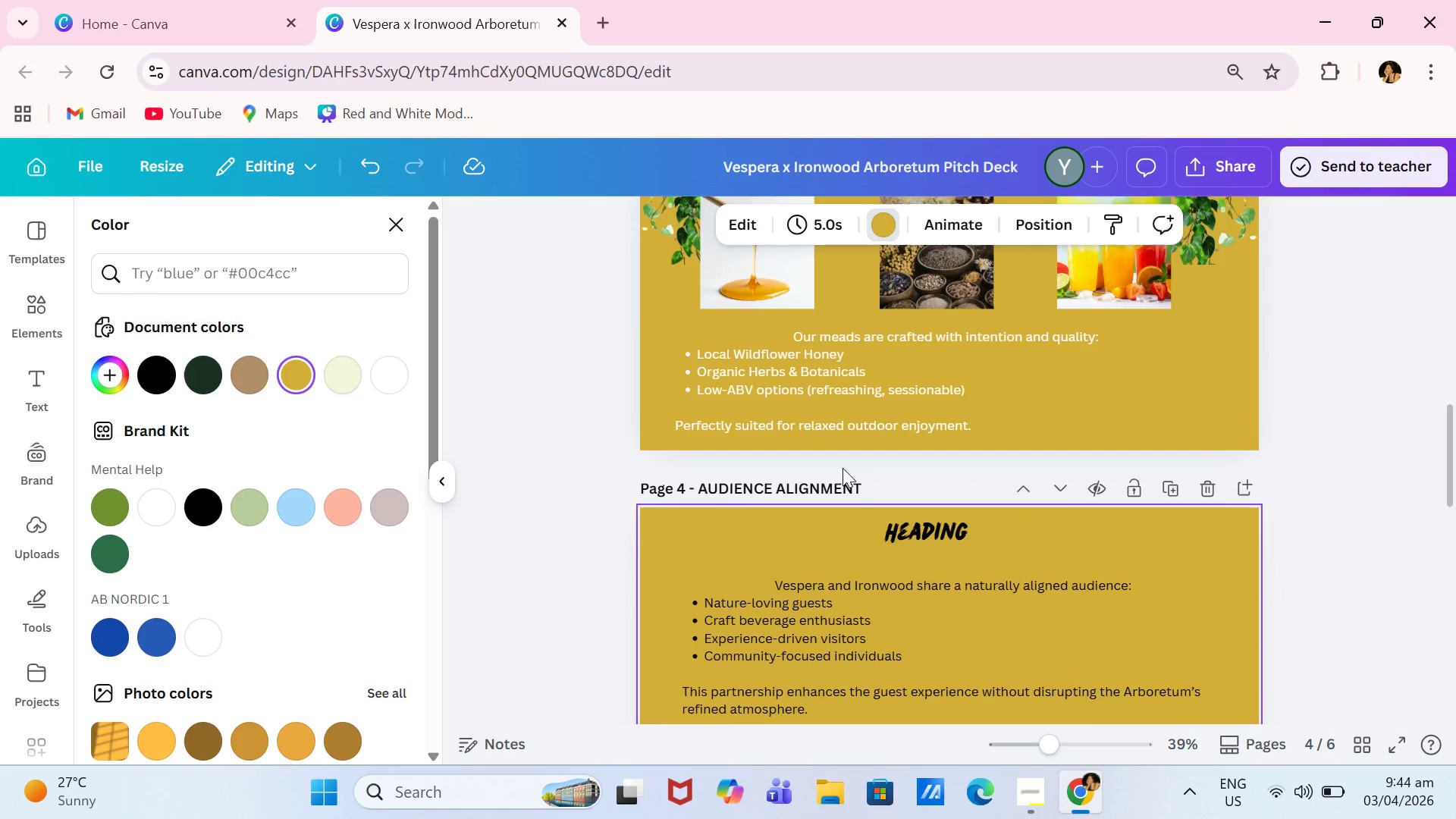 
scroll: coordinate [864, 366], scroll_direction: up, amount: 9.0
 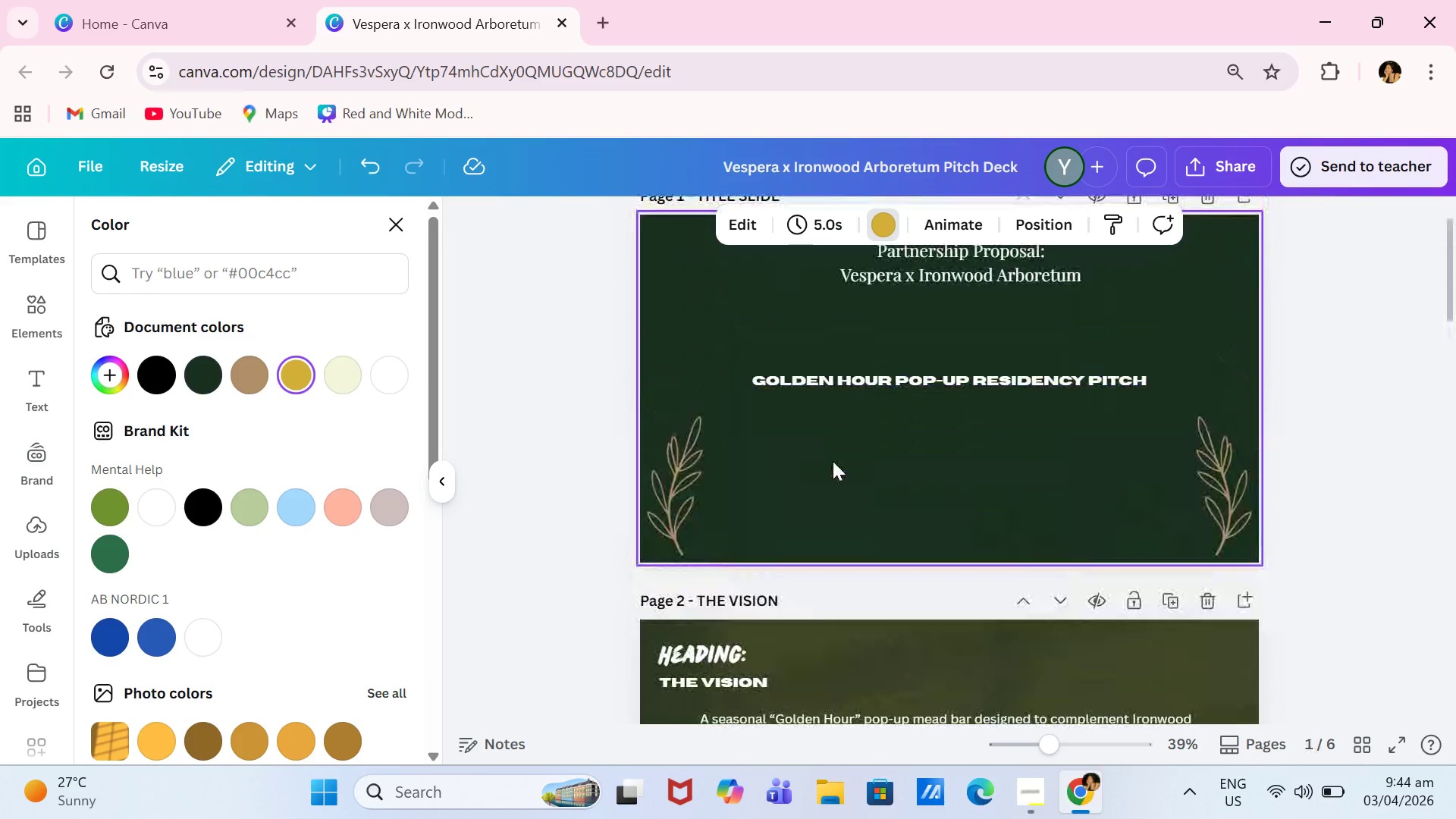 
wait(8.22)
 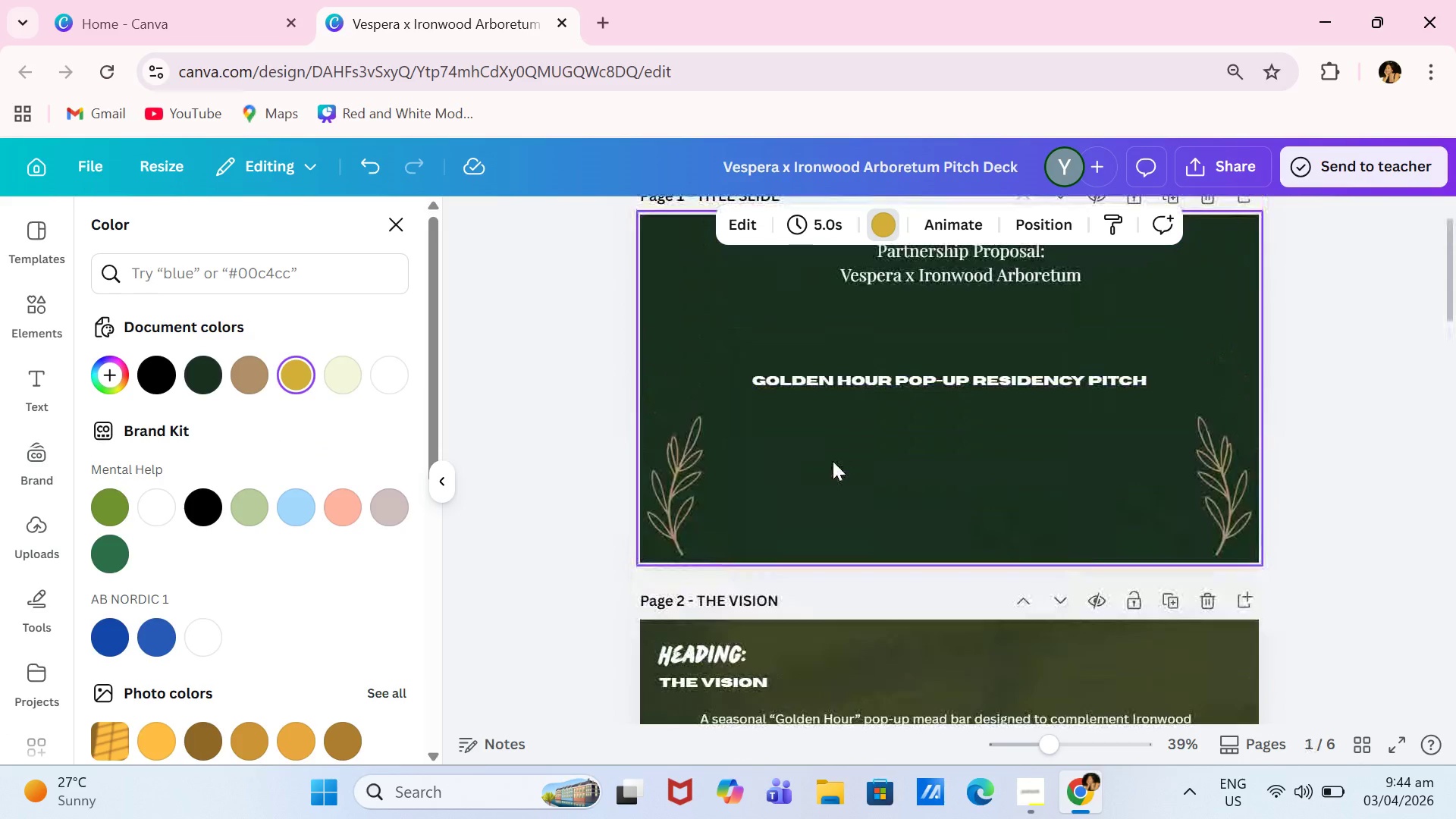 
scroll: coordinate [896, 488], scroll_direction: down, amount: 7.0
 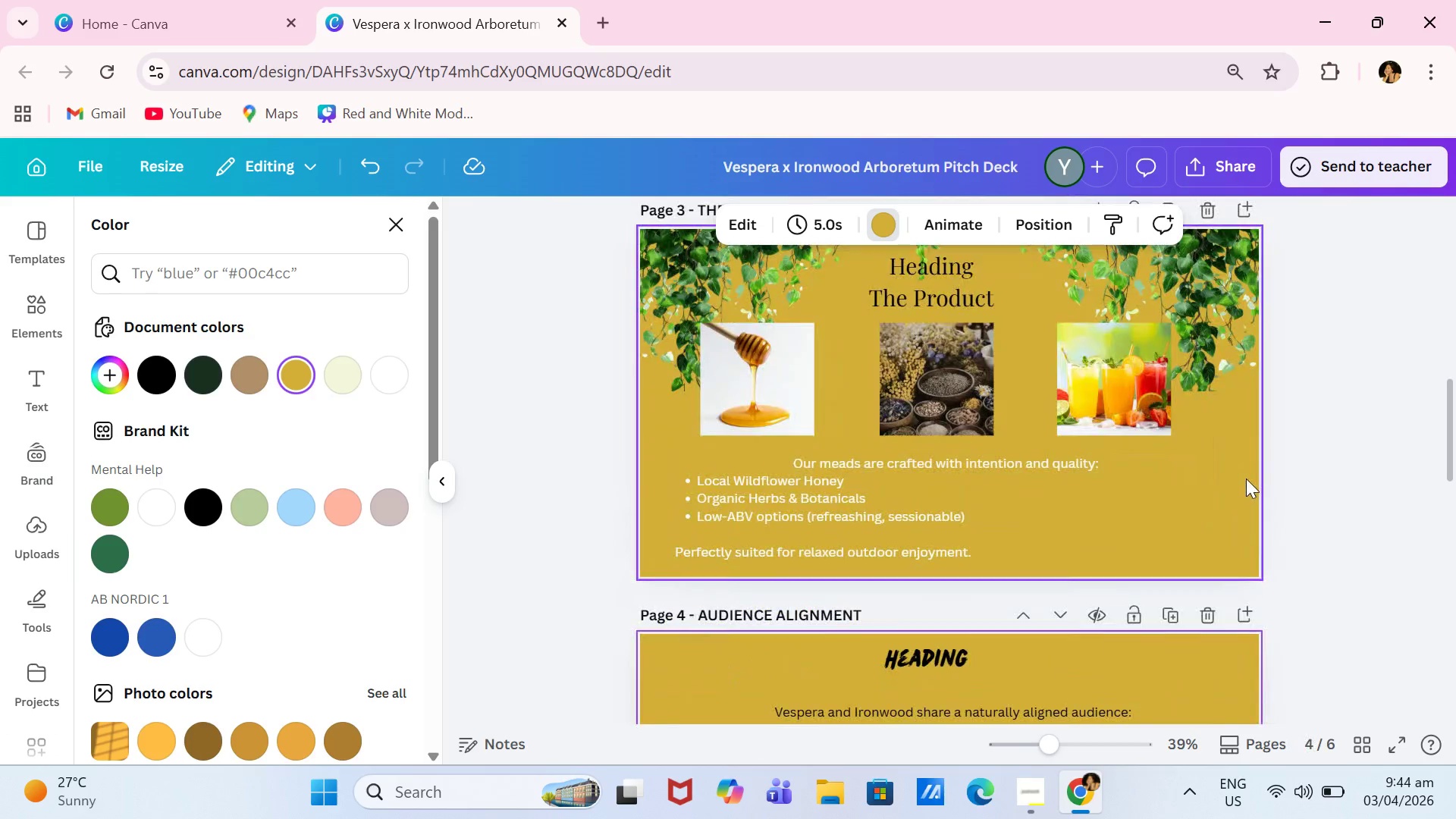 
left_click([1246, 476])
 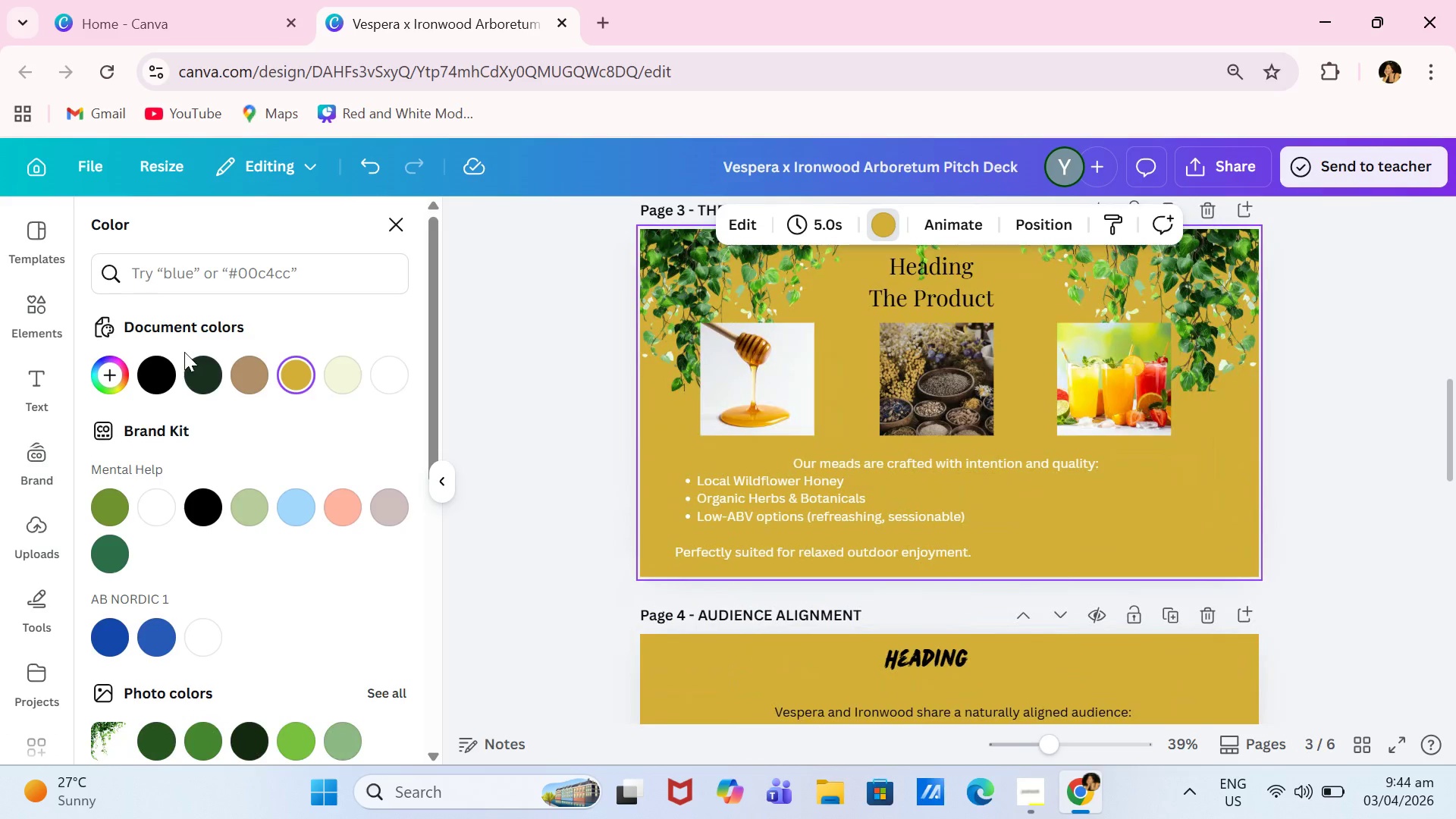 
left_click([190, 372])
 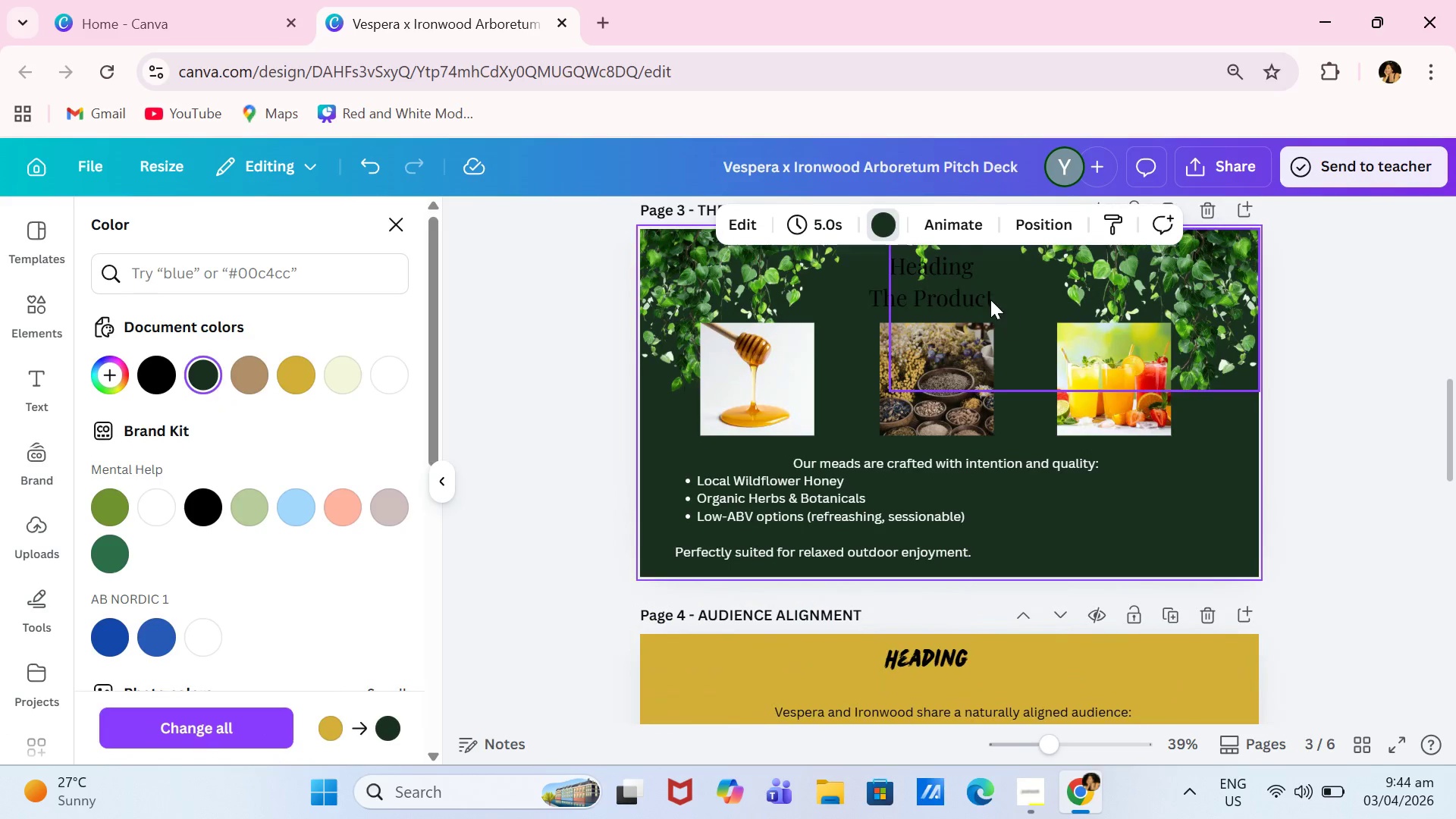 
left_click([986, 300])
 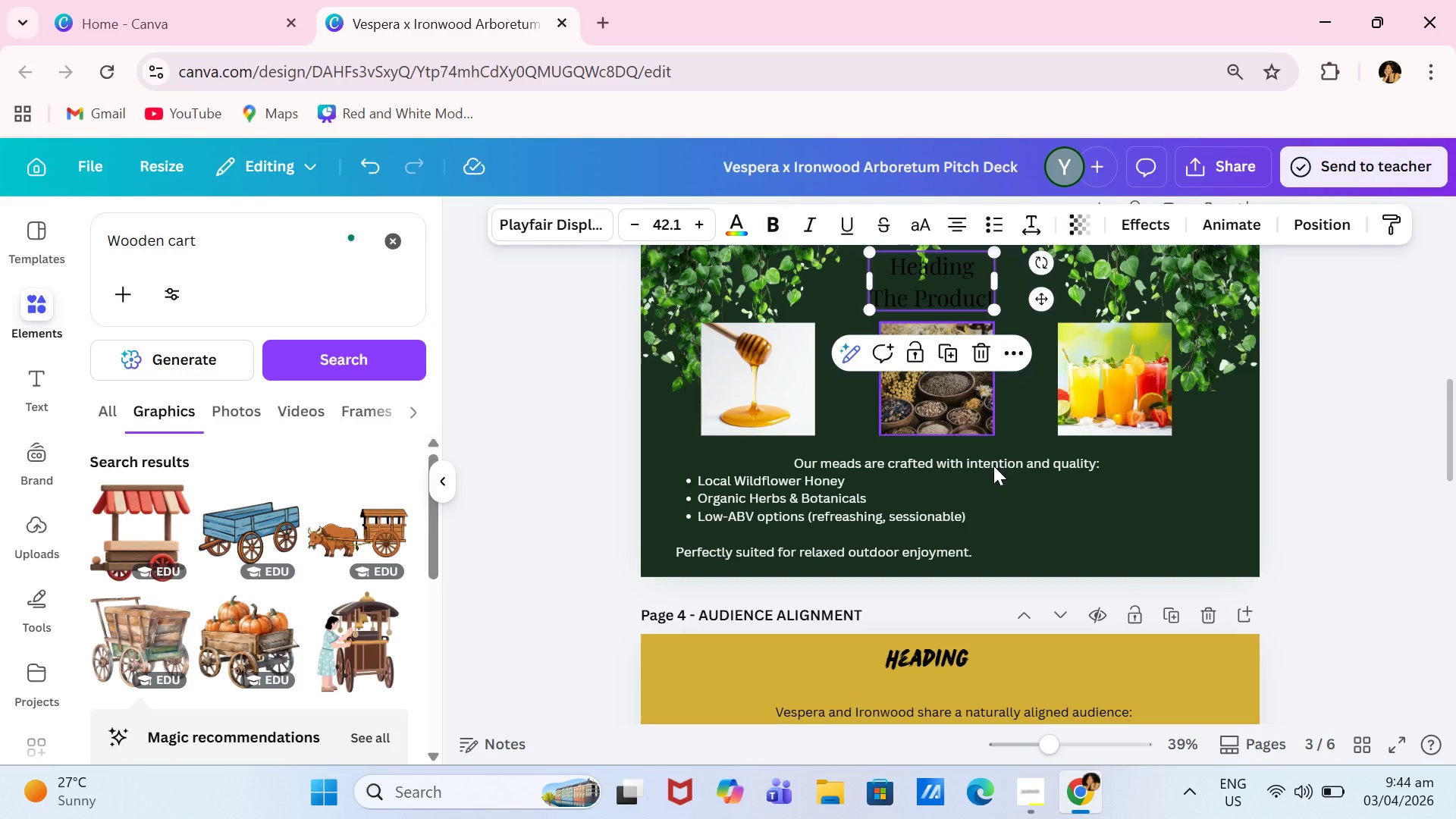 
left_click([1213, 654])
 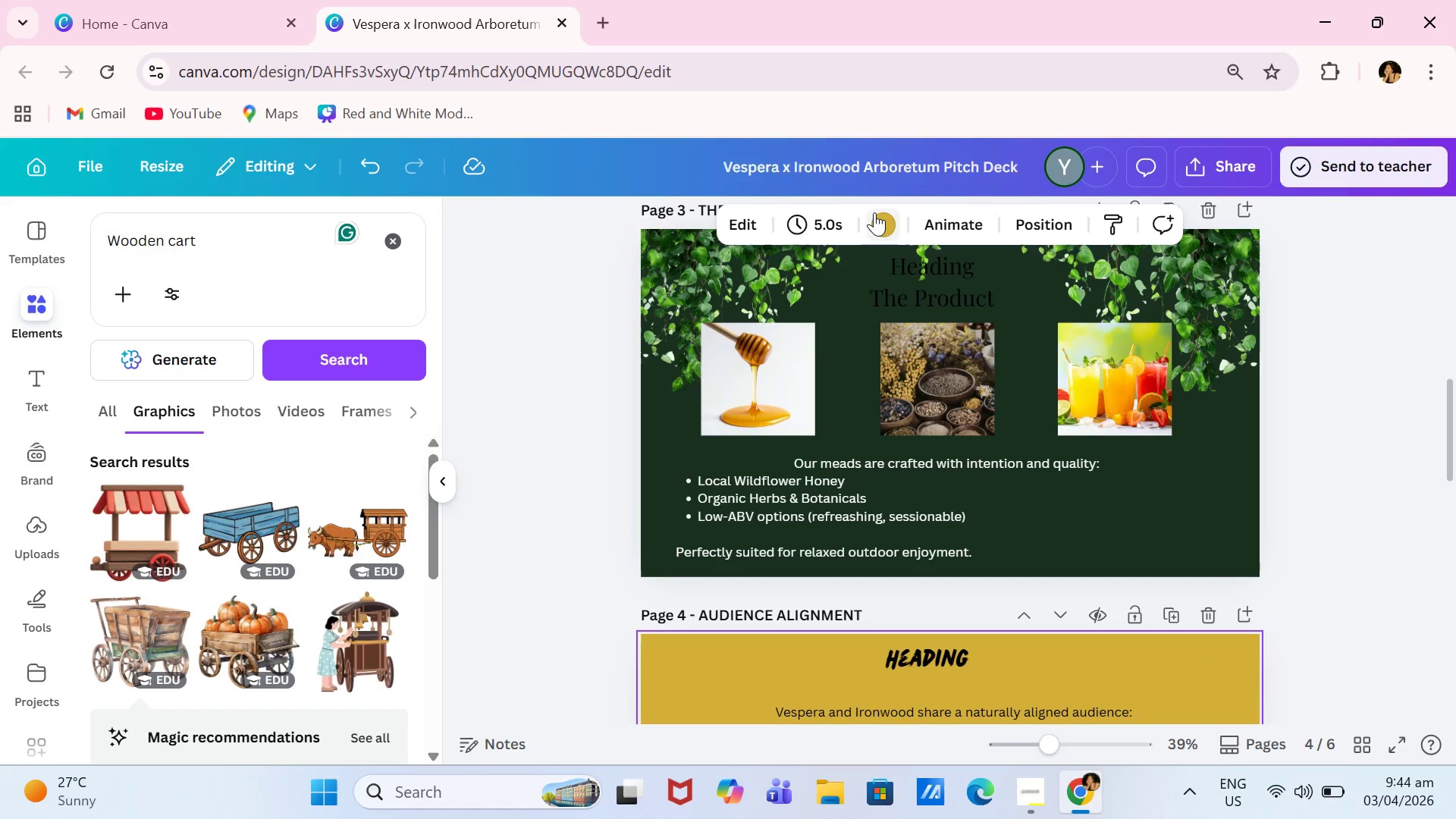 
left_click([884, 220])
 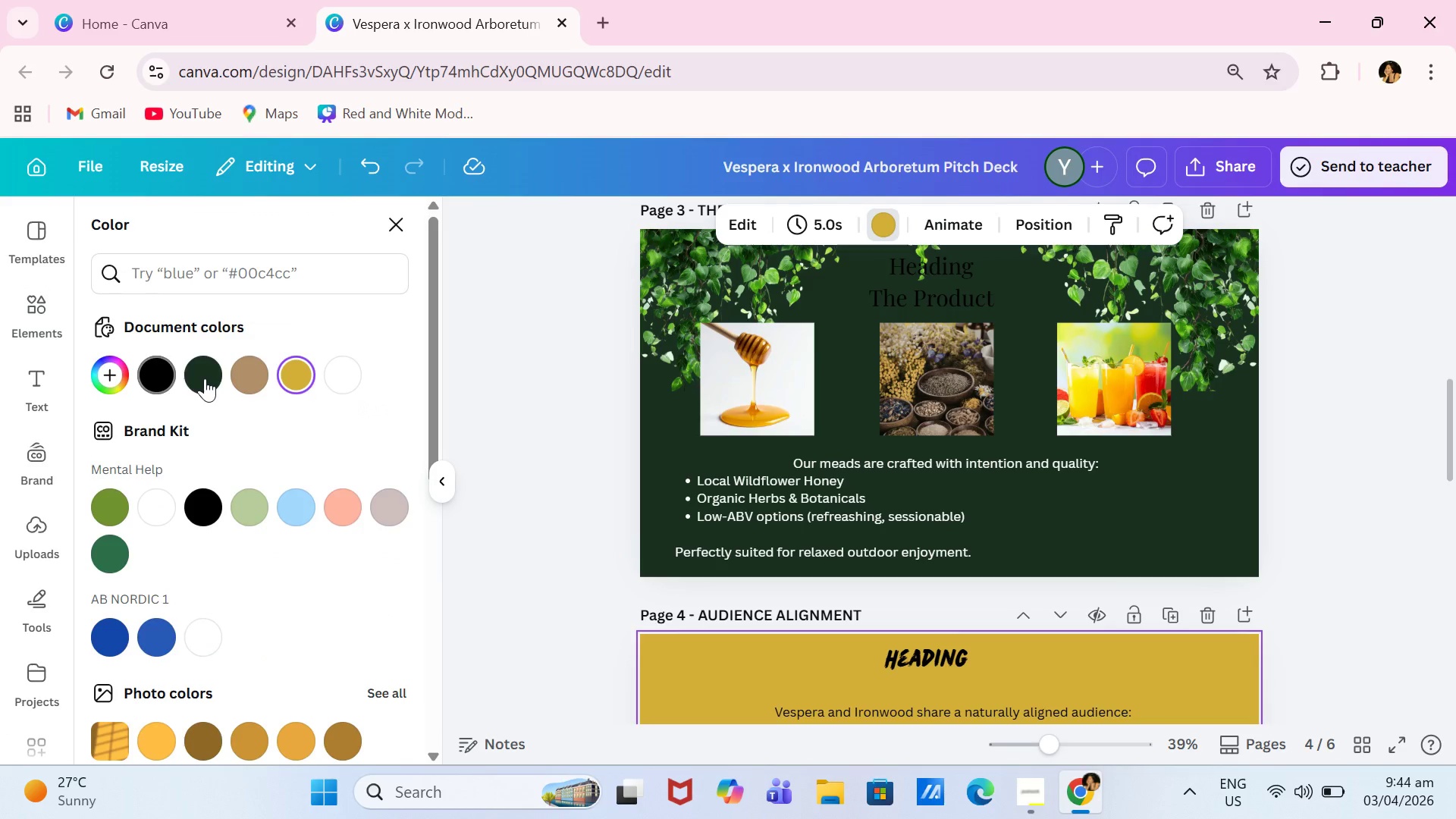 
left_click([205, 378])
 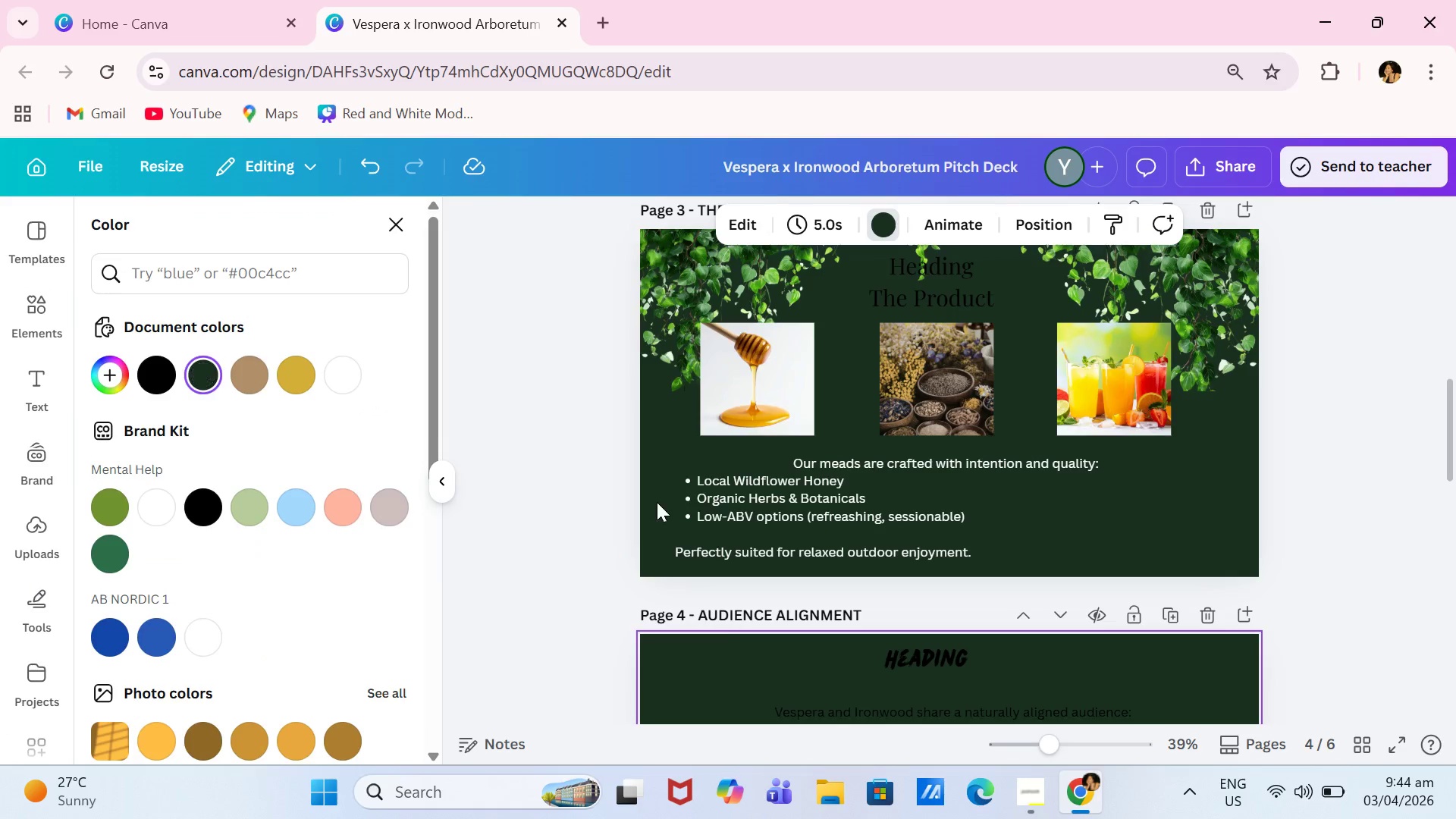 
scroll: coordinate [727, 517], scroll_direction: down, amount: 5.0
 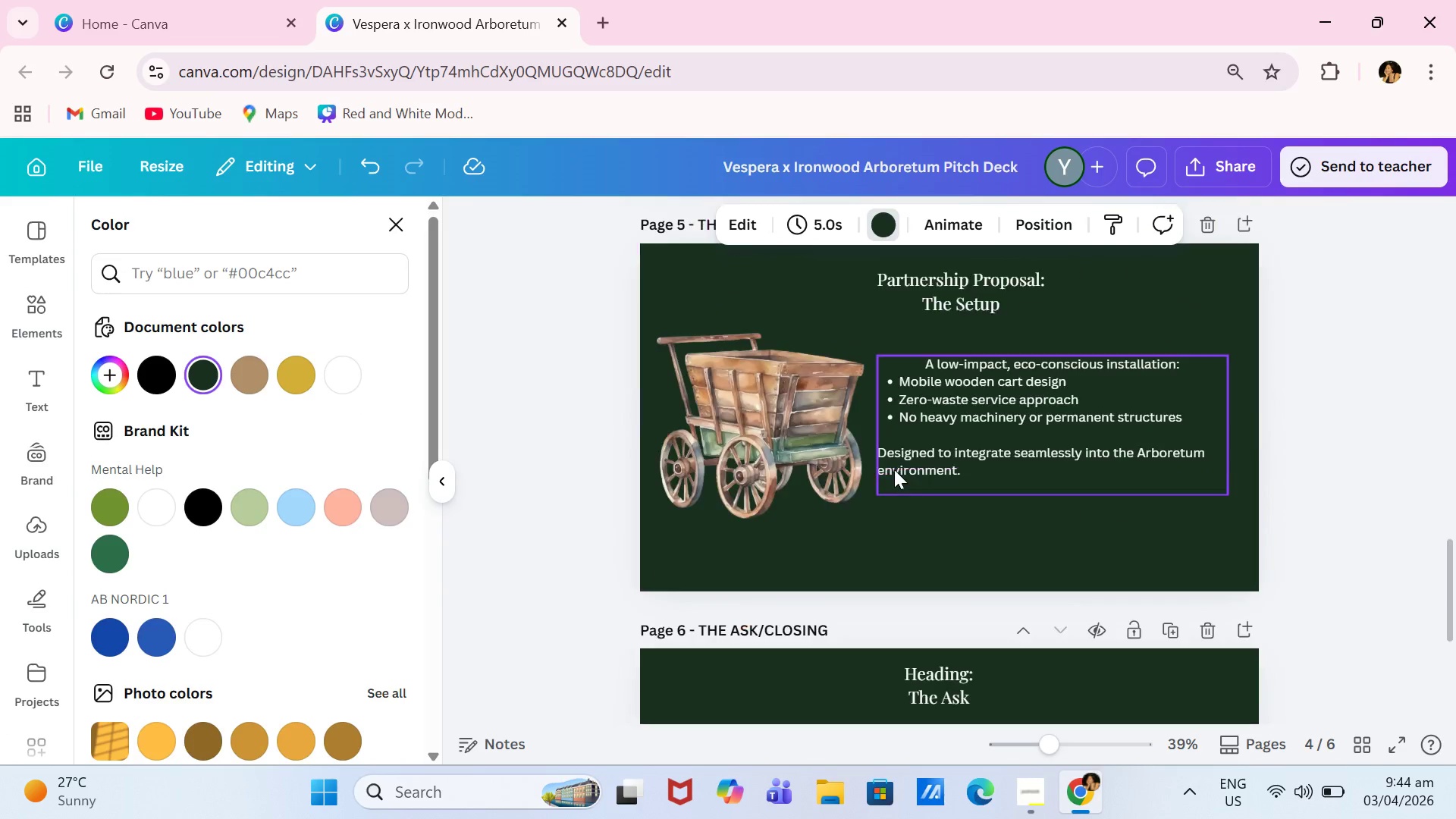 
scroll: coordinate [893, 469], scroll_direction: up, amount: 13.0
 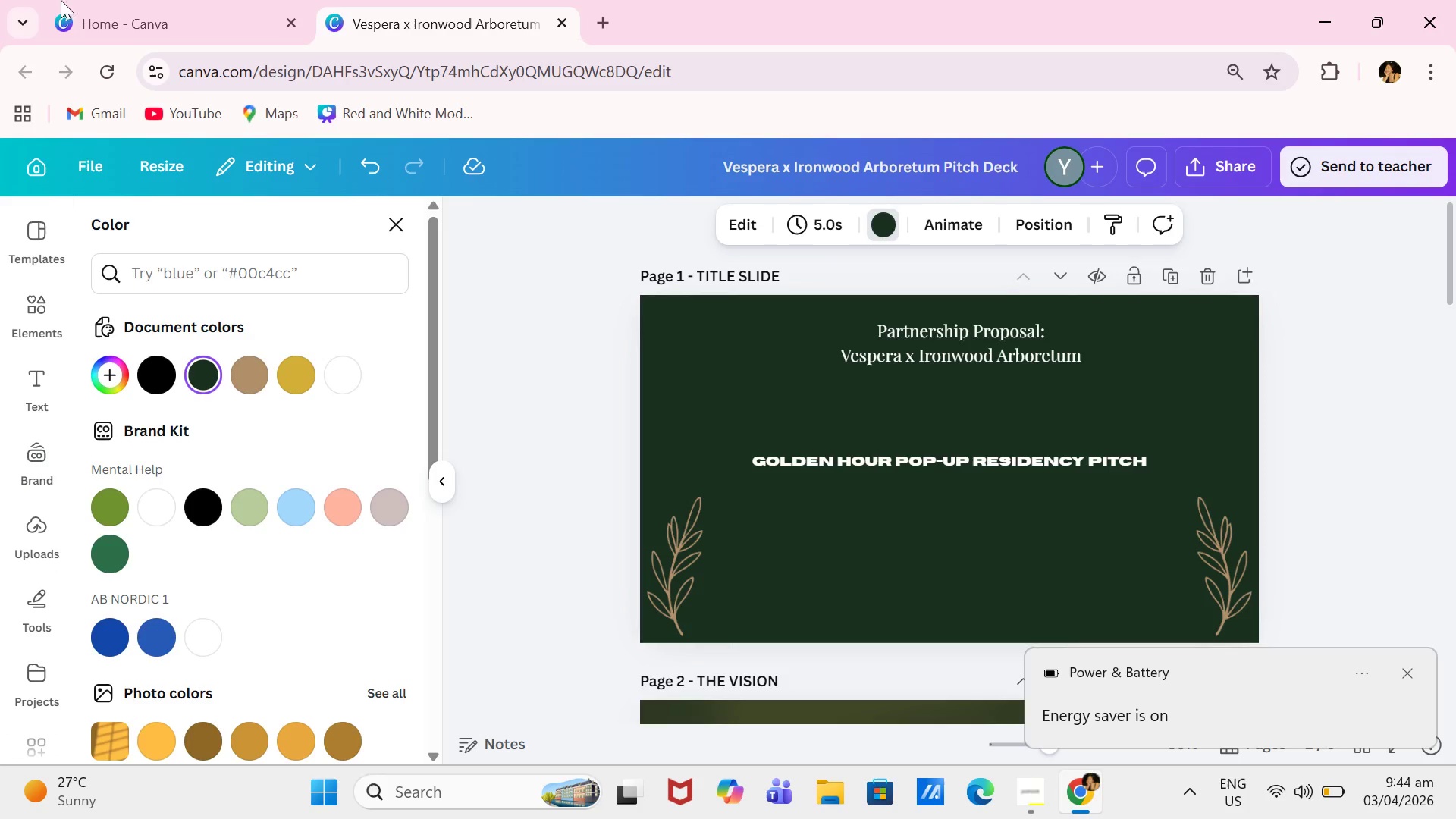 
scroll: coordinate [855, 422], scroll_direction: down, amount: 1.0
 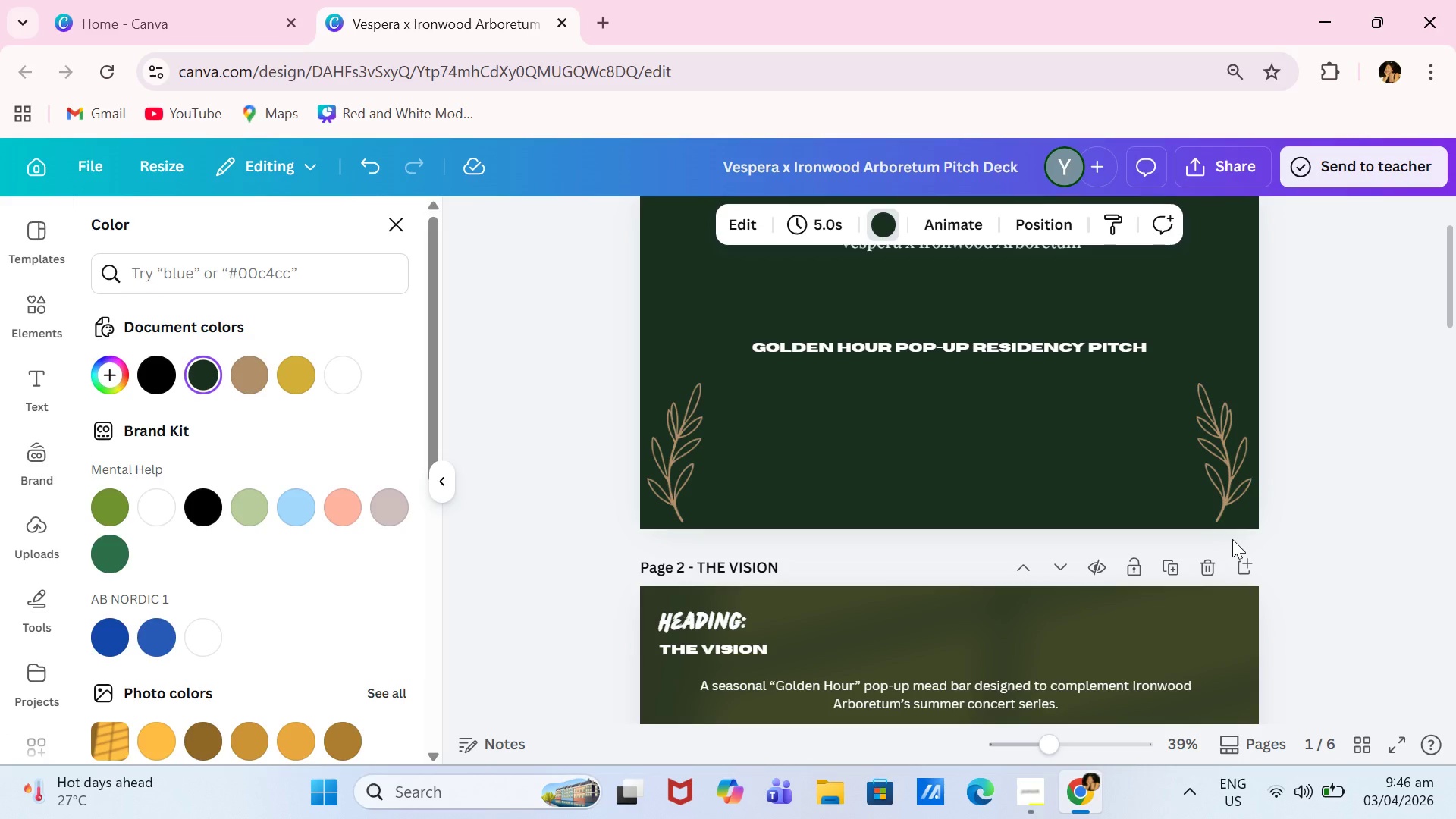 
wait(73.68)
 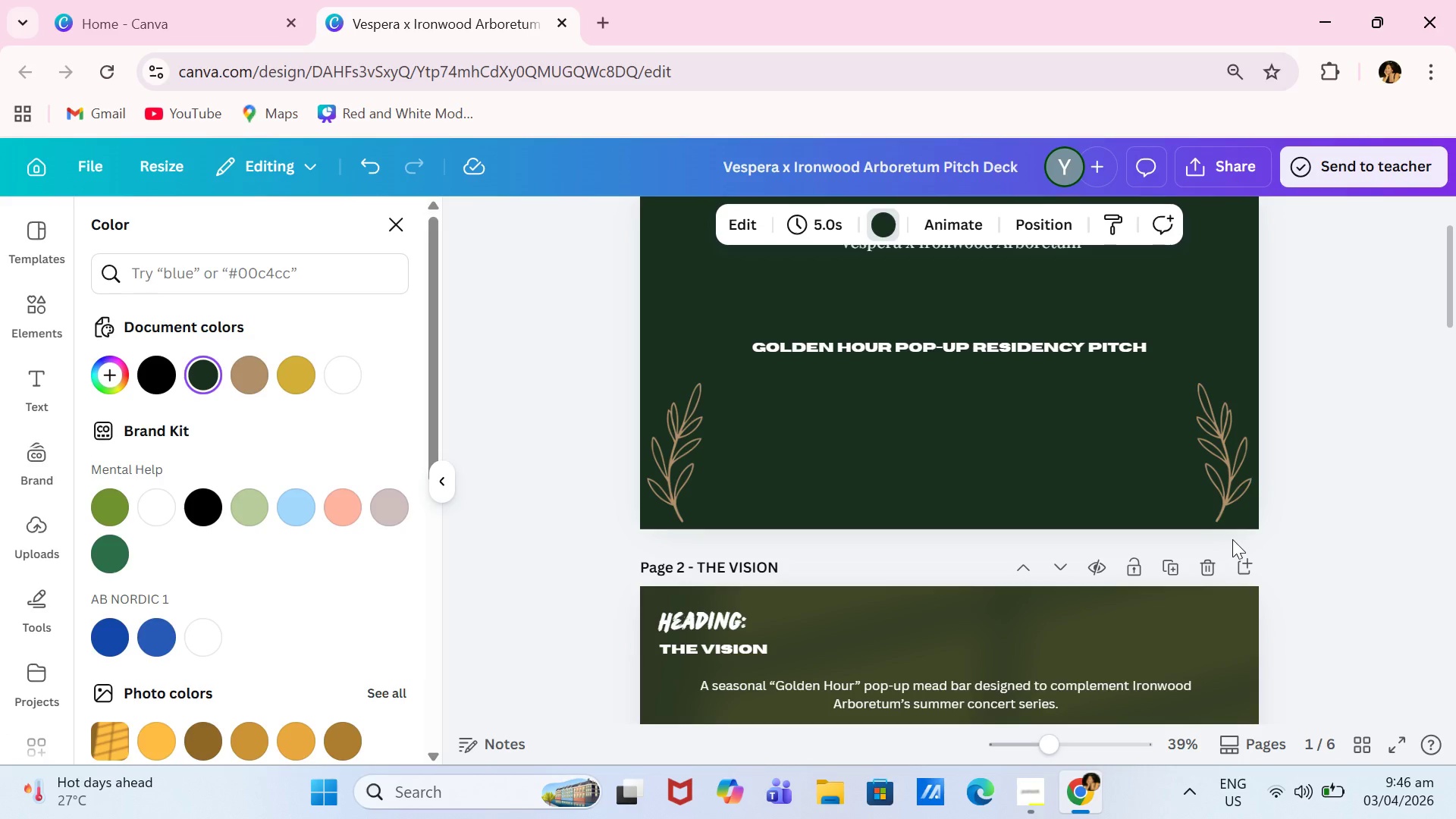 
scroll: coordinate [939, 370], scroll_direction: up, amount: 4.0
 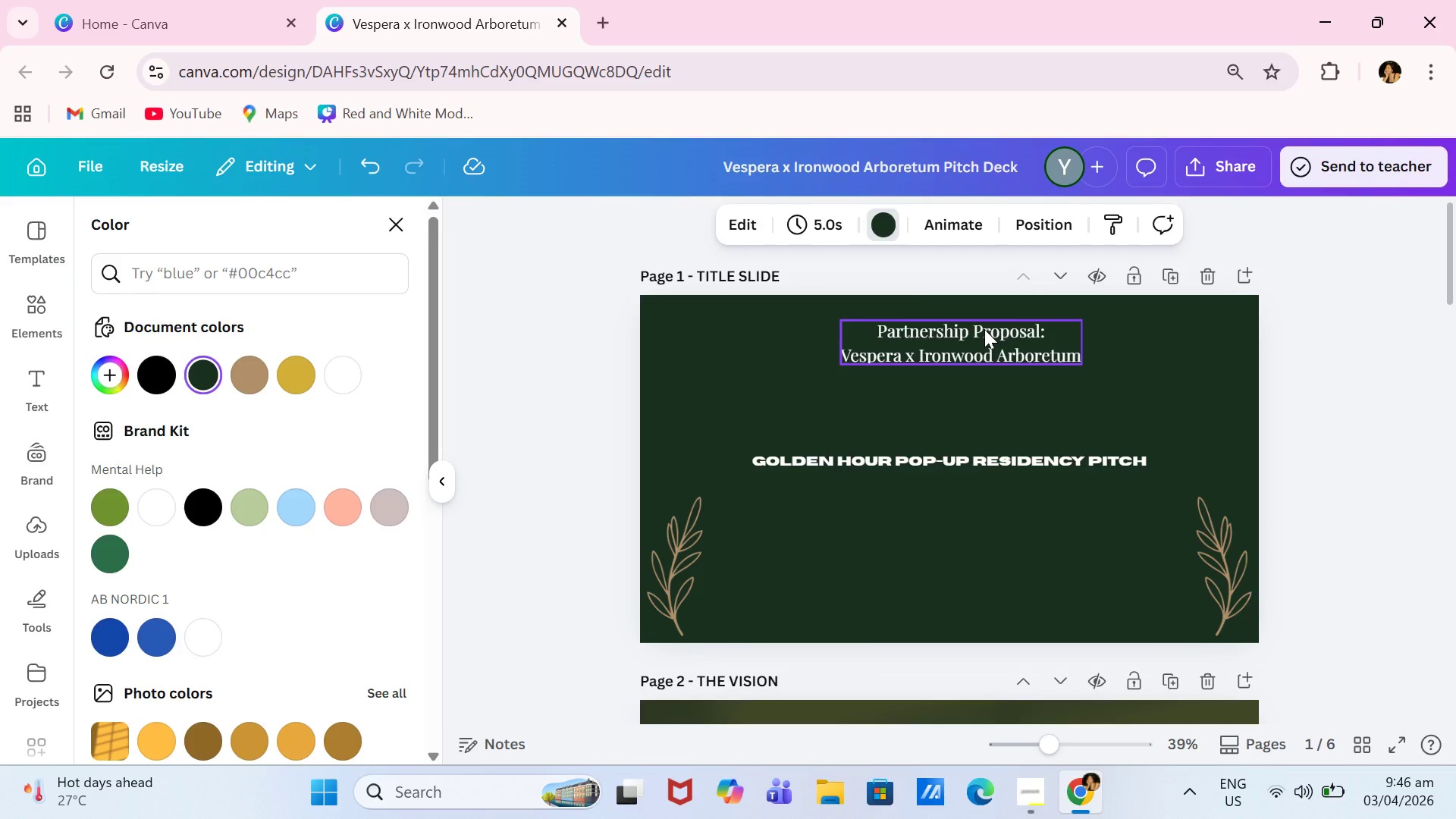 
double_click([986, 329])
 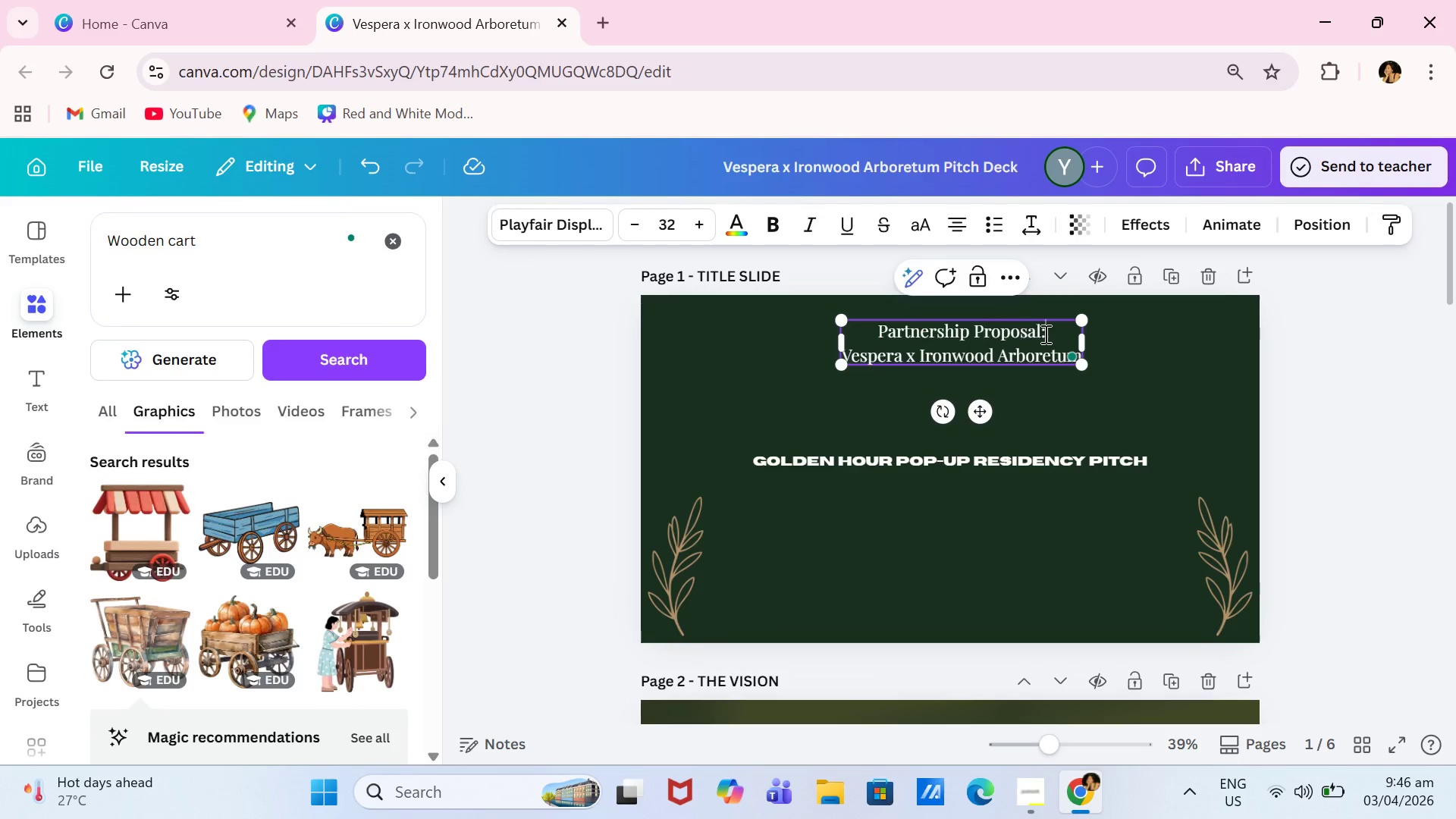 
left_click([1044, 334])
 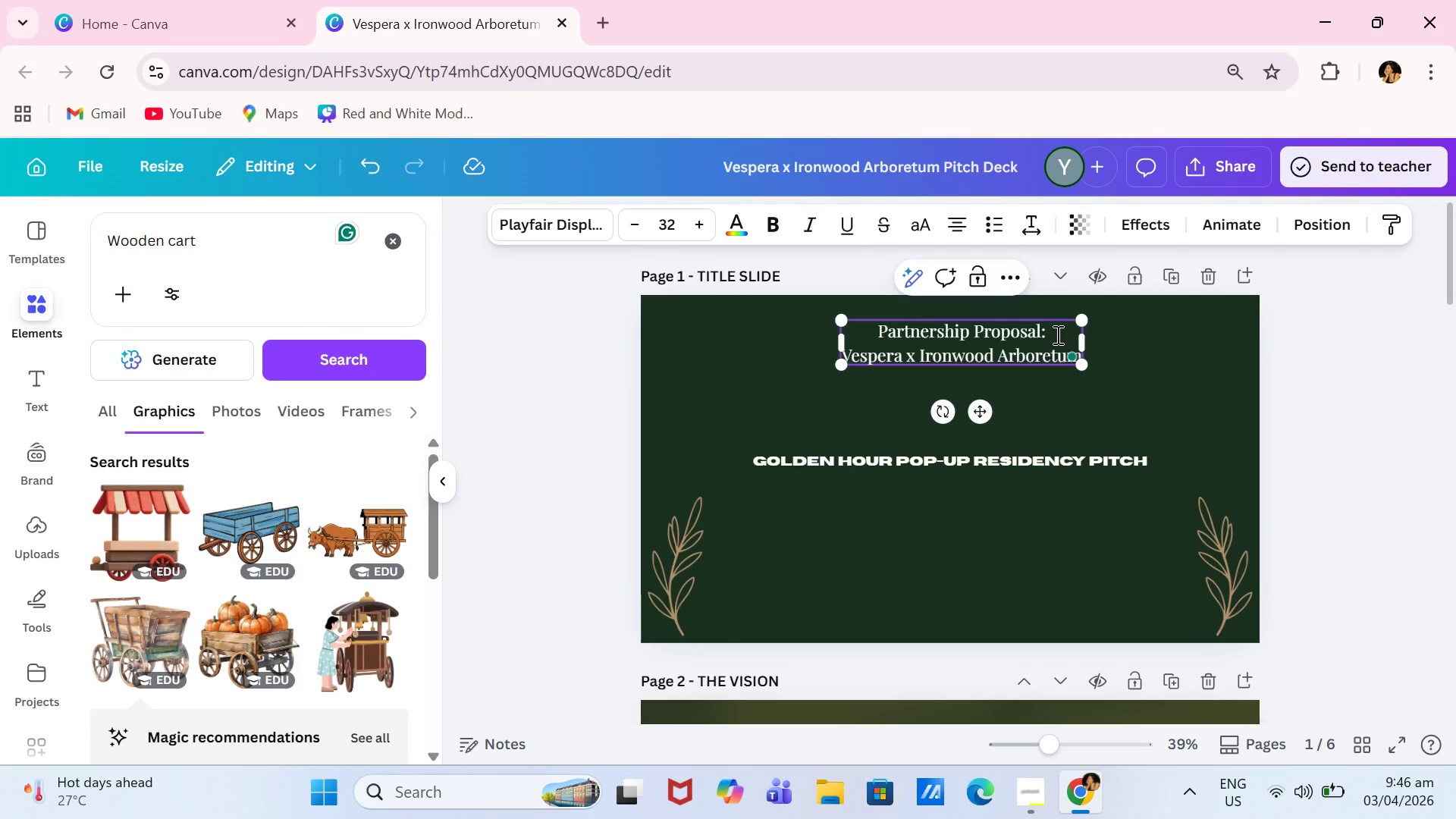 
left_click_drag(start_coordinate=[1056, 334], to_coordinate=[953, 331])
 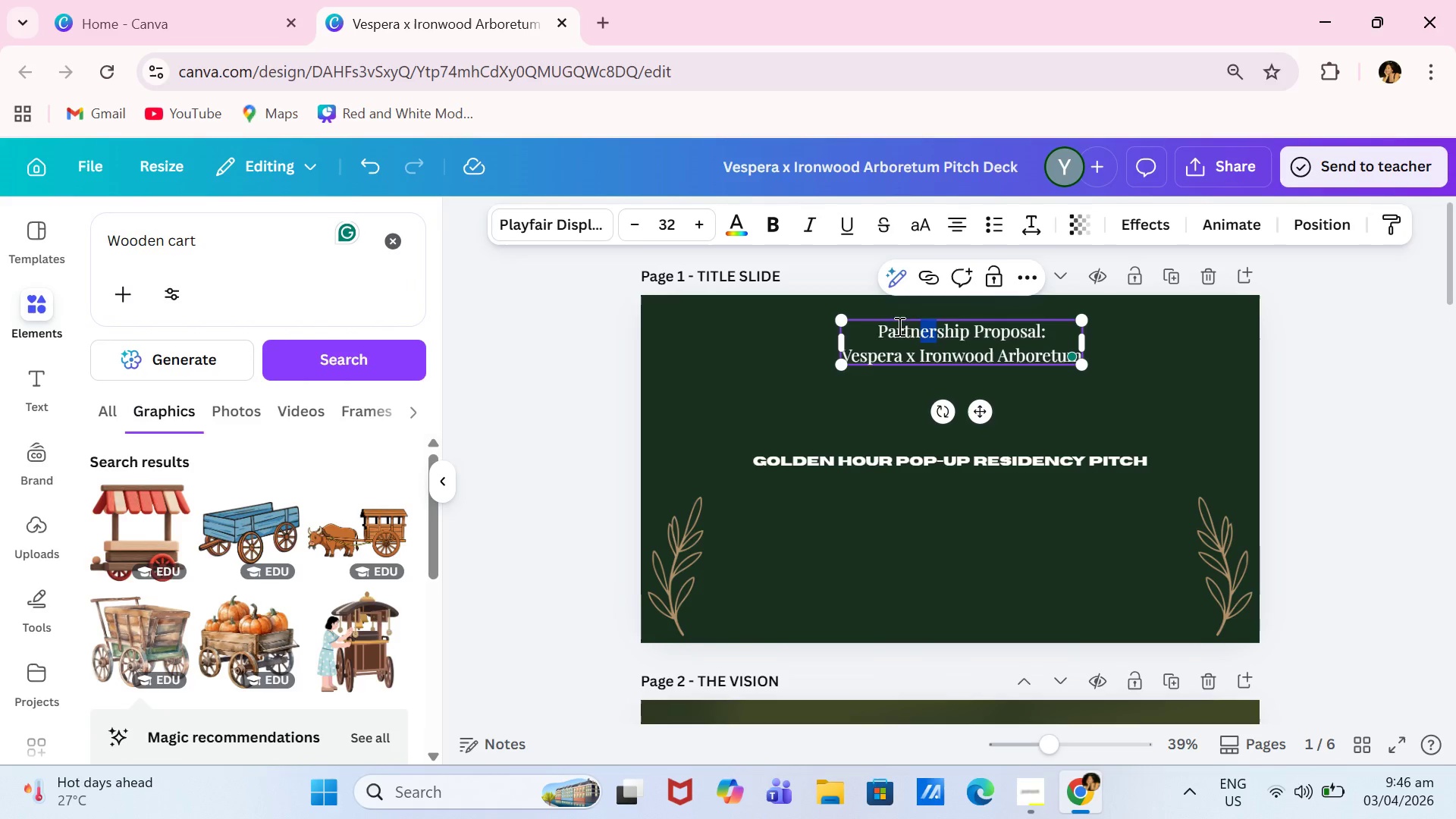 
left_click_drag(start_coordinate=[934, 331], to_coordinate=[917, 328])
 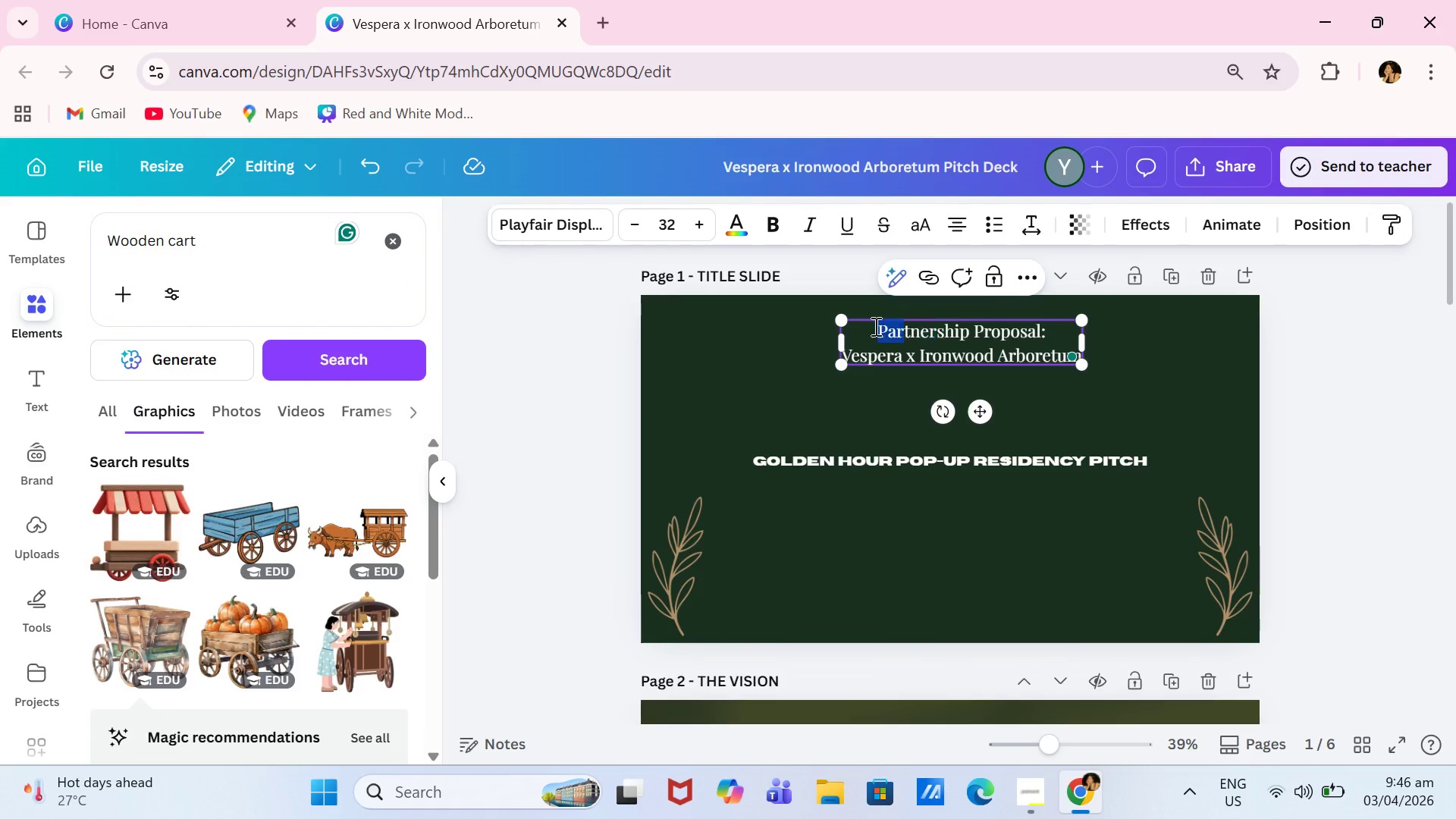 
left_click_drag(start_coordinate=[902, 326], to_coordinate=[874, 326])
 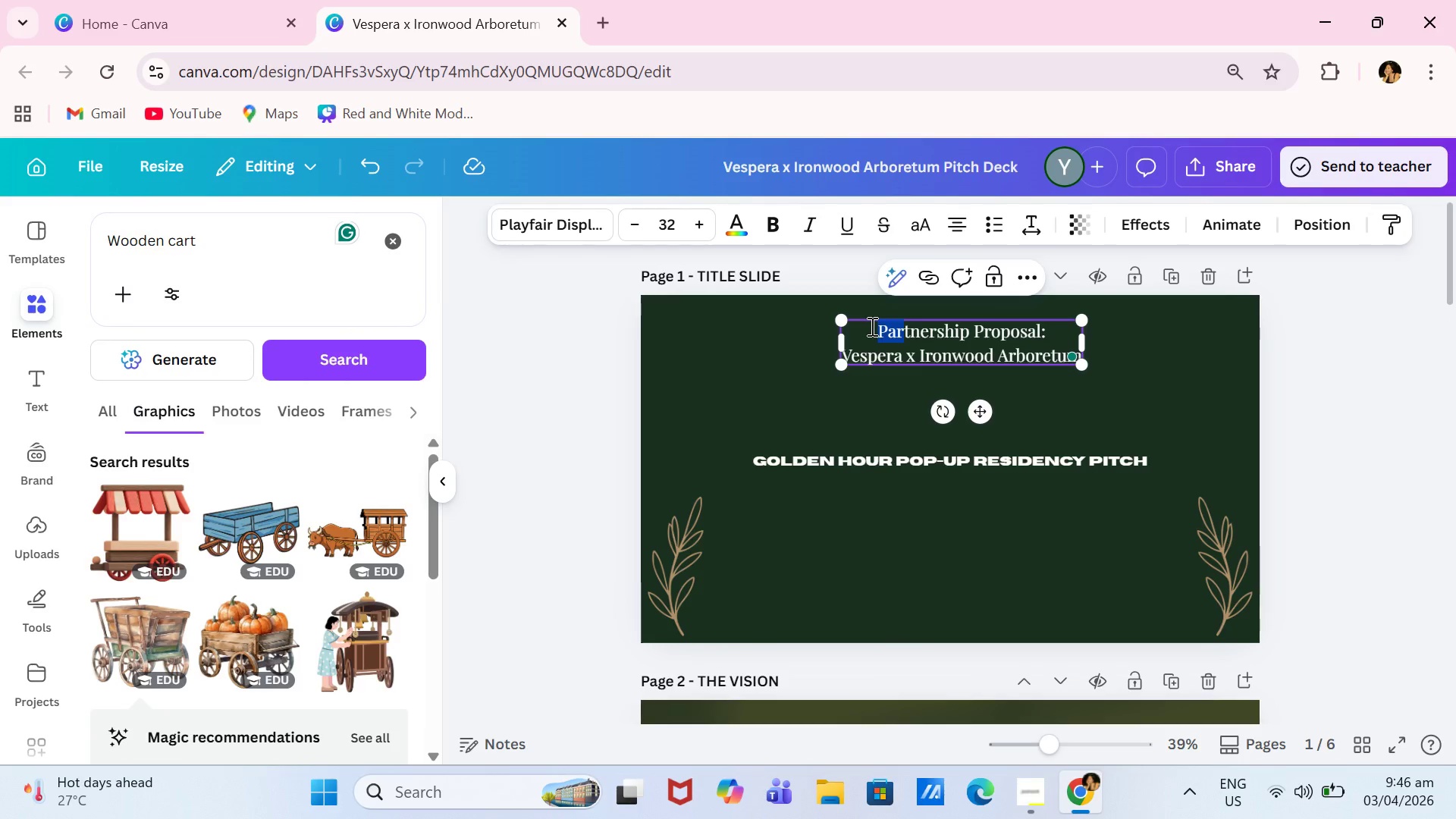 
left_click_drag(start_coordinate=[871, 326], to_coordinate=[1042, 330])
 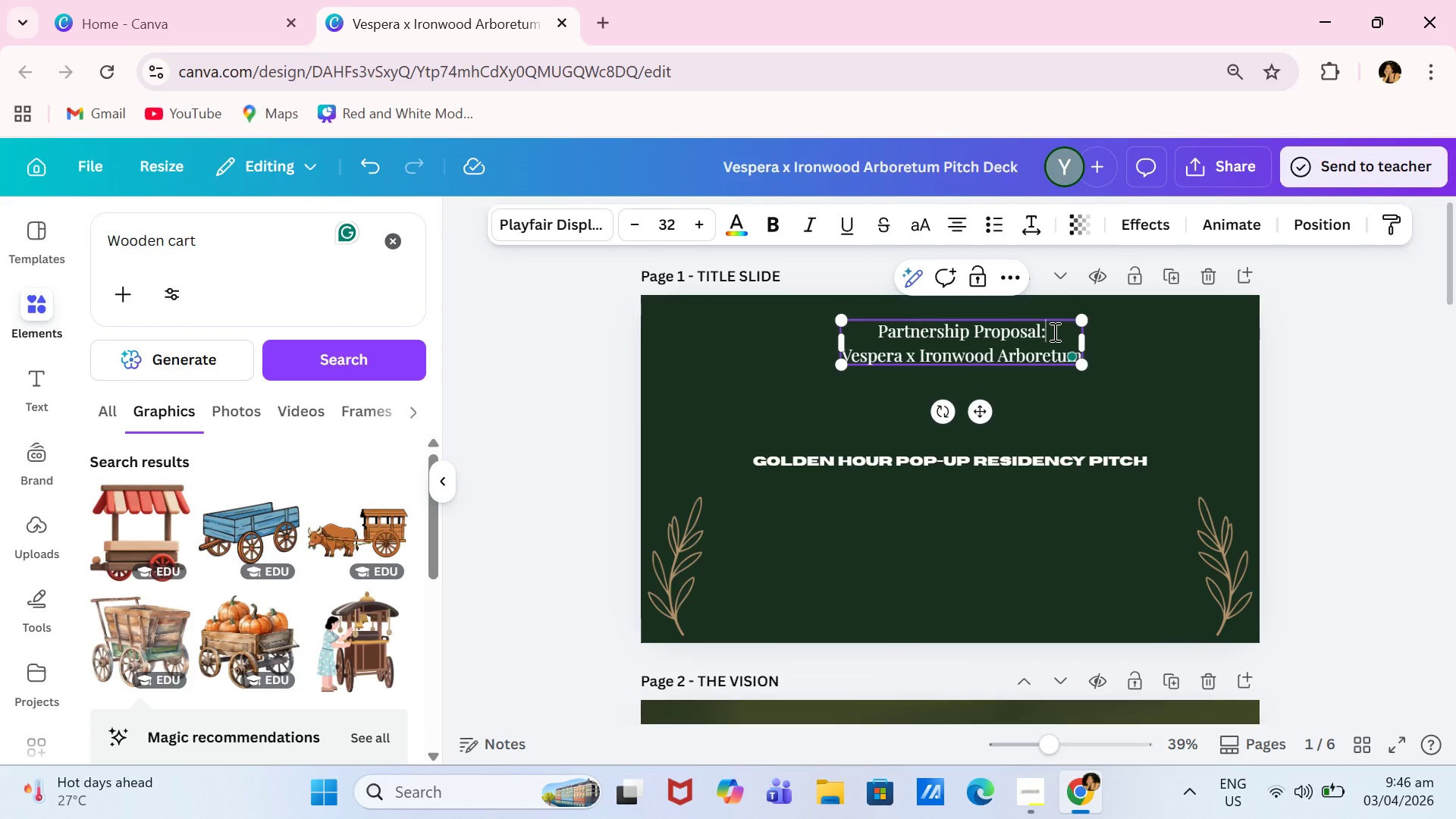 
double_click([1053, 331])
 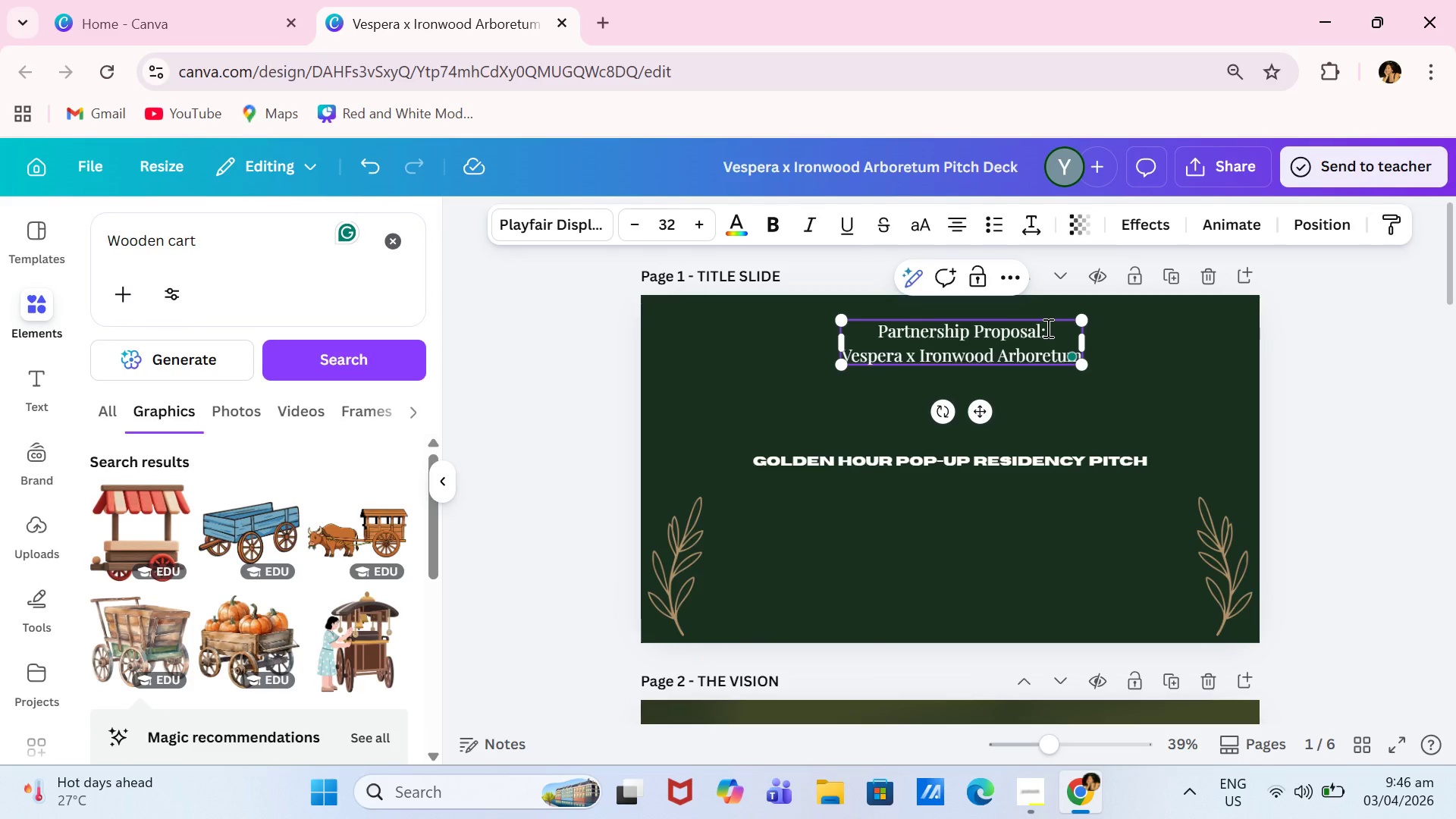 
hold_key(key=ArrowLeft, duration=0.94)
 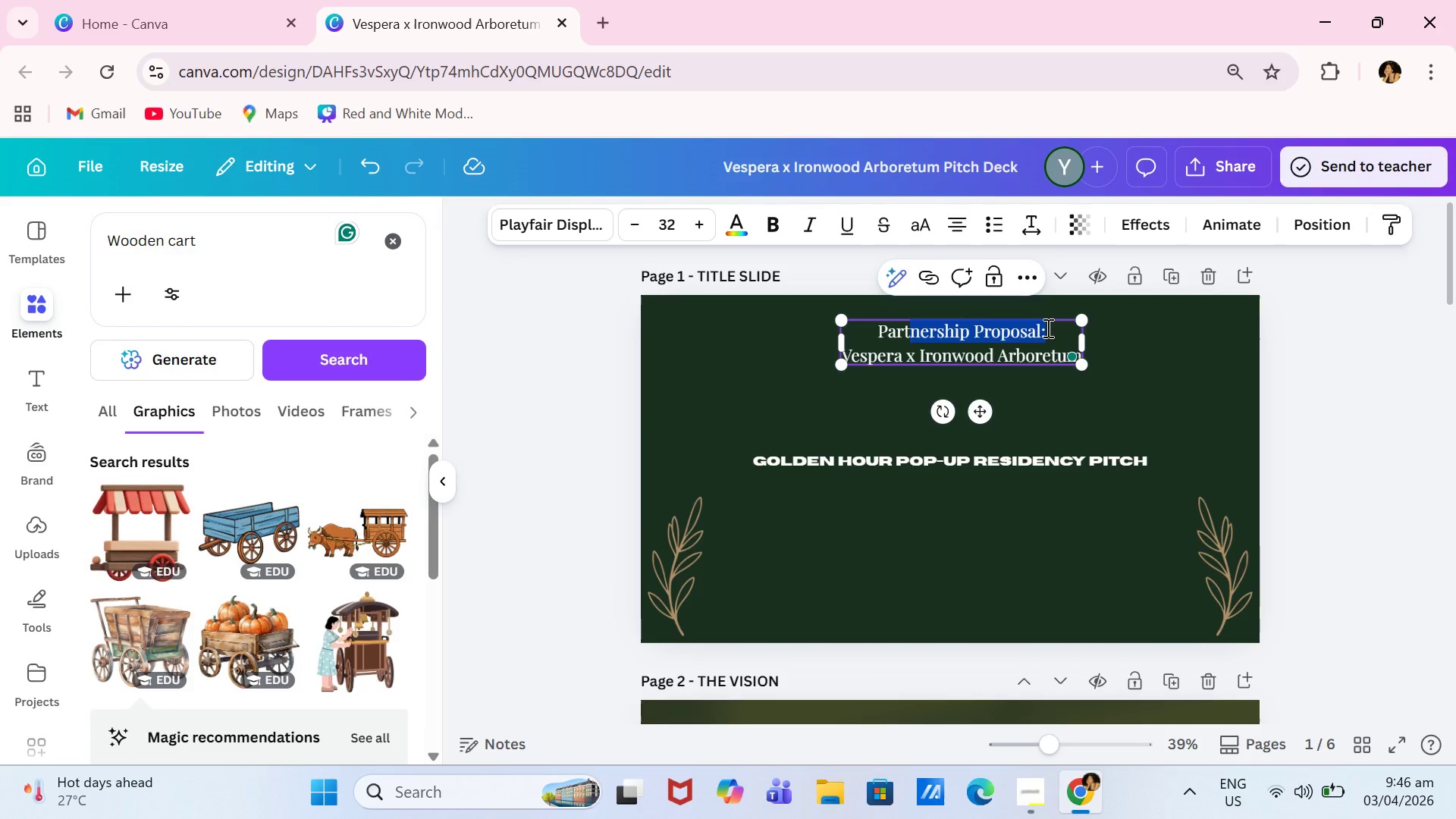 
key(Shift+ArrowLeft)
 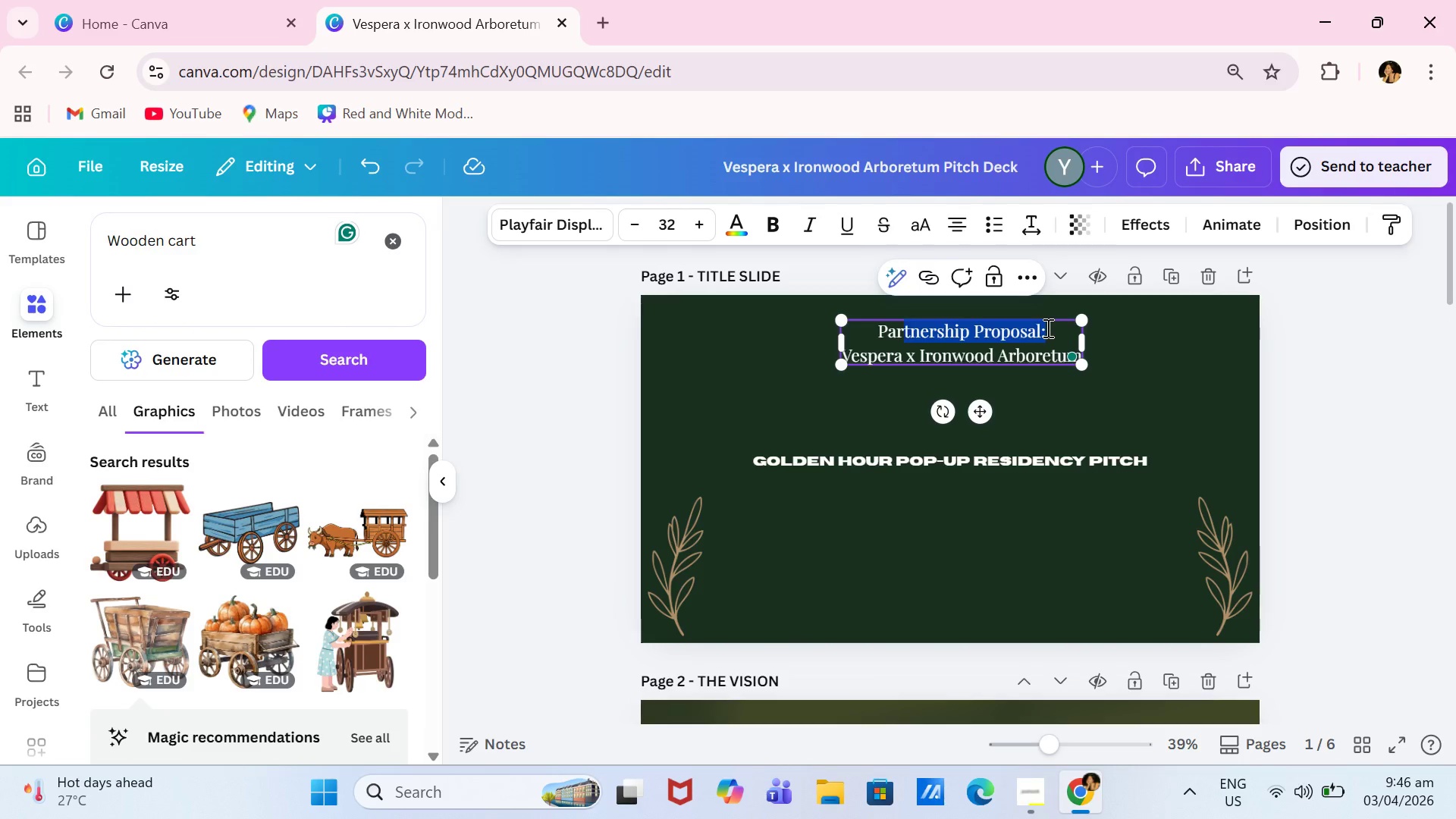 
key(Shift+ArrowLeft)
 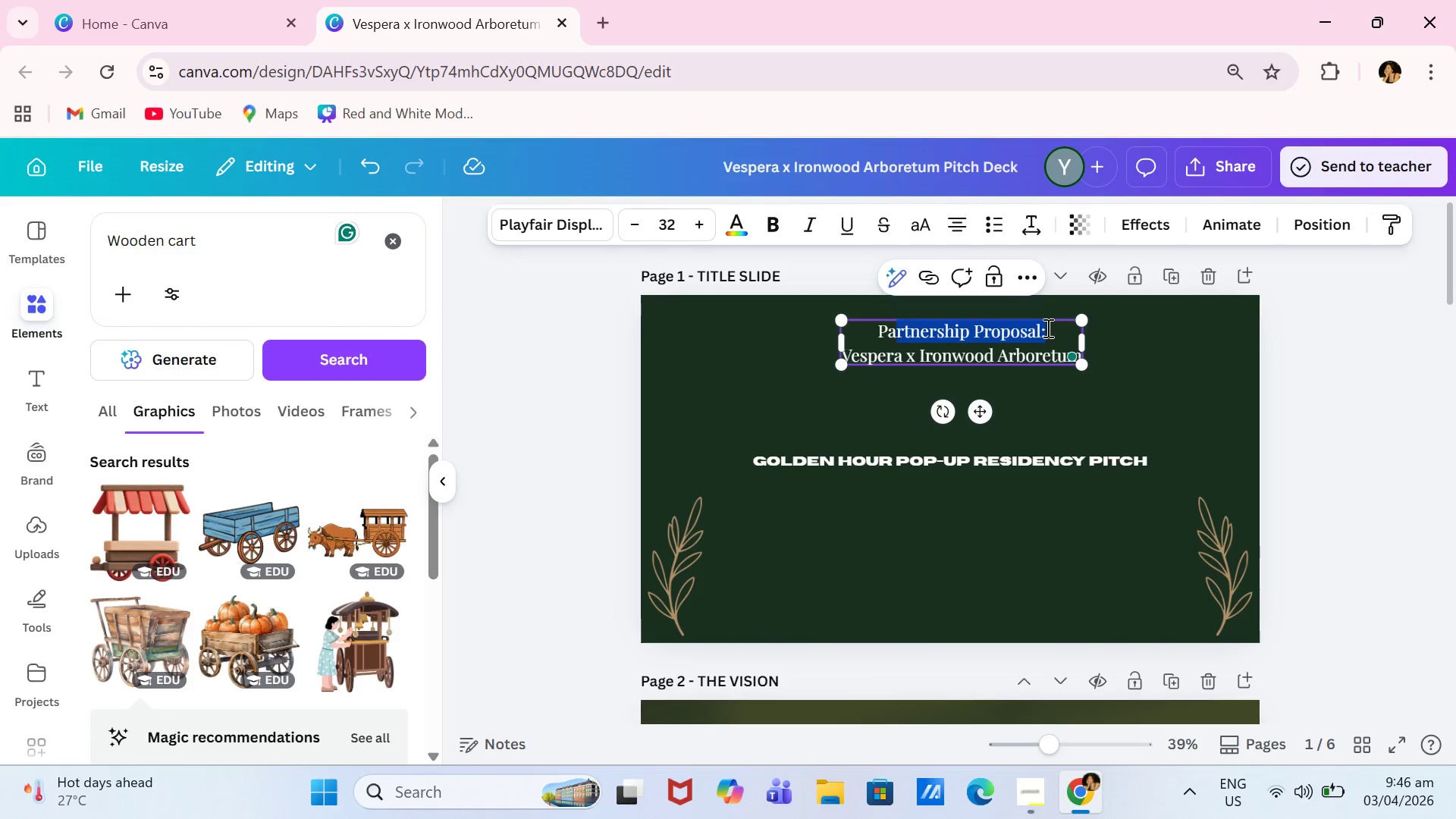 
key(Shift+ArrowLeft)
 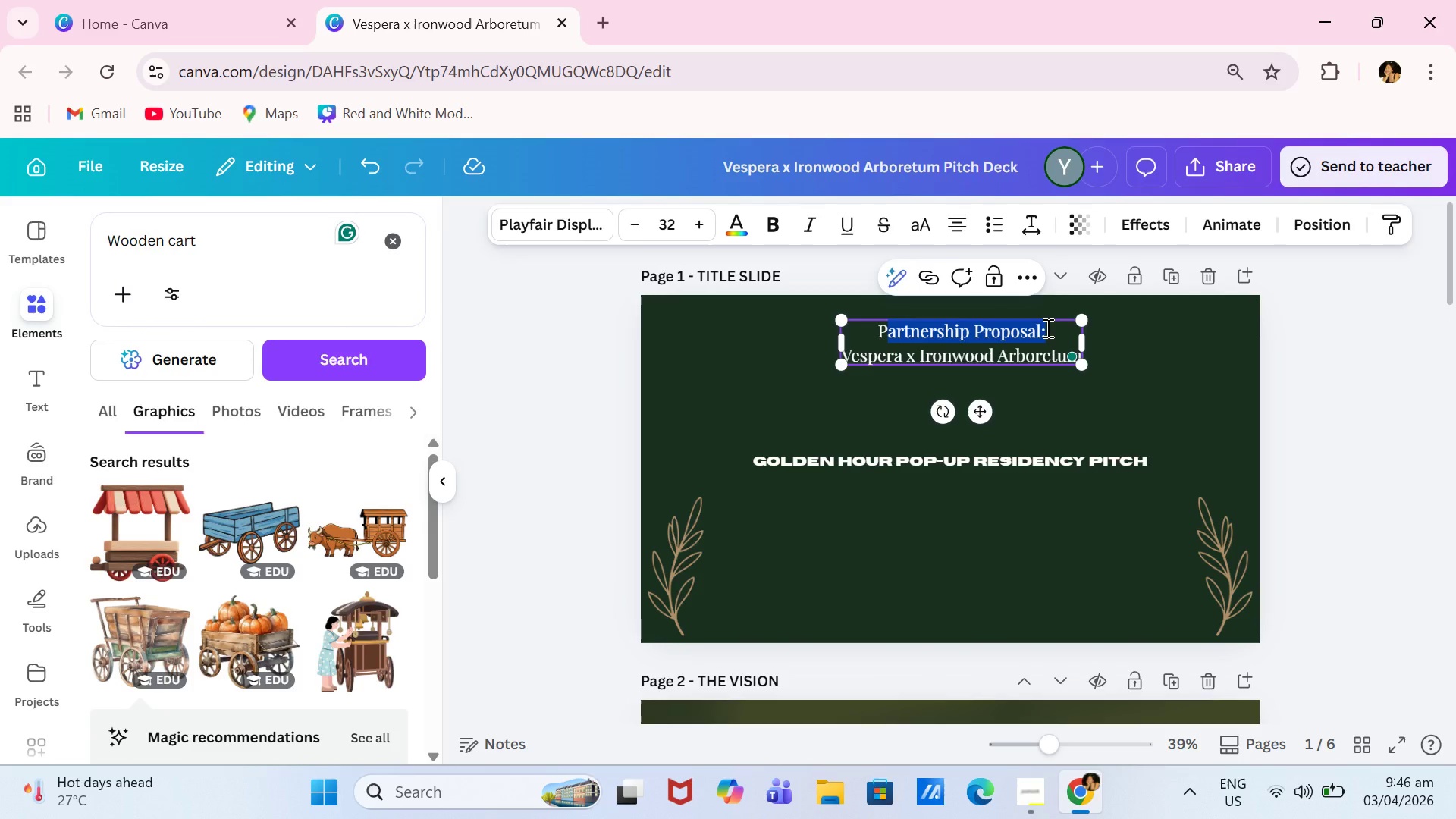 
key(Shift+ArrowLeft)
 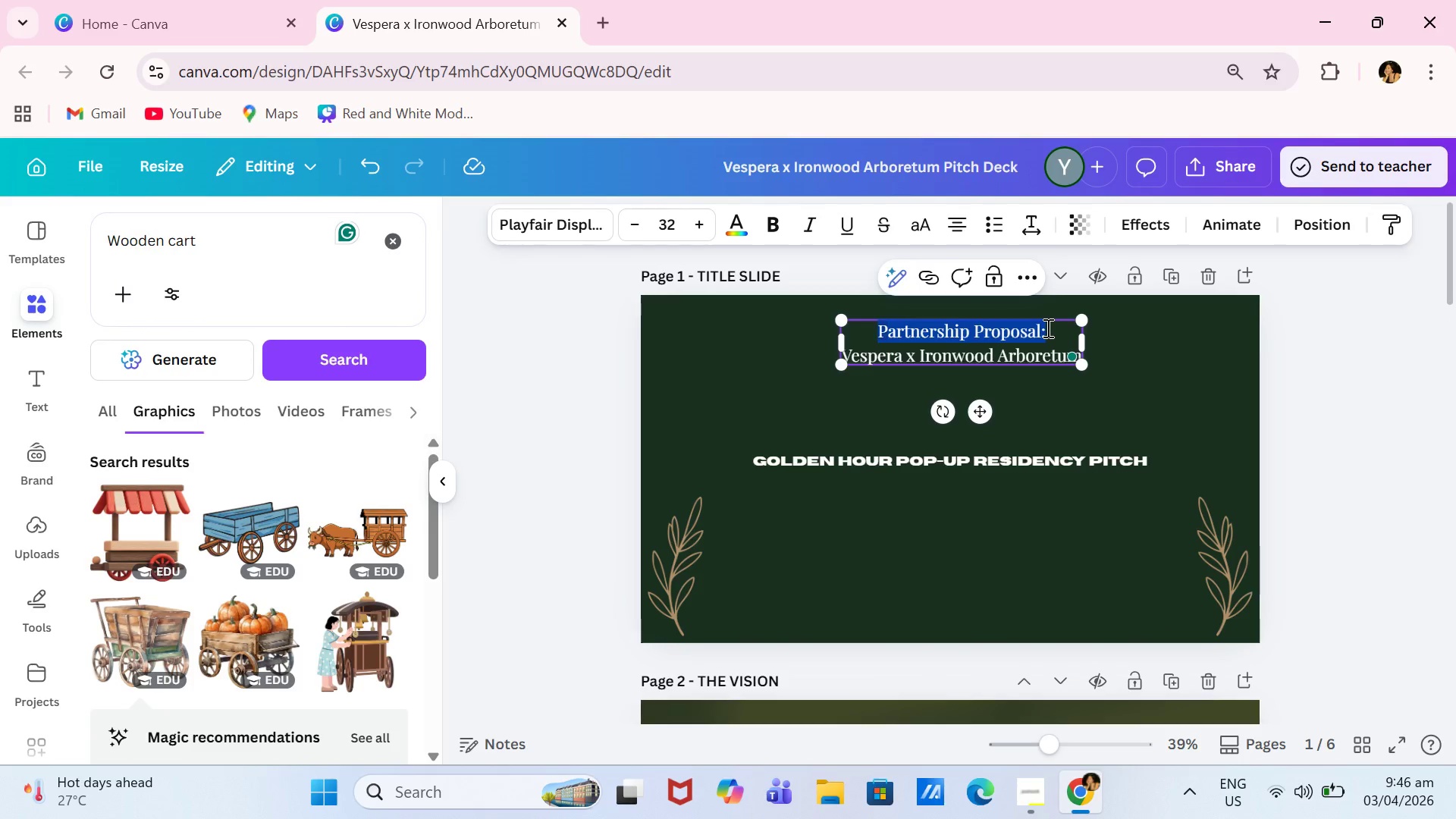 
key(Shift+ArrowLeft)
 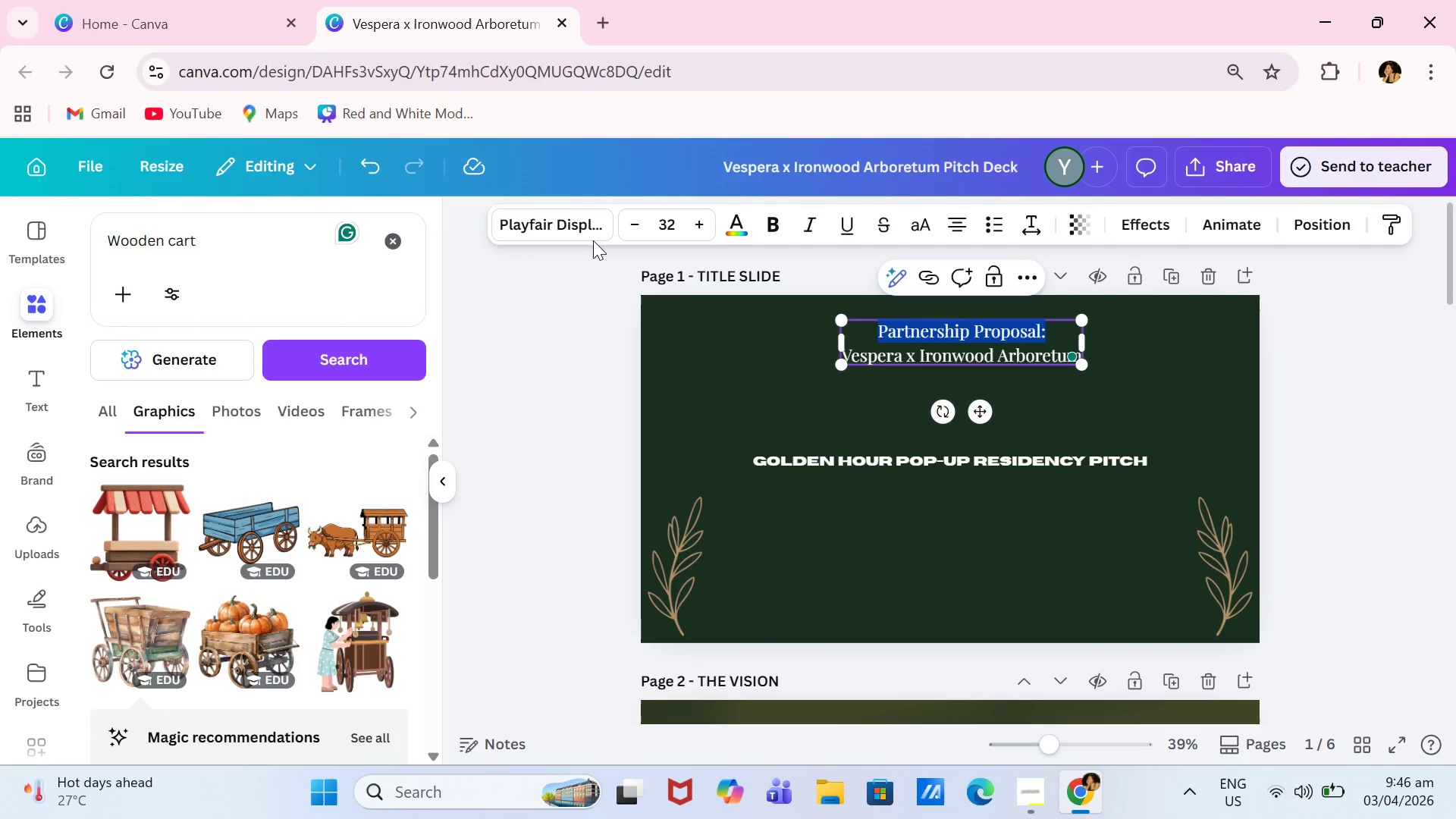 
left_click([557, 218])
 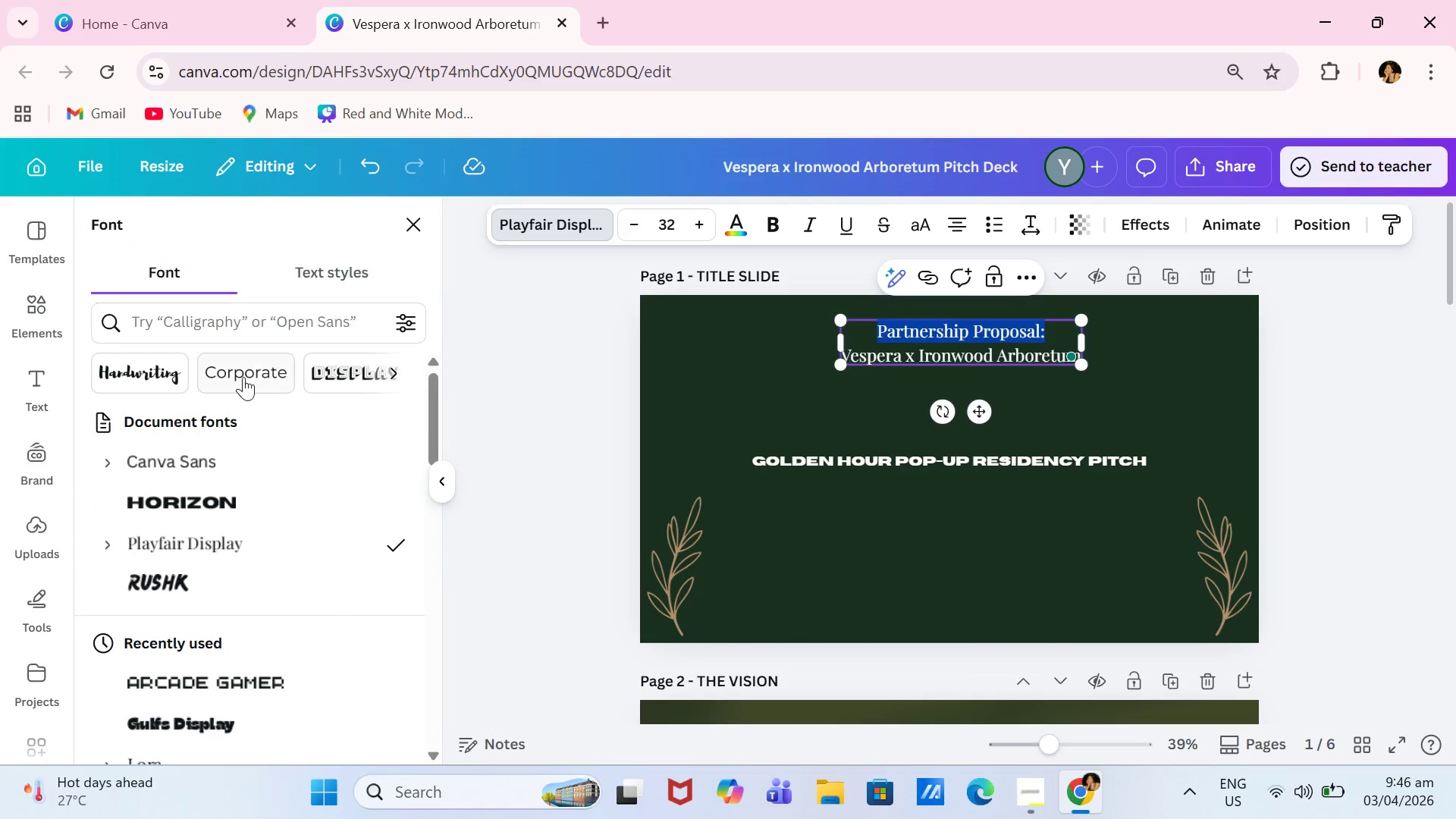 
left_click([268, 329])
 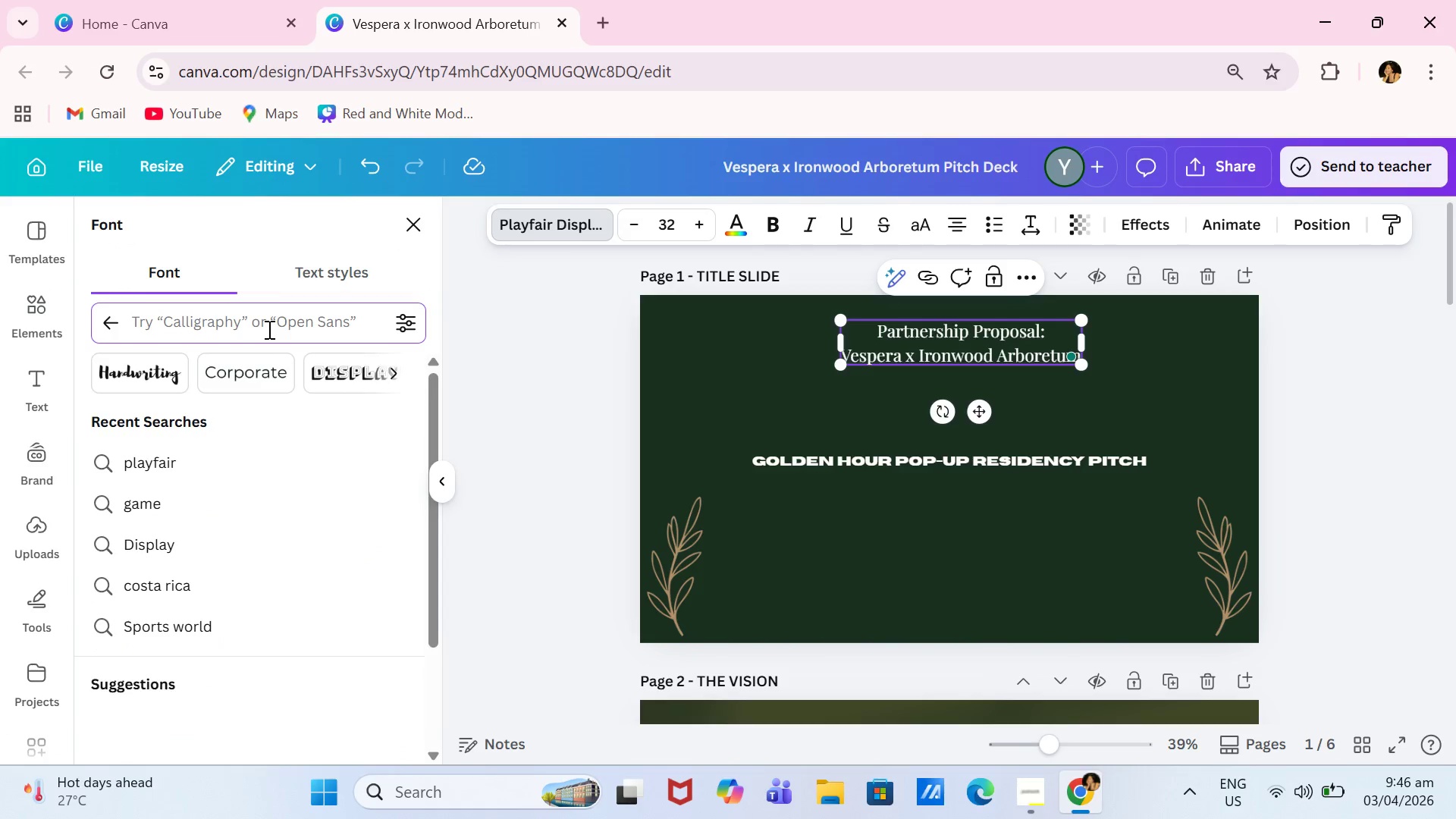 
type(elegant)
 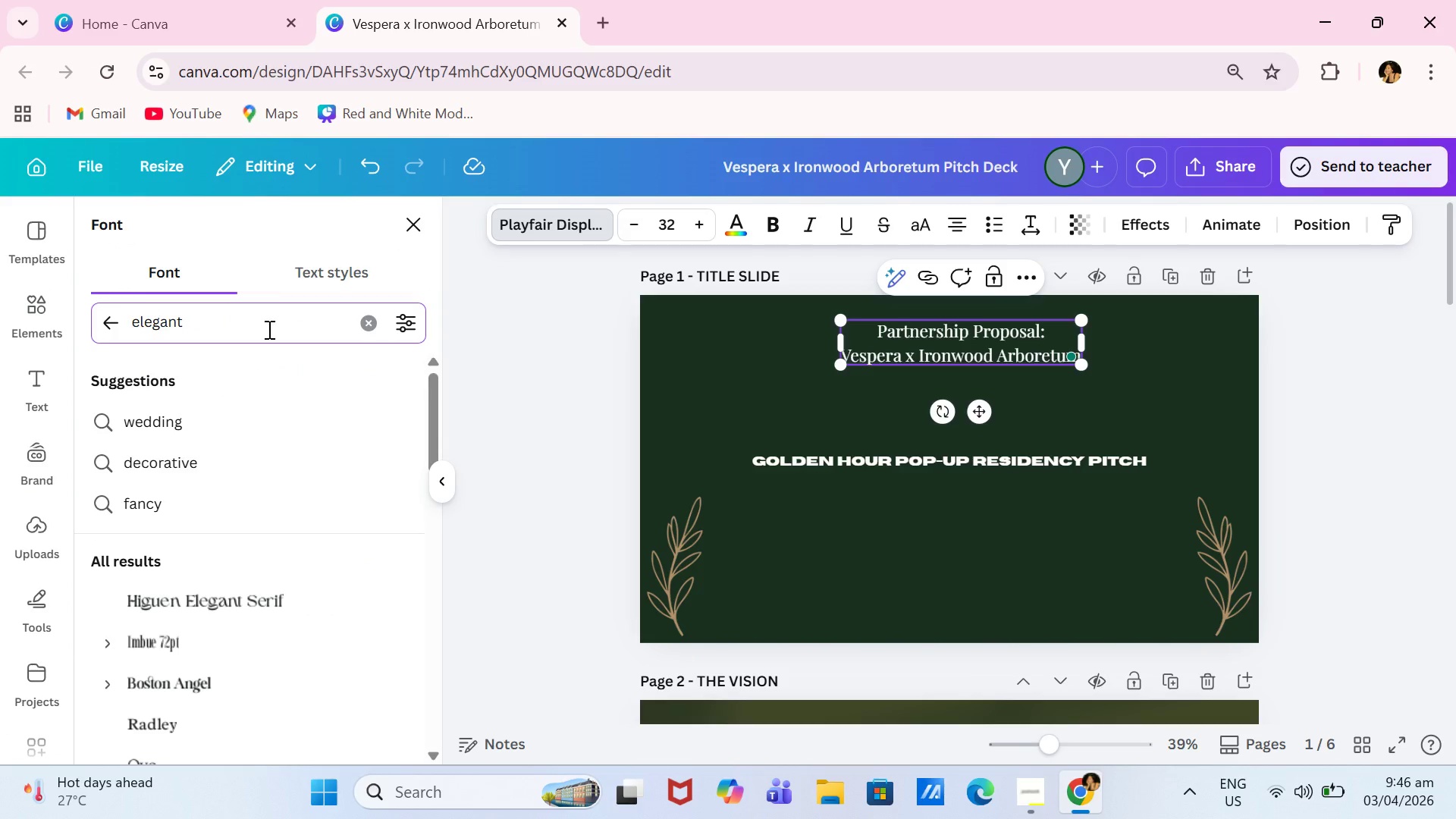 
wait(5.12)
 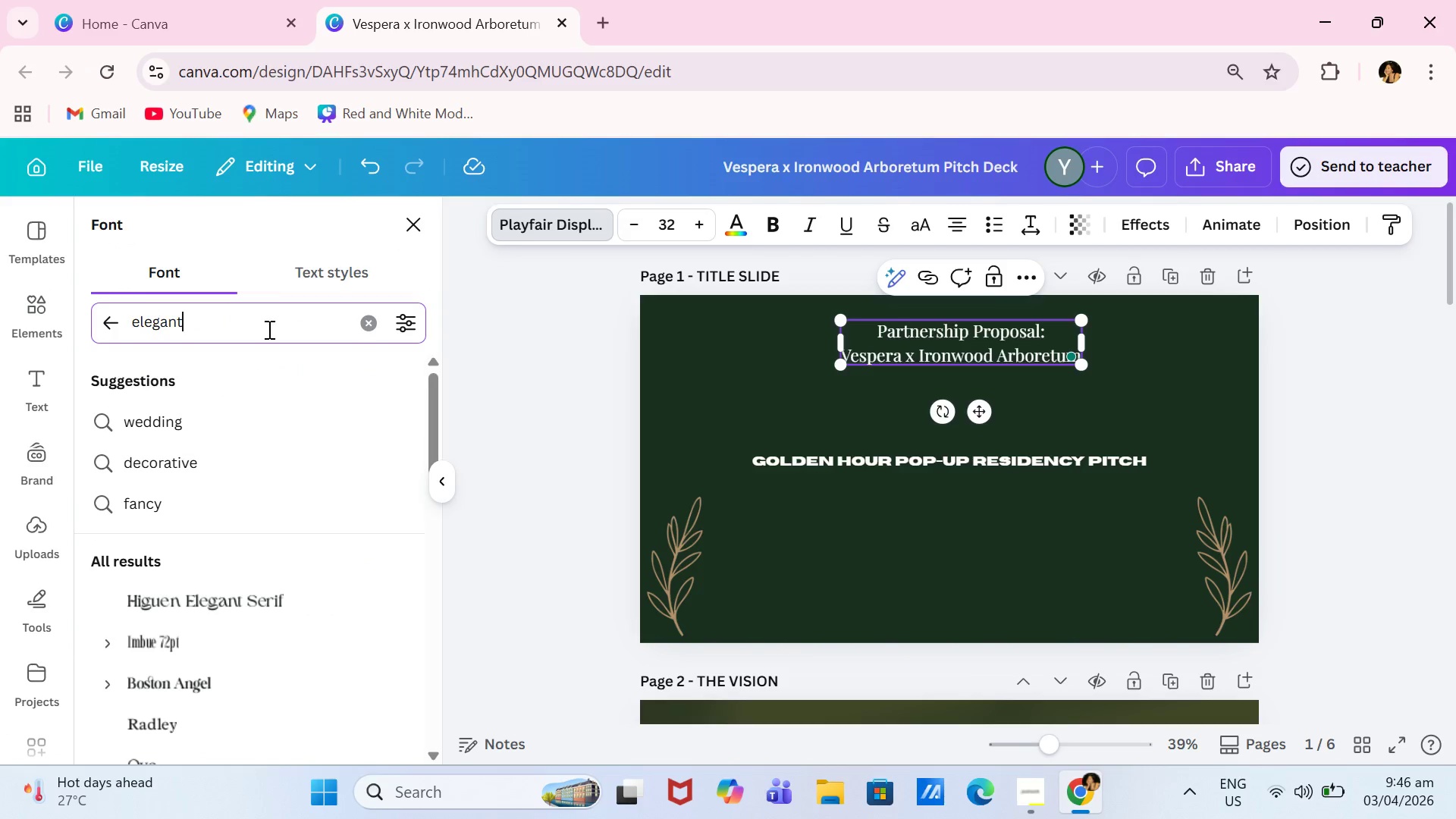 
type( serif)
 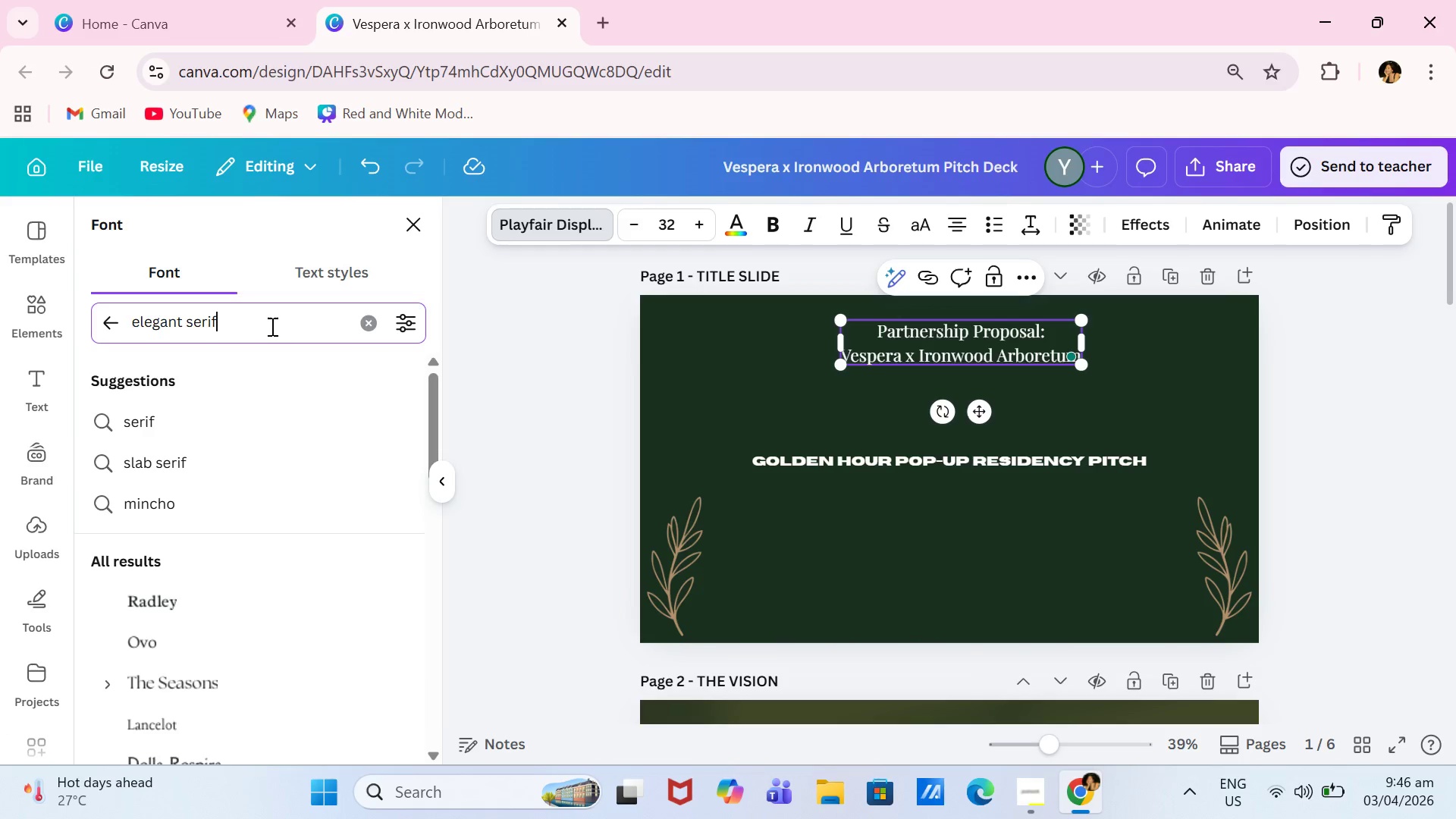 
key(Enter)
 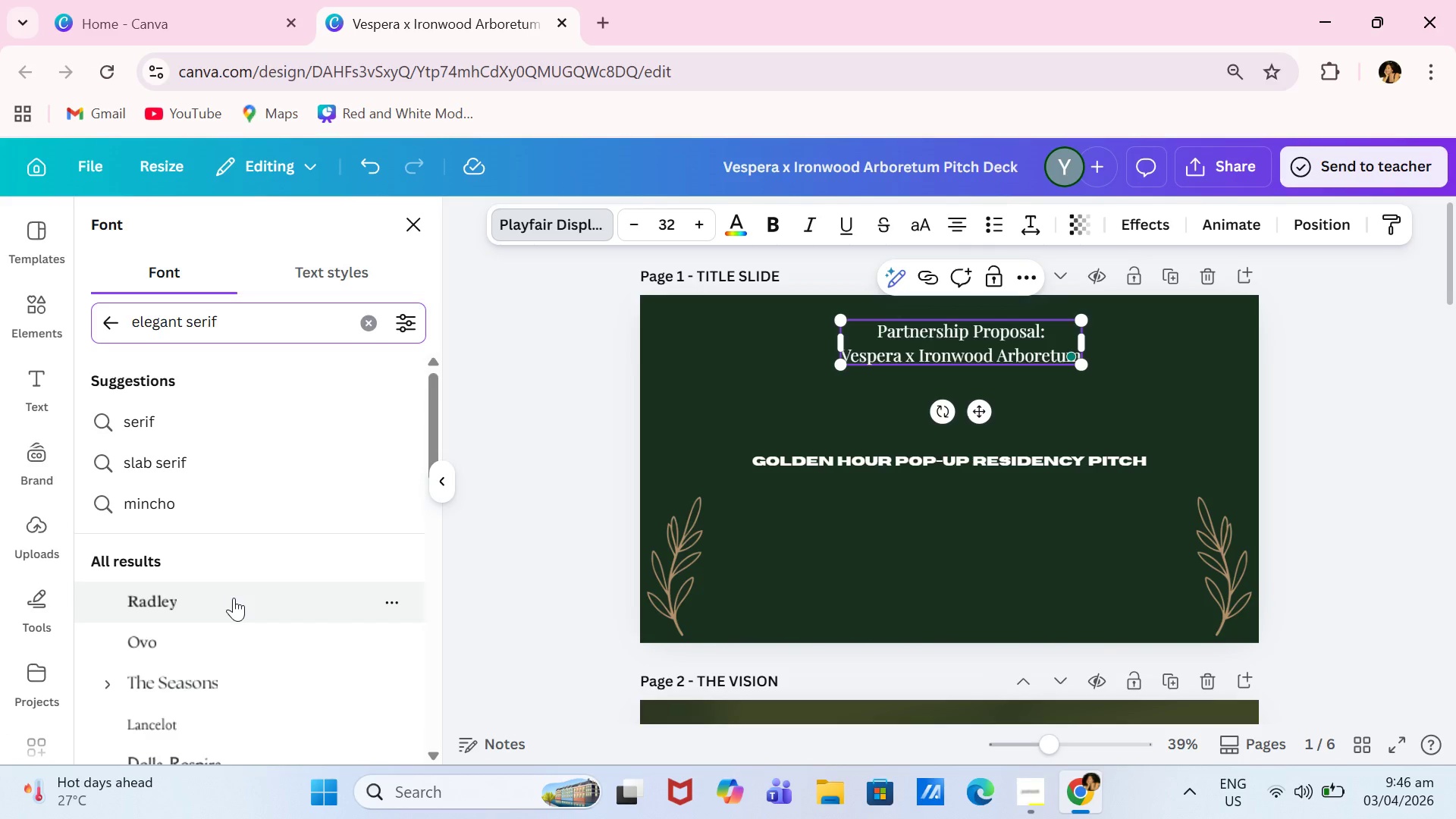 
scroll: coordinate [234, 598], scroll_direction: down, amount: 2.0
 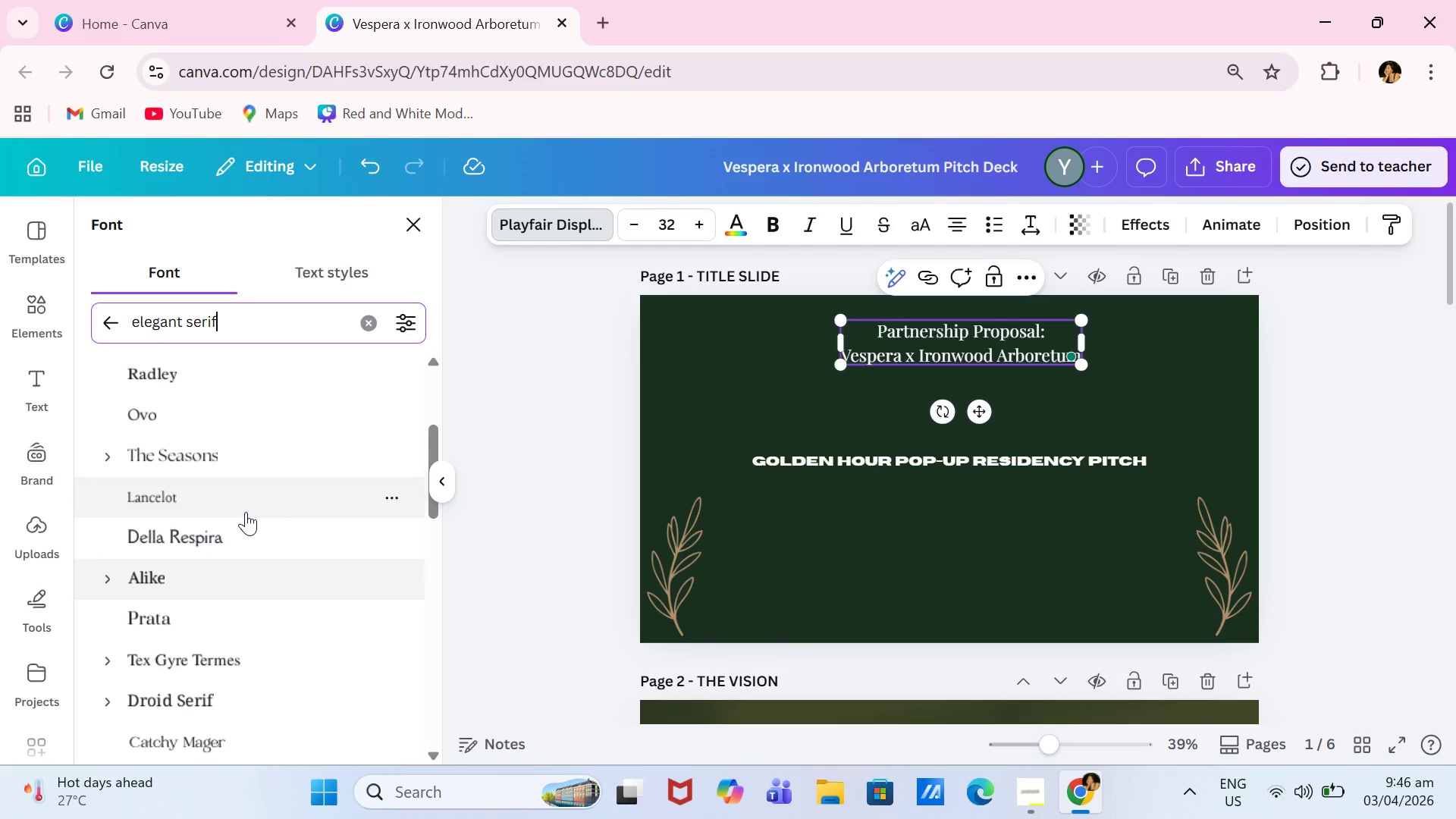 
wait(7.24)
 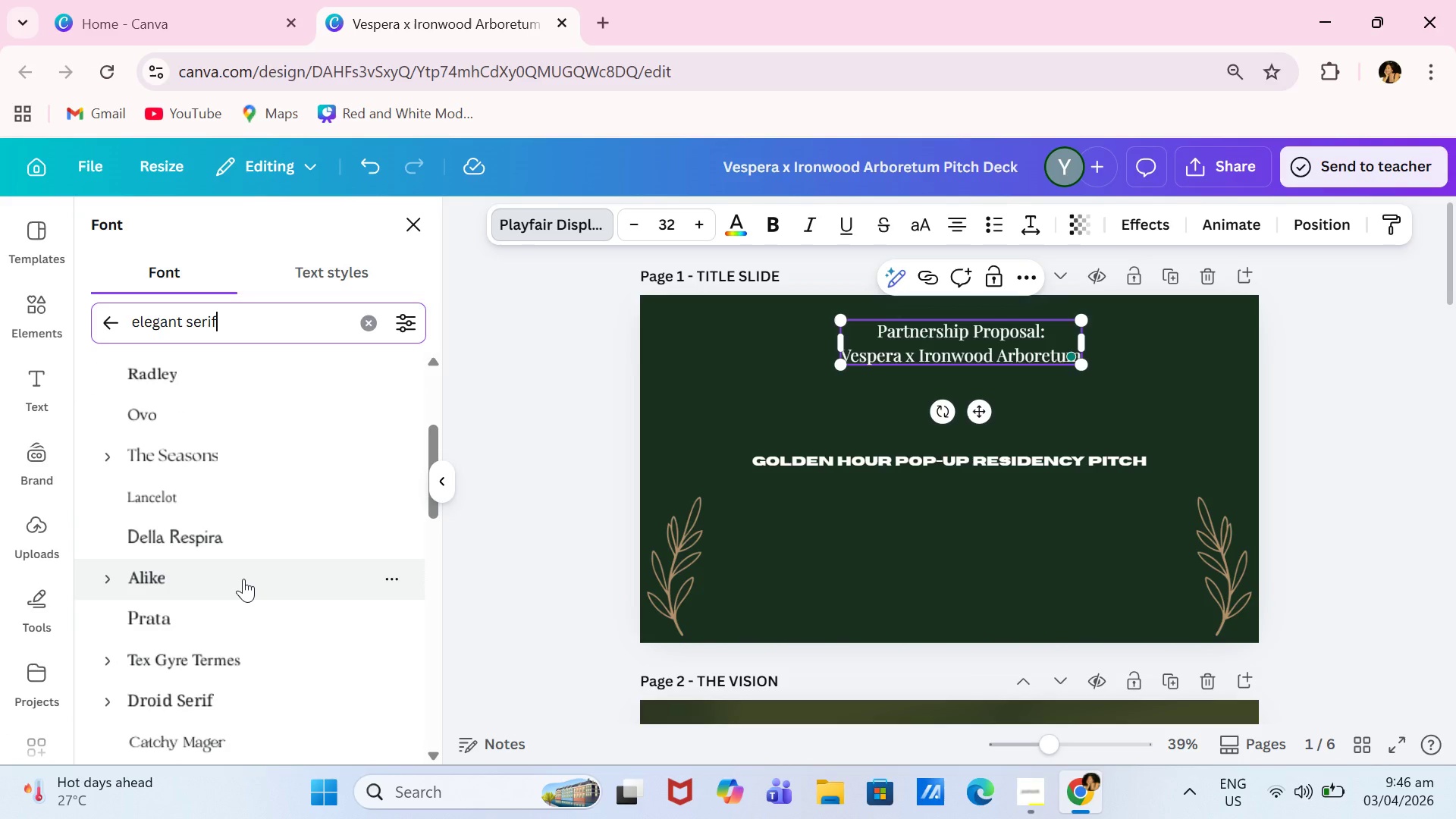 
left_click_drag(start_coordinate=[307, 318], to_coordinate=[130, 316])
 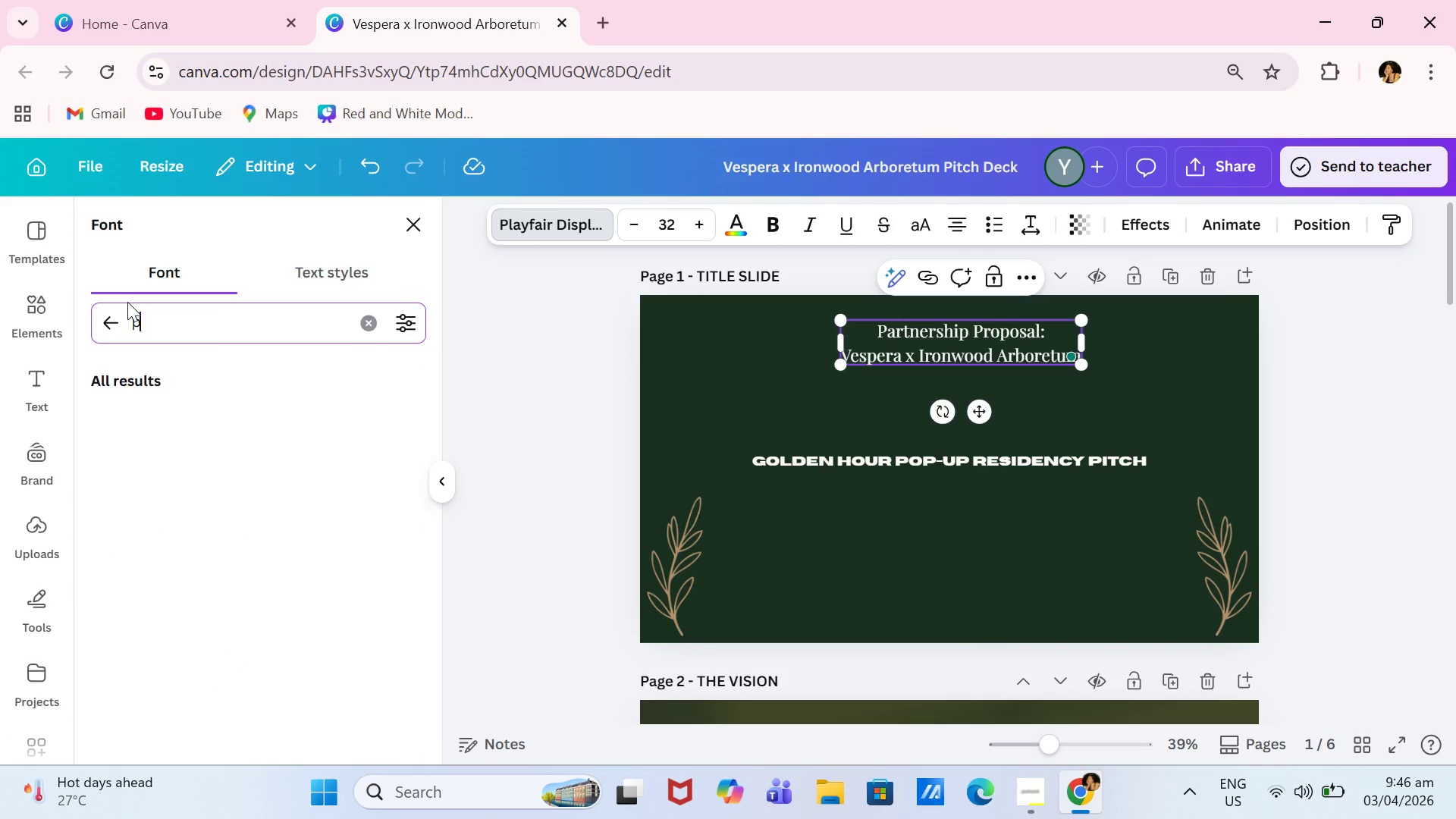 
type(playfair)
 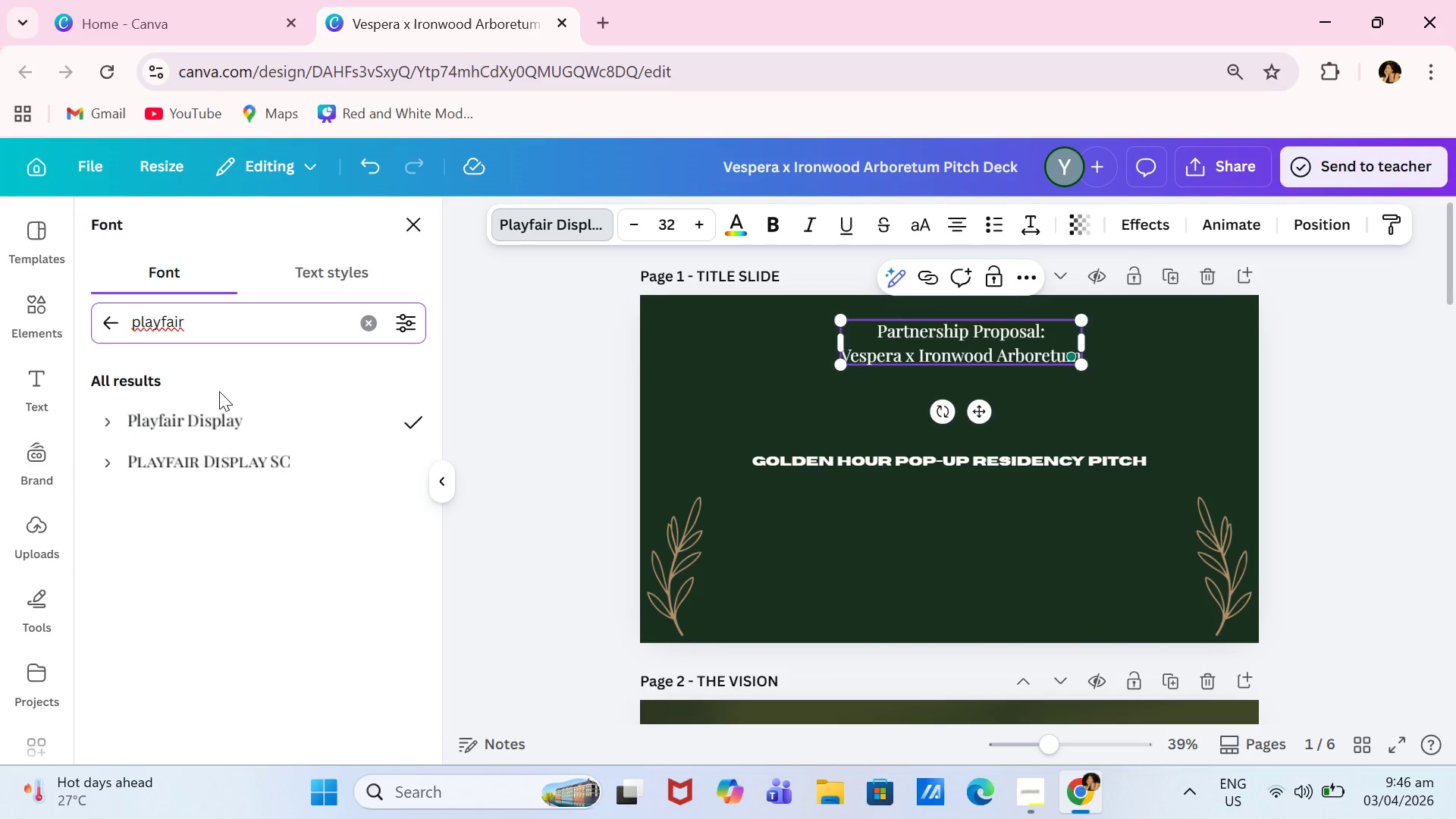 
left_click([210, 419])
 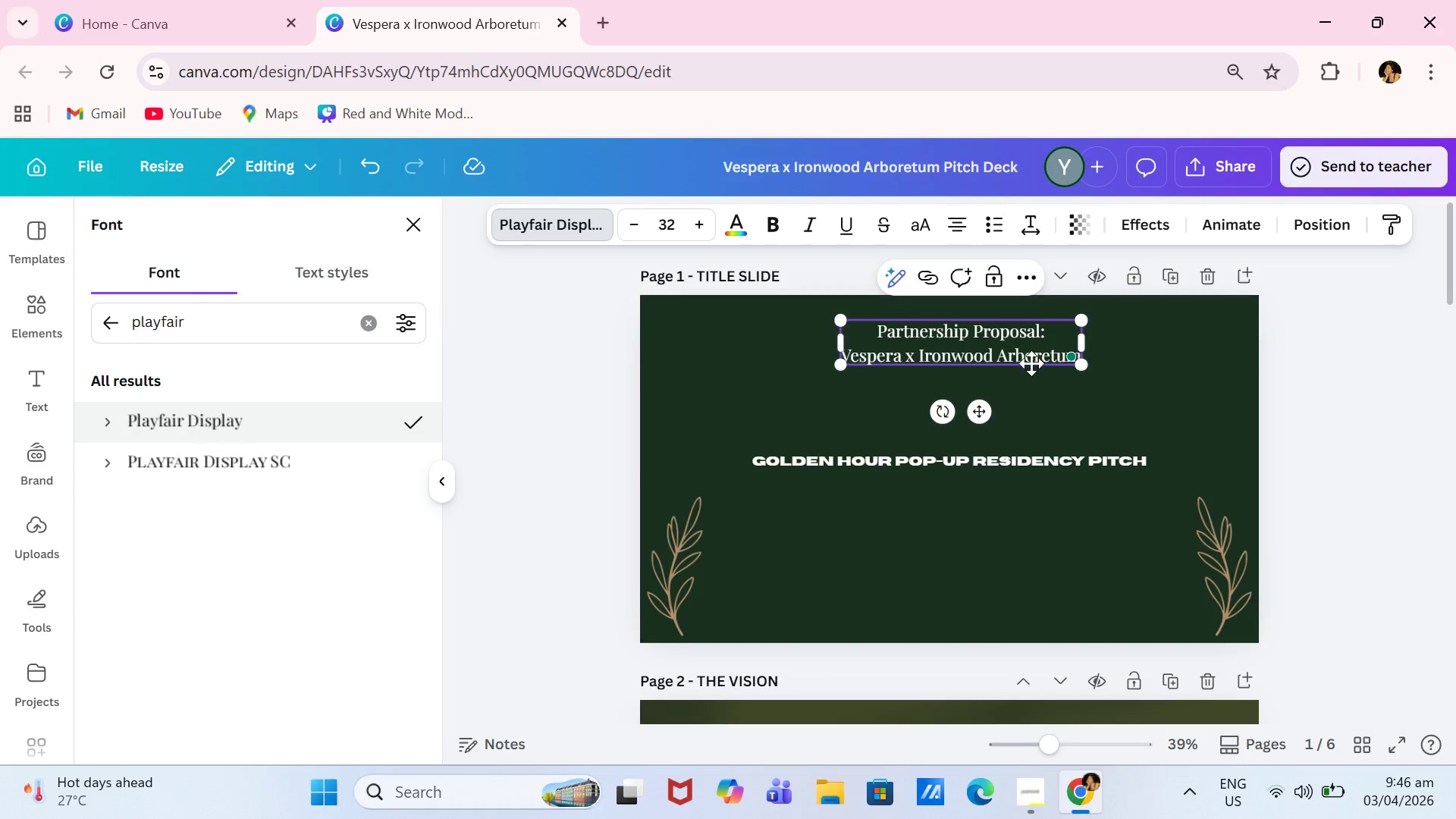 
left_click([979, 350])
 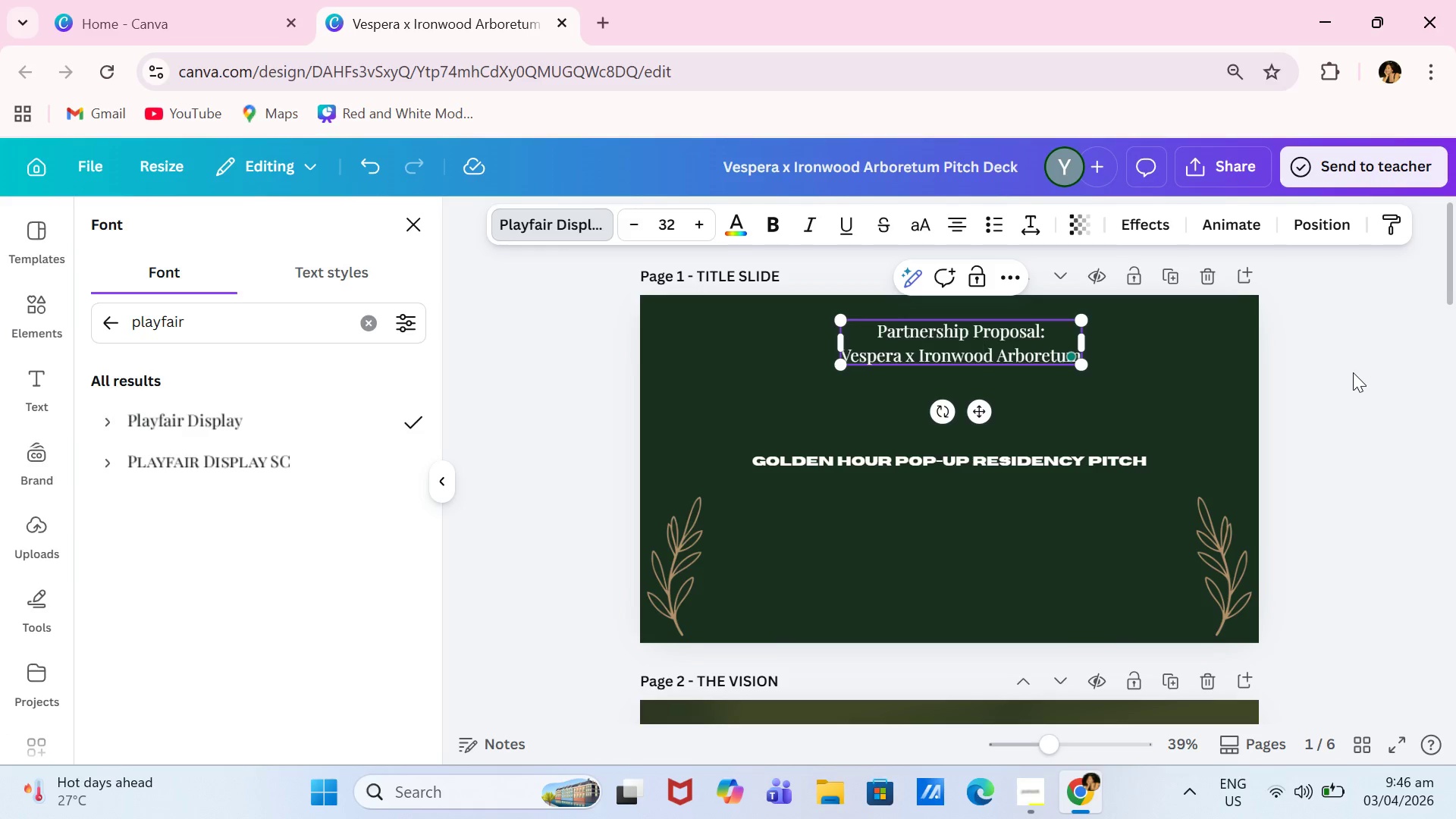 
left_click([1353, 372])
 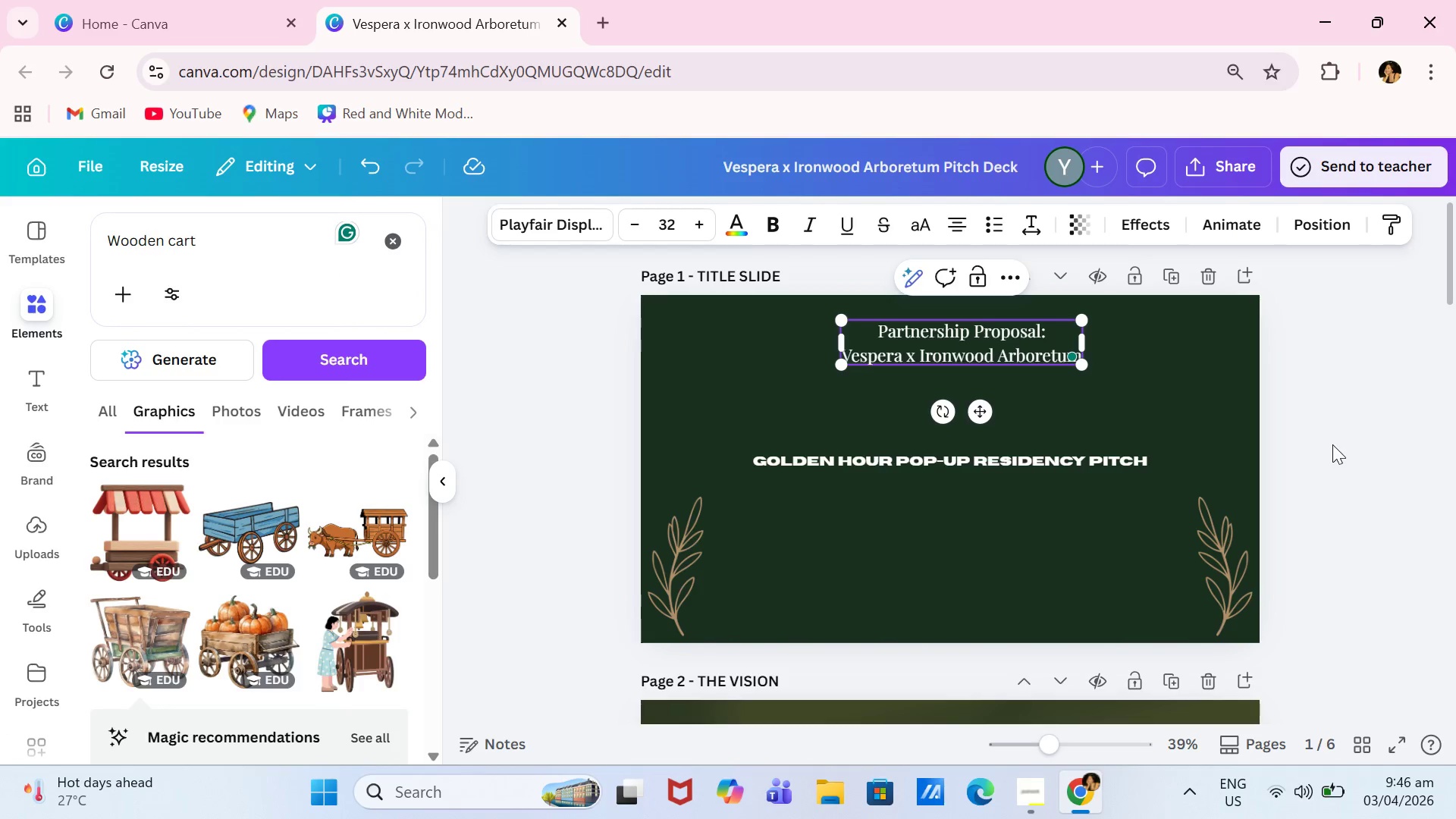 
scroll: coordinate [1307, 469], scroll_direction: down, amount: 3.0
 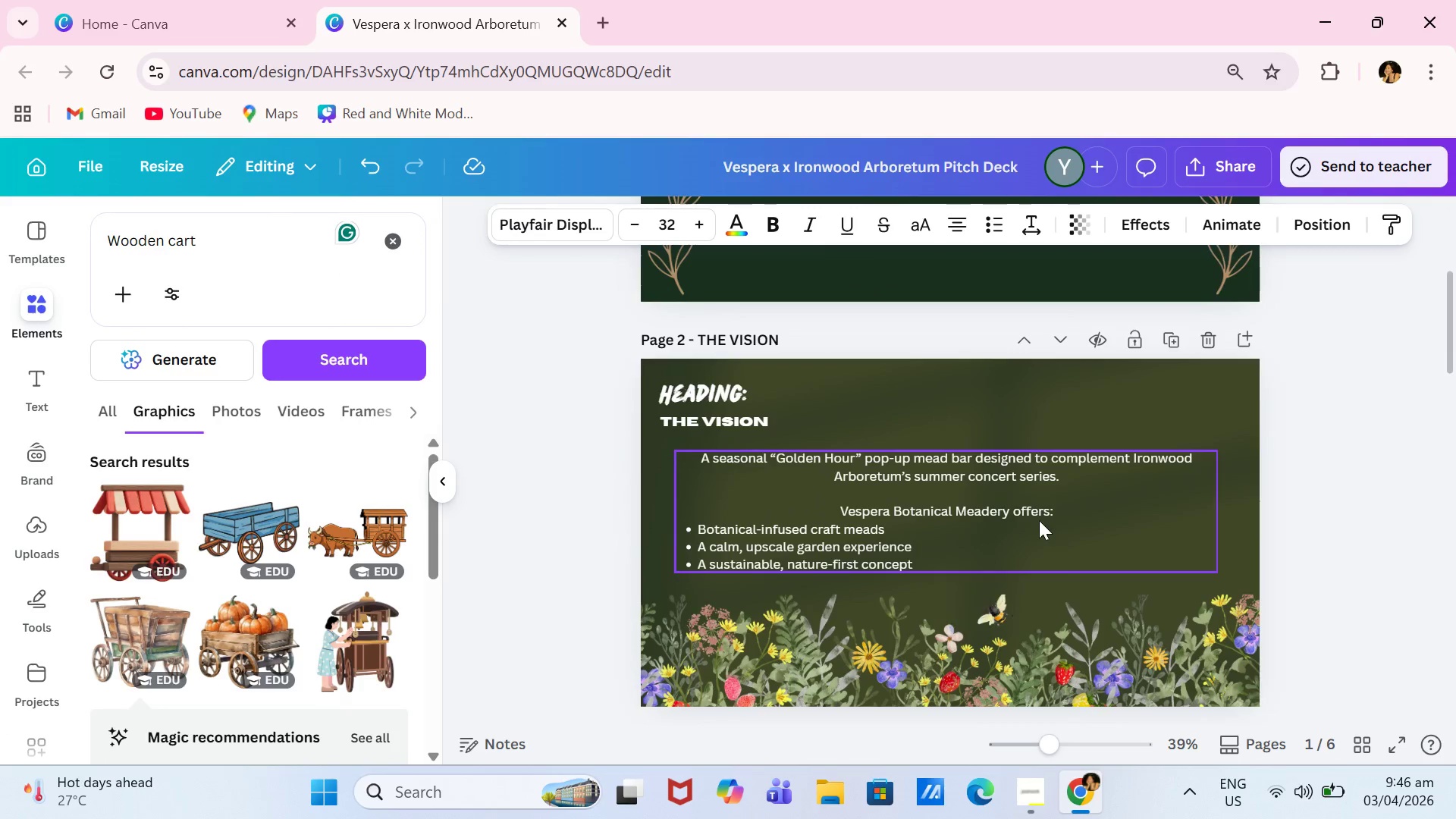 
left_click([1039, 520])
 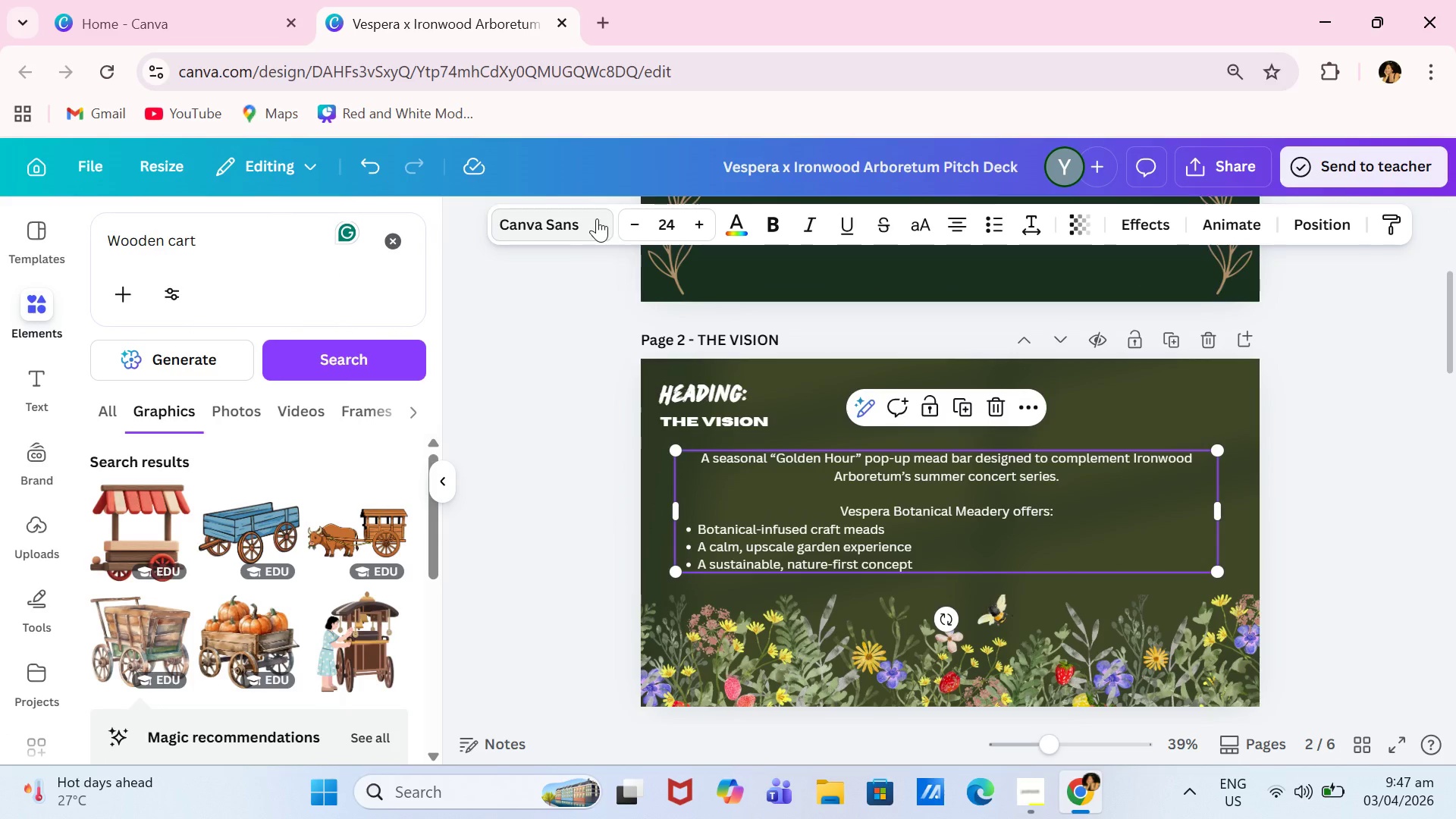 
left_click([578, 217])
 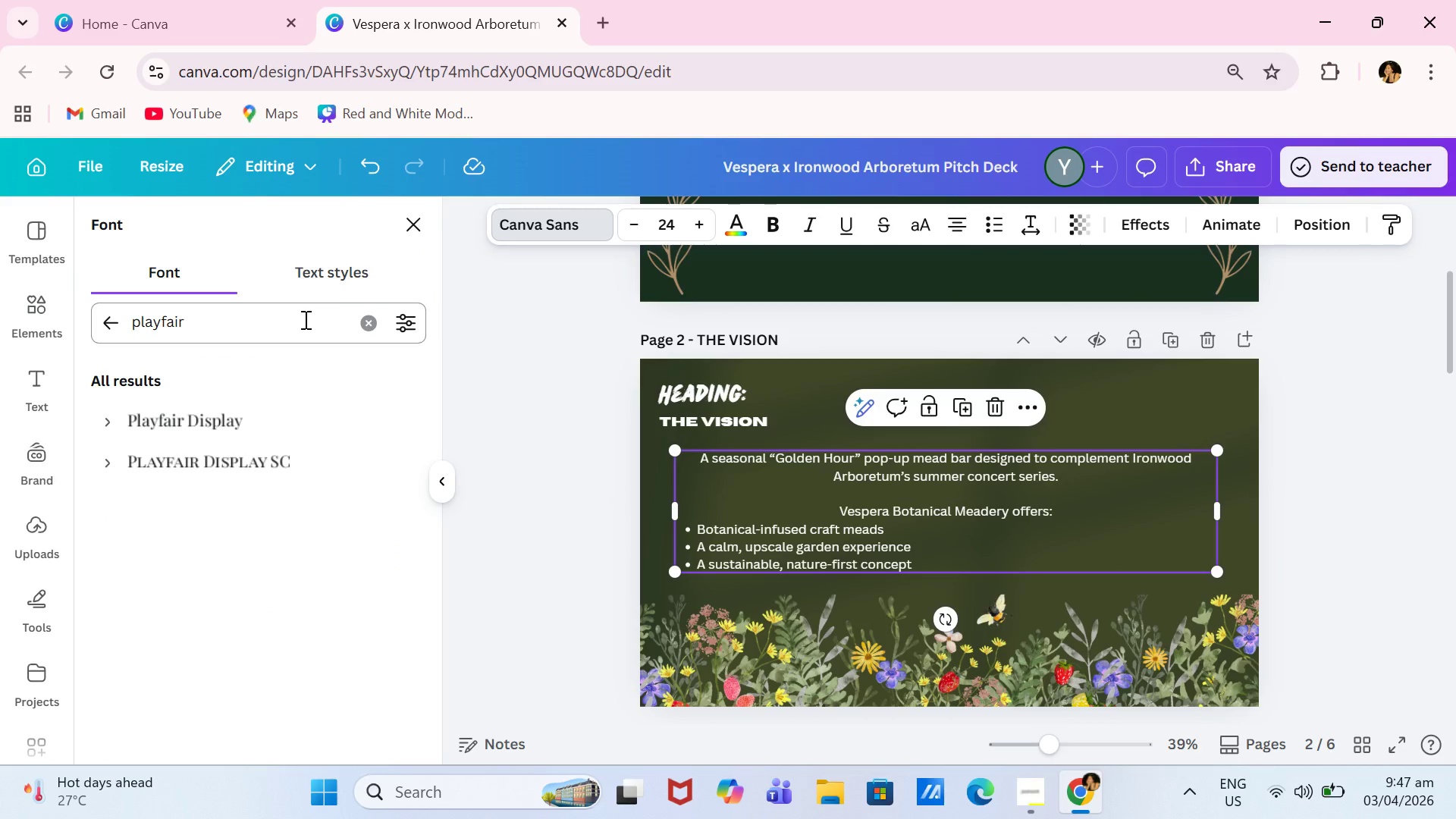 
left_click_drag(start_coordinate=[303, 322], to_coordinate=[117, 326])
 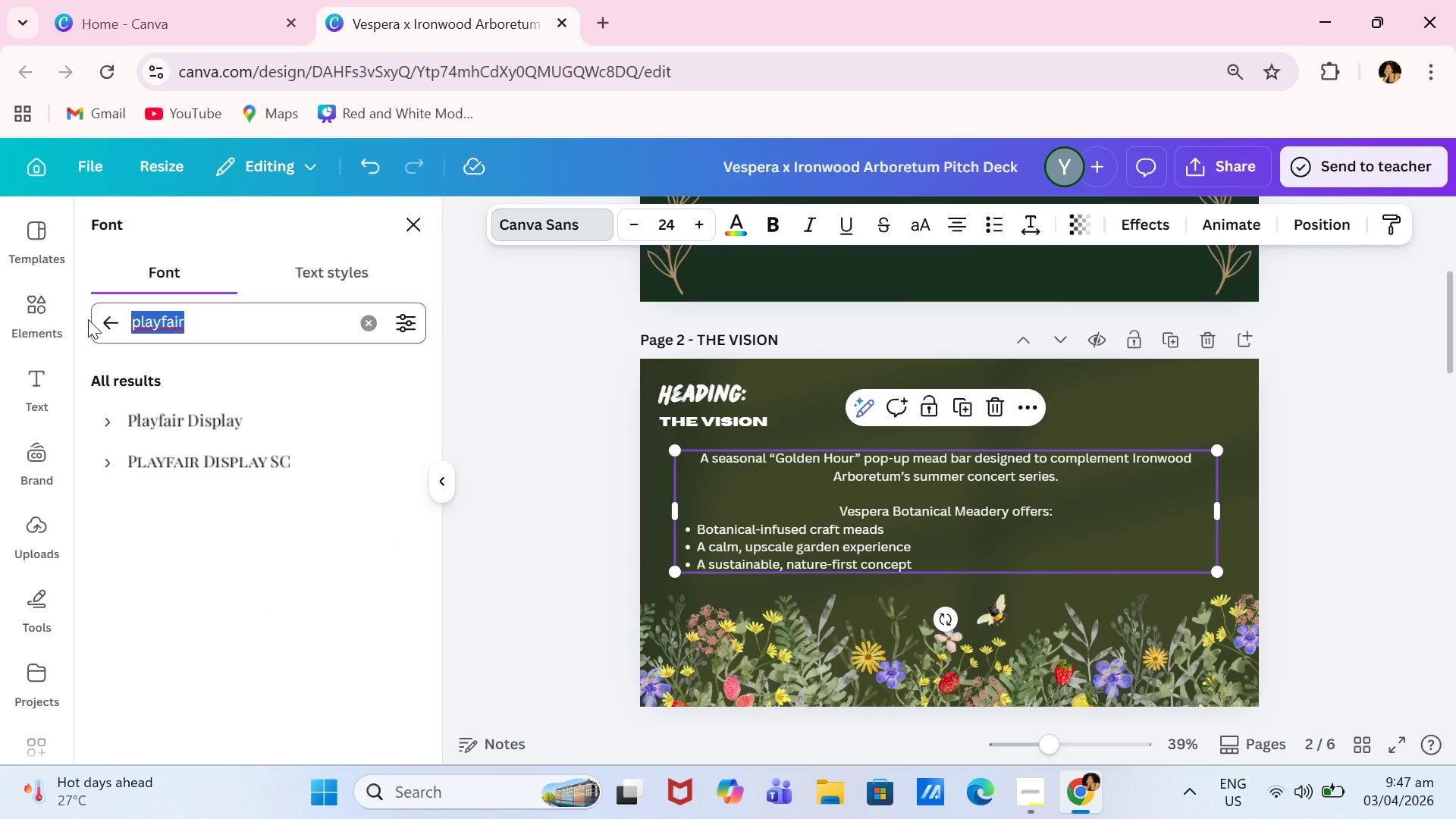 
type(open san)
 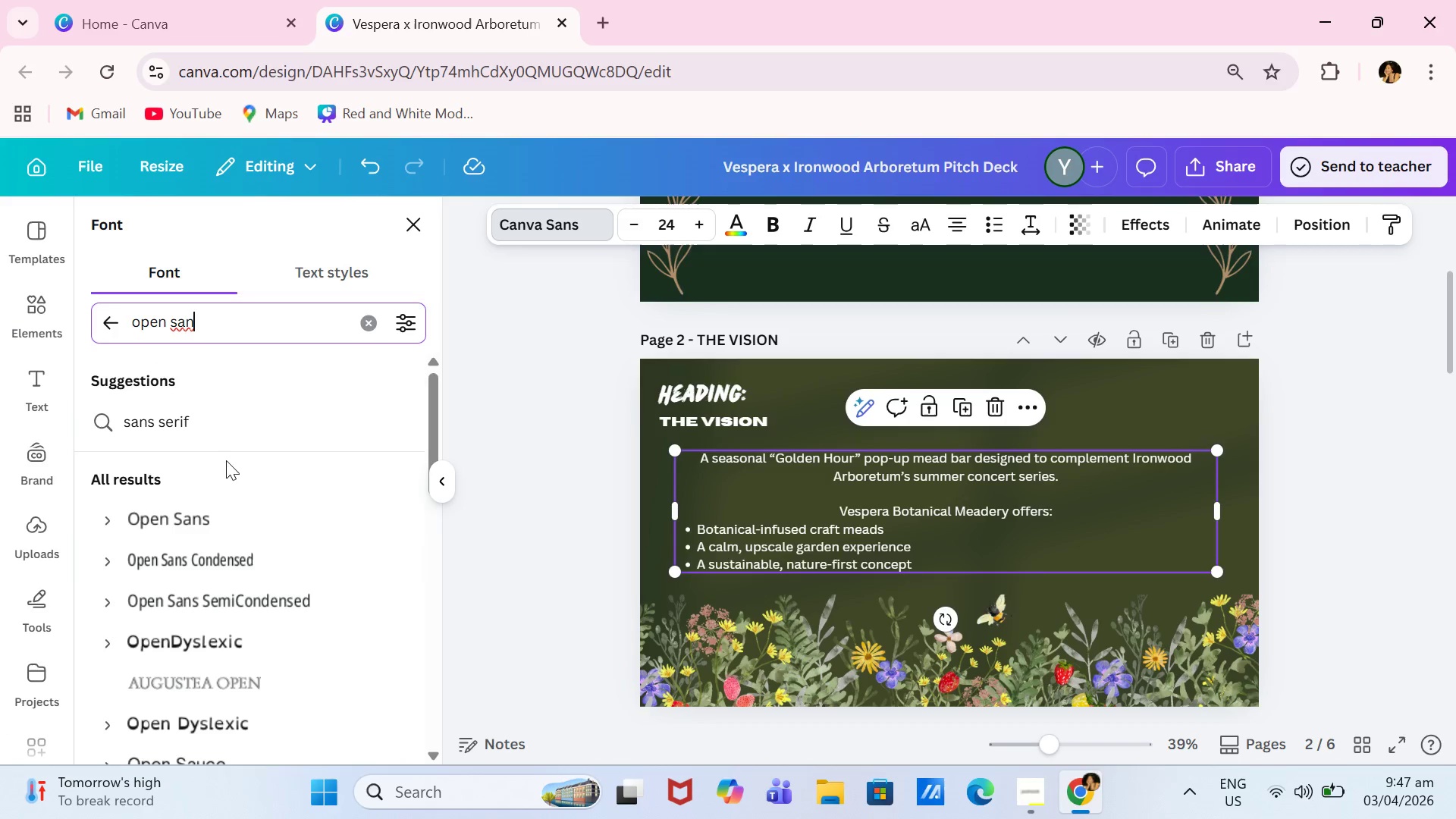 
left_click([224, 519])
 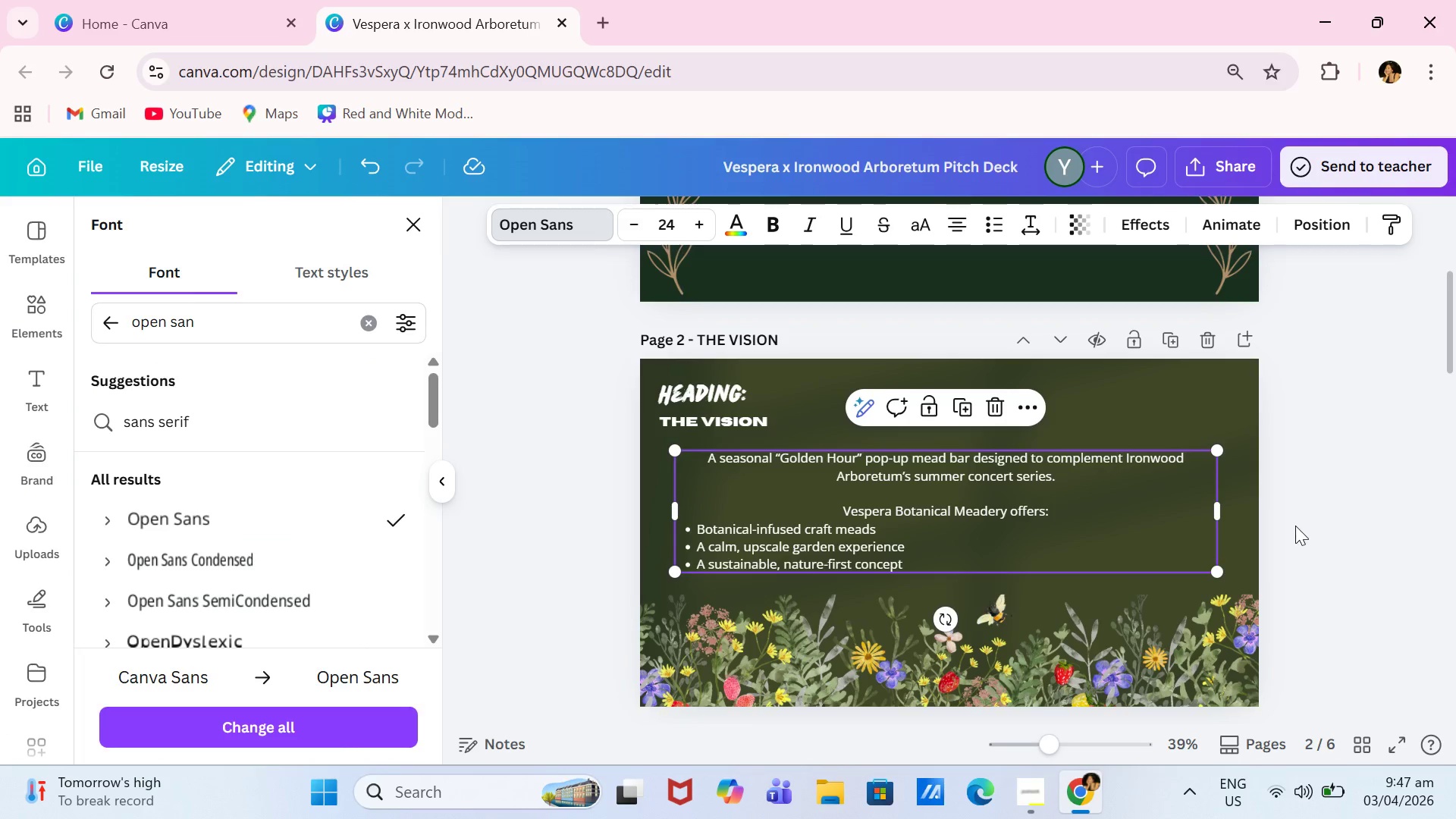 
left_click_drag(start_coordinate=[254, 325], to_coordinate=[91, 325])
 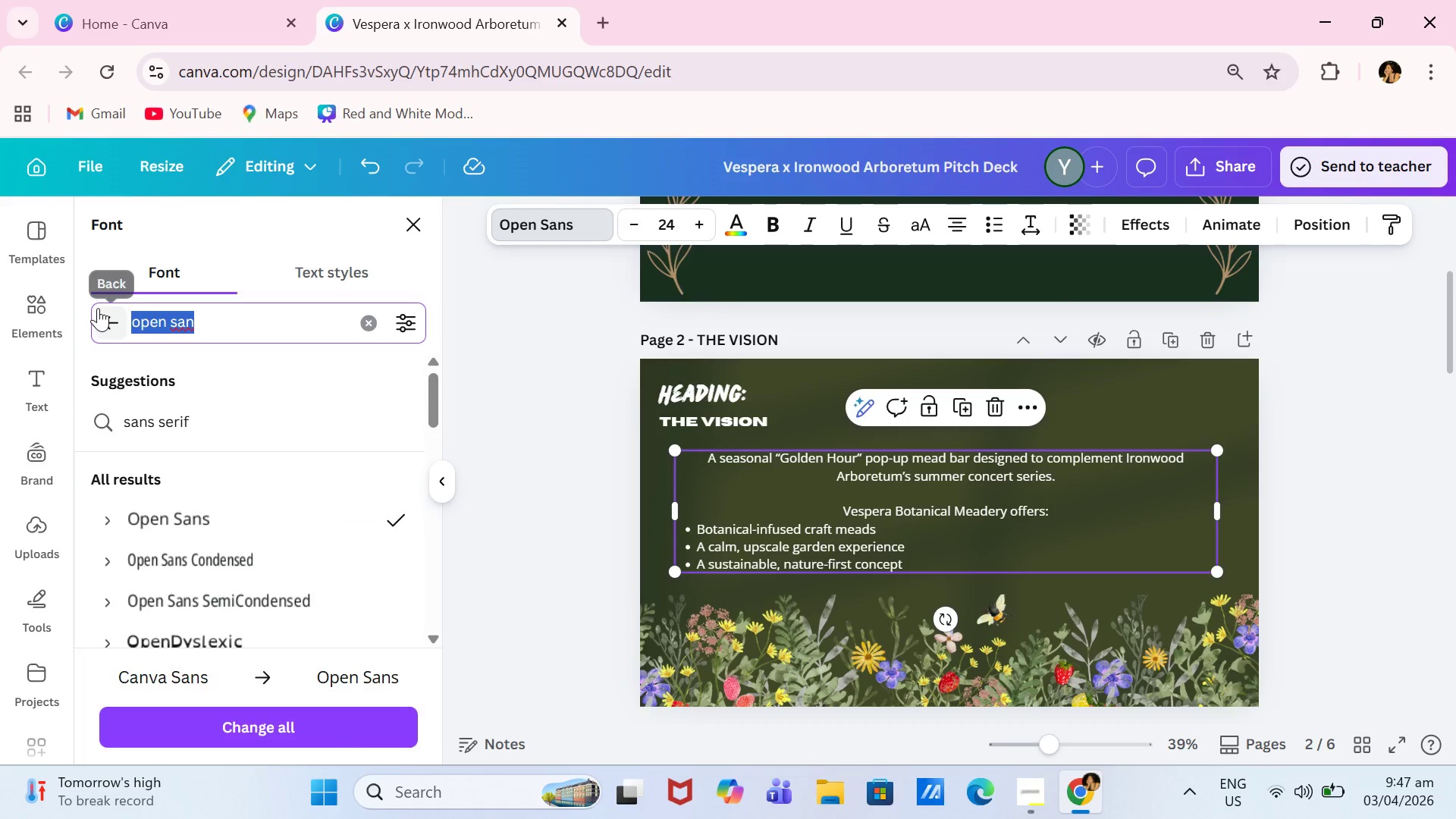 
type(Lato)
 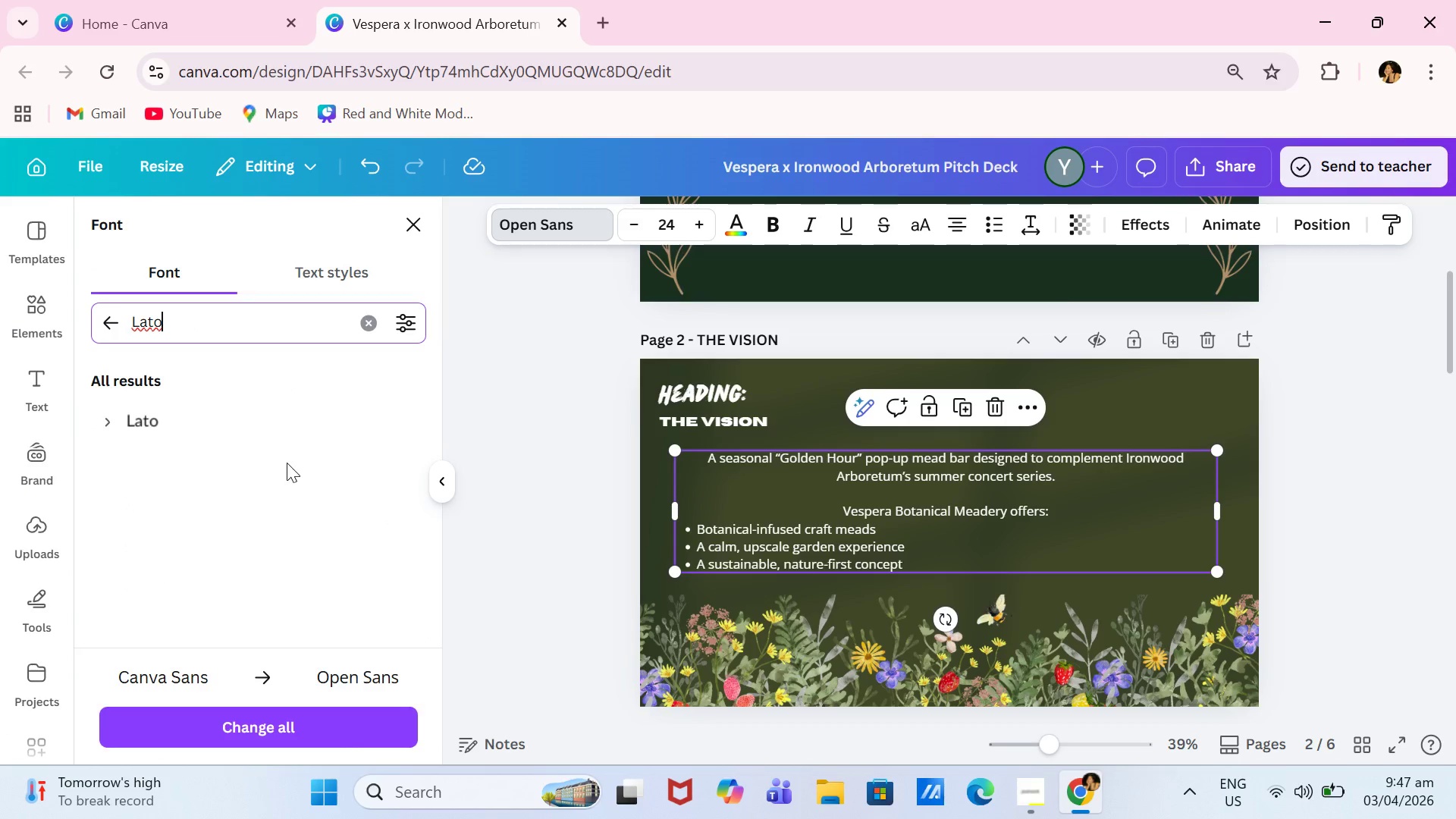 
left_click([255, 416])
 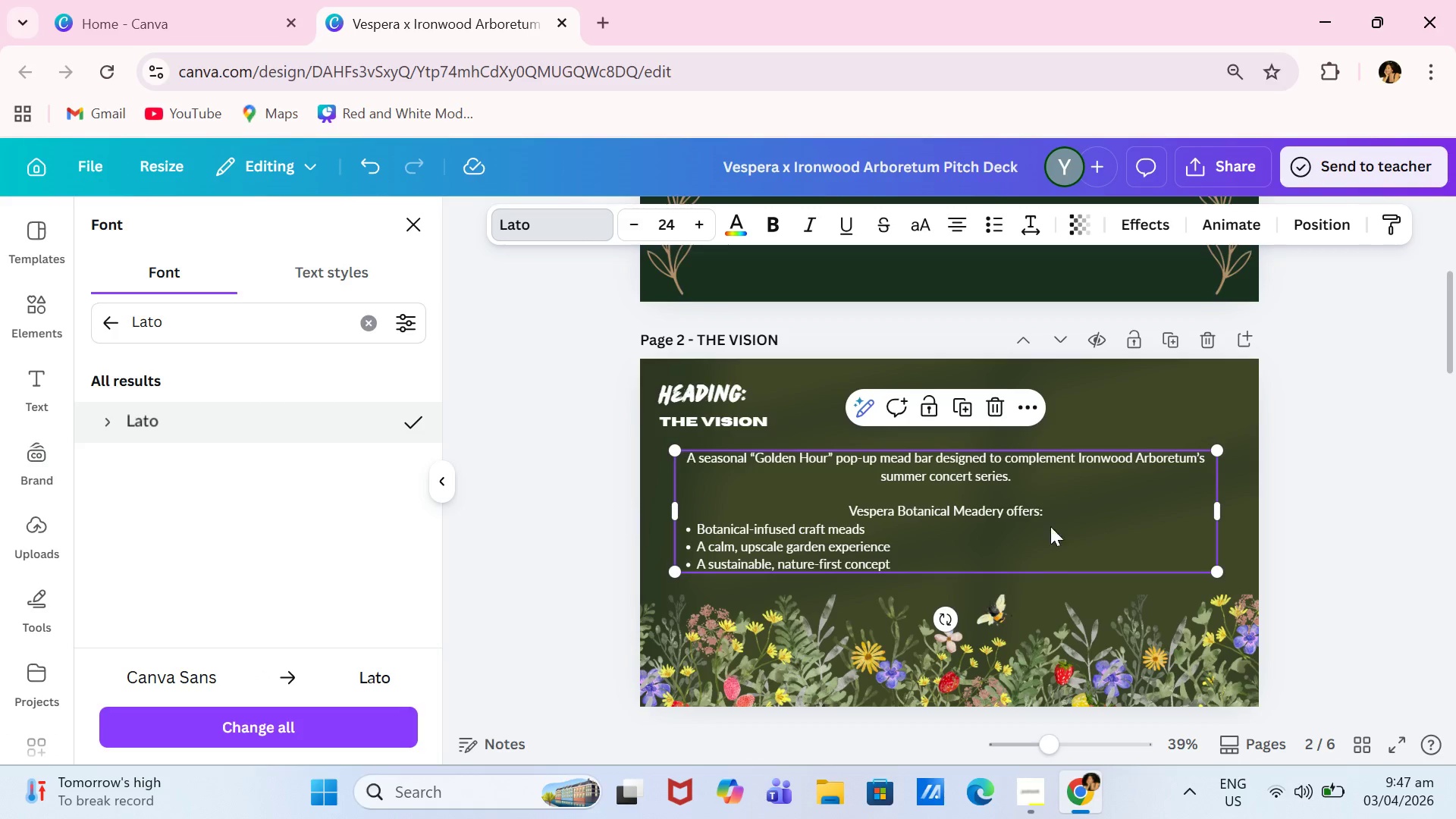 
left_click([1414, 482])
 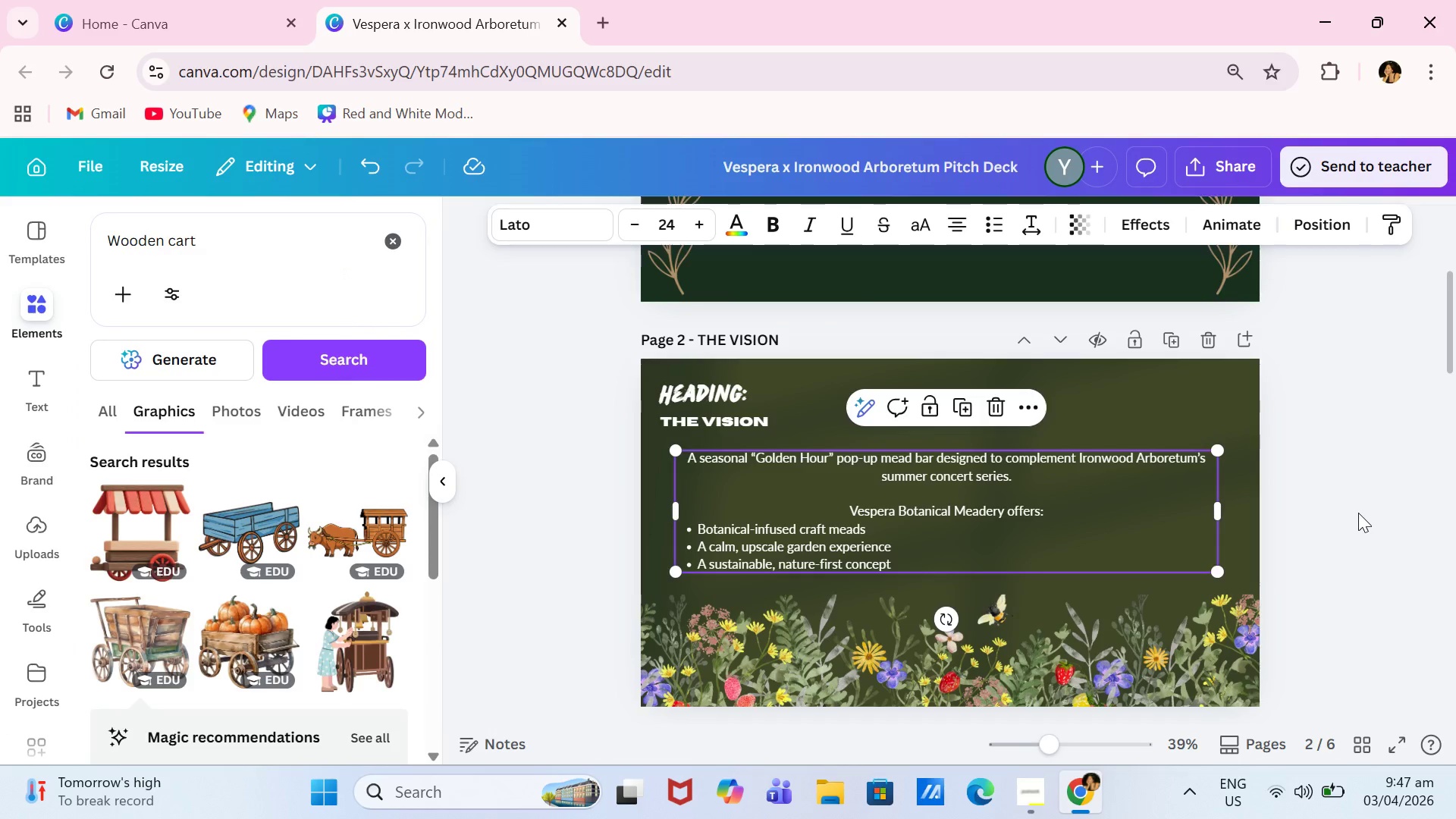 
left_click([1358, 513])
 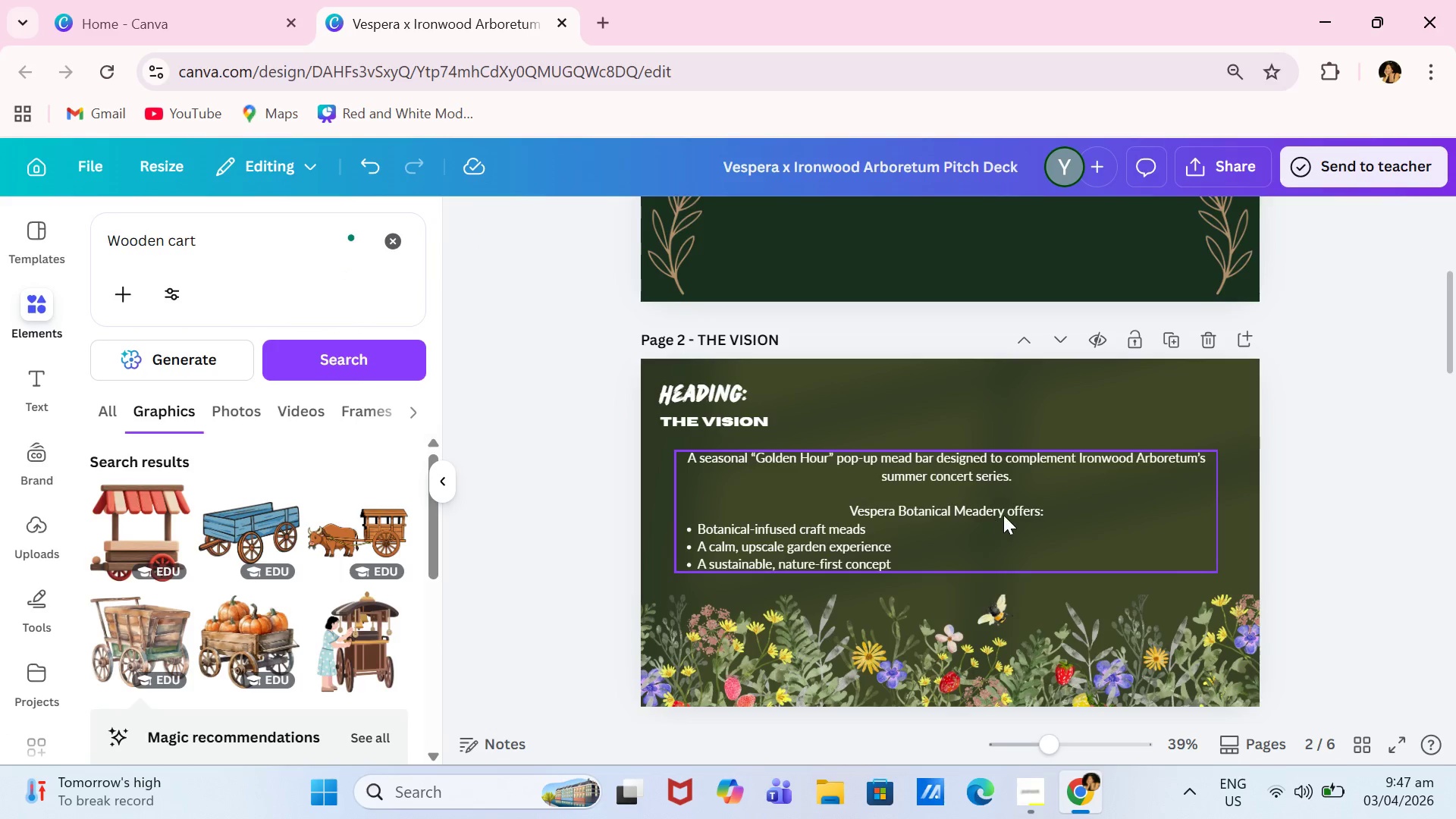 
left_click_drag(start_coordinate=[1003, 515], to_coordinate=[1008, 522])
 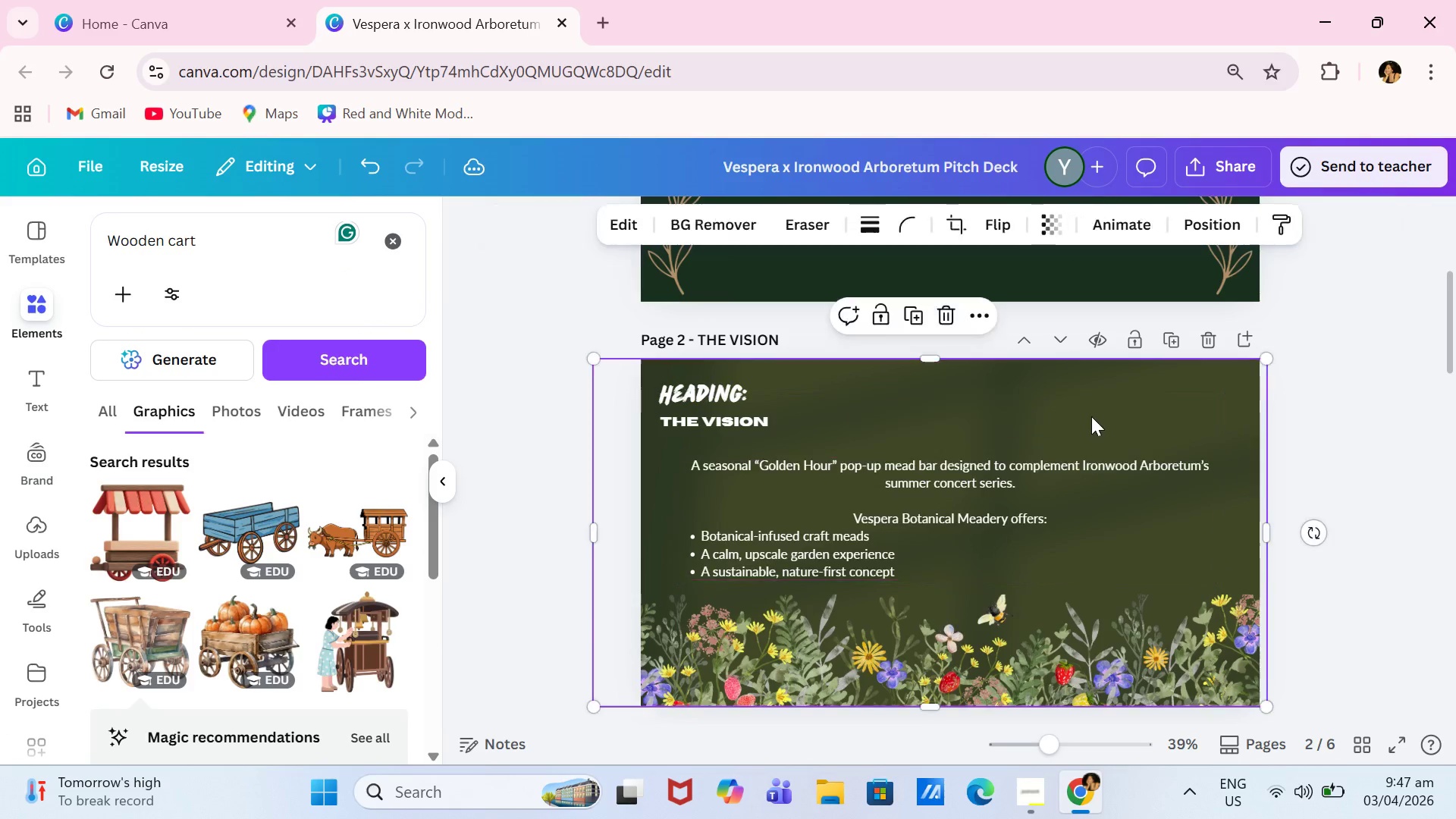 
left_click([1091, 416])
 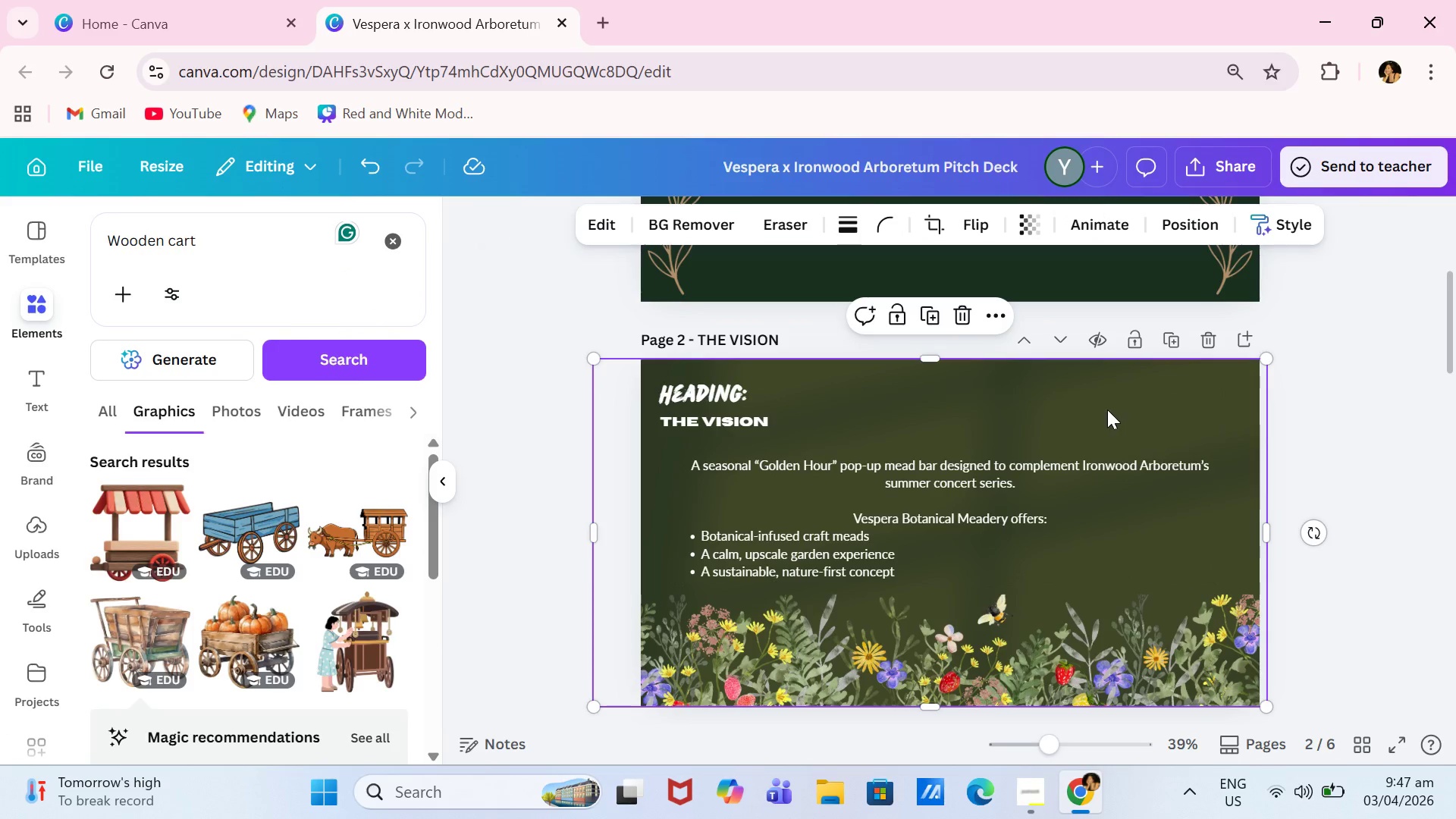 
key(Backspace)
 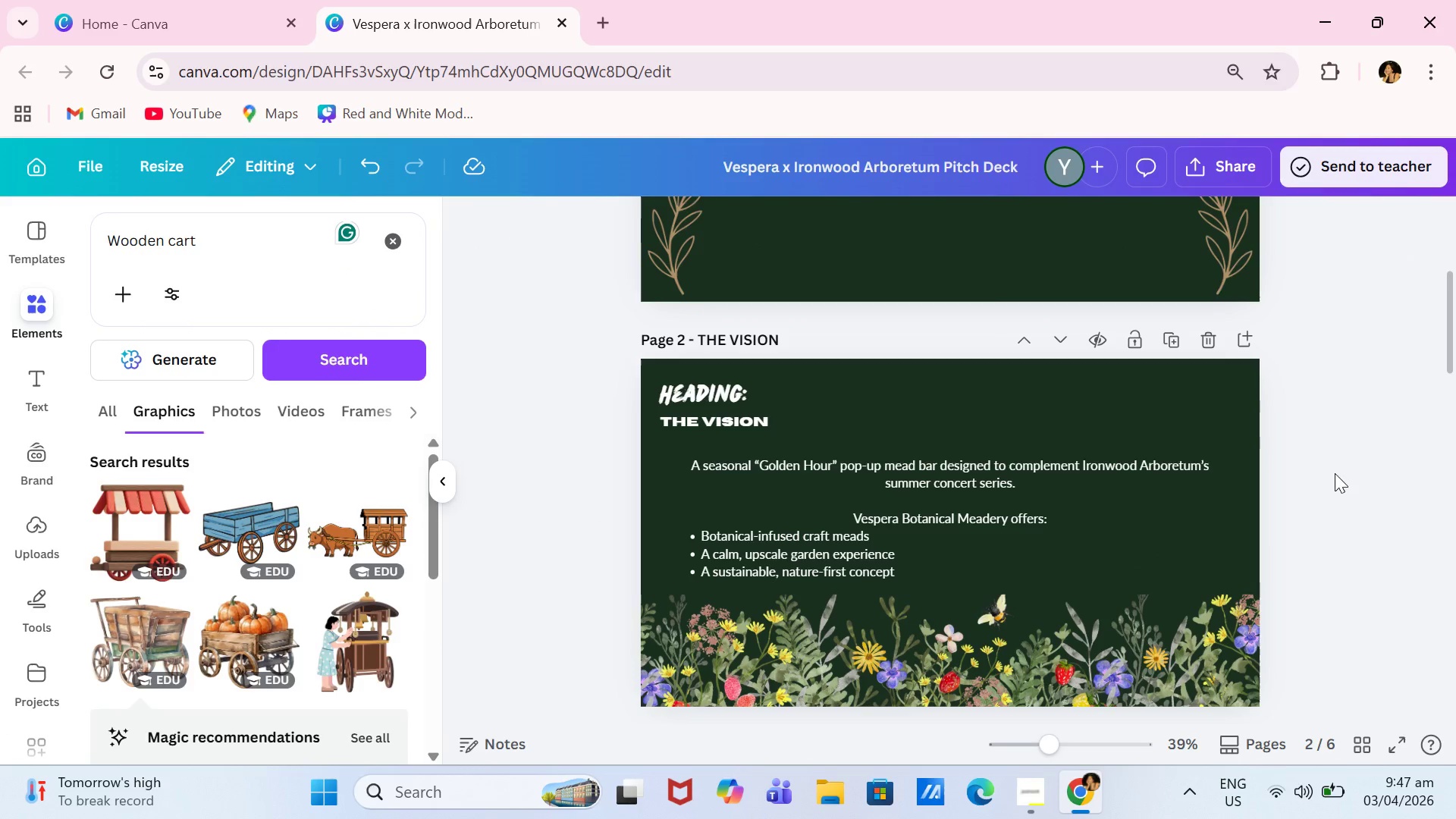 
scroll: coordinate [1341, 403], scroll_direction: down, amount: 5.0
 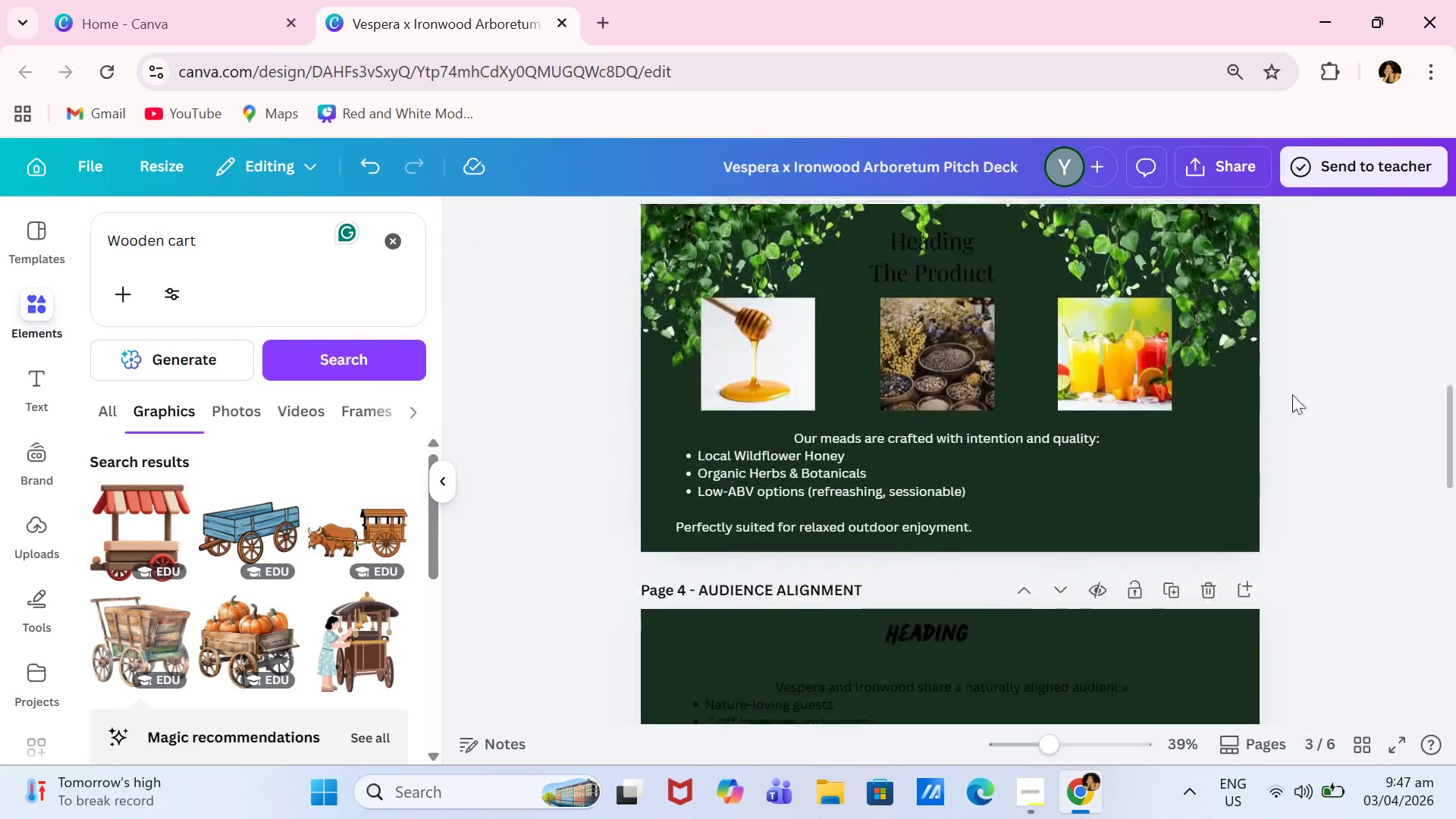 
scroll: coordinate [1292, 394], scroll_direction: up, amount: 3.0
 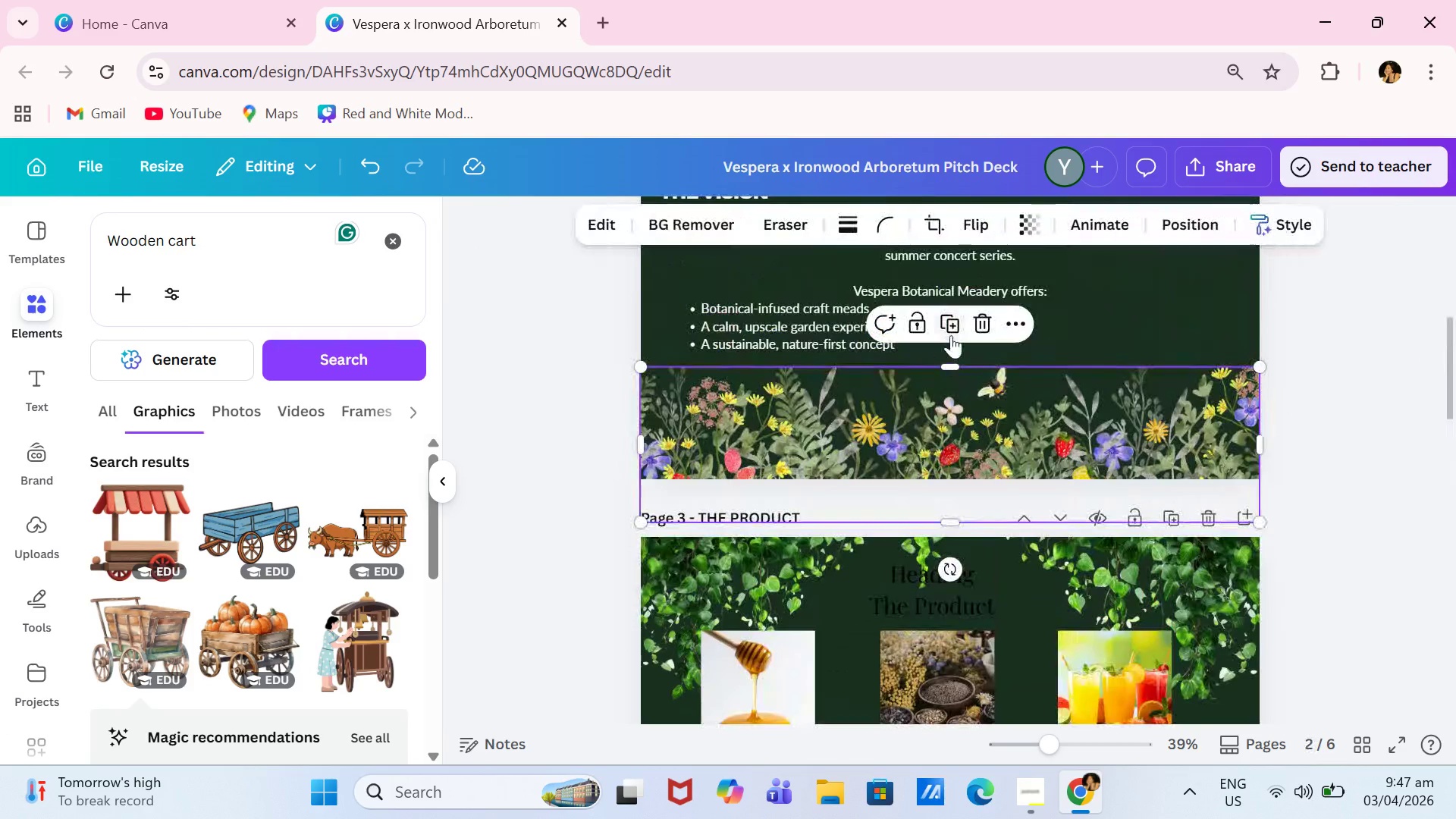 
left_click([951, 333])
 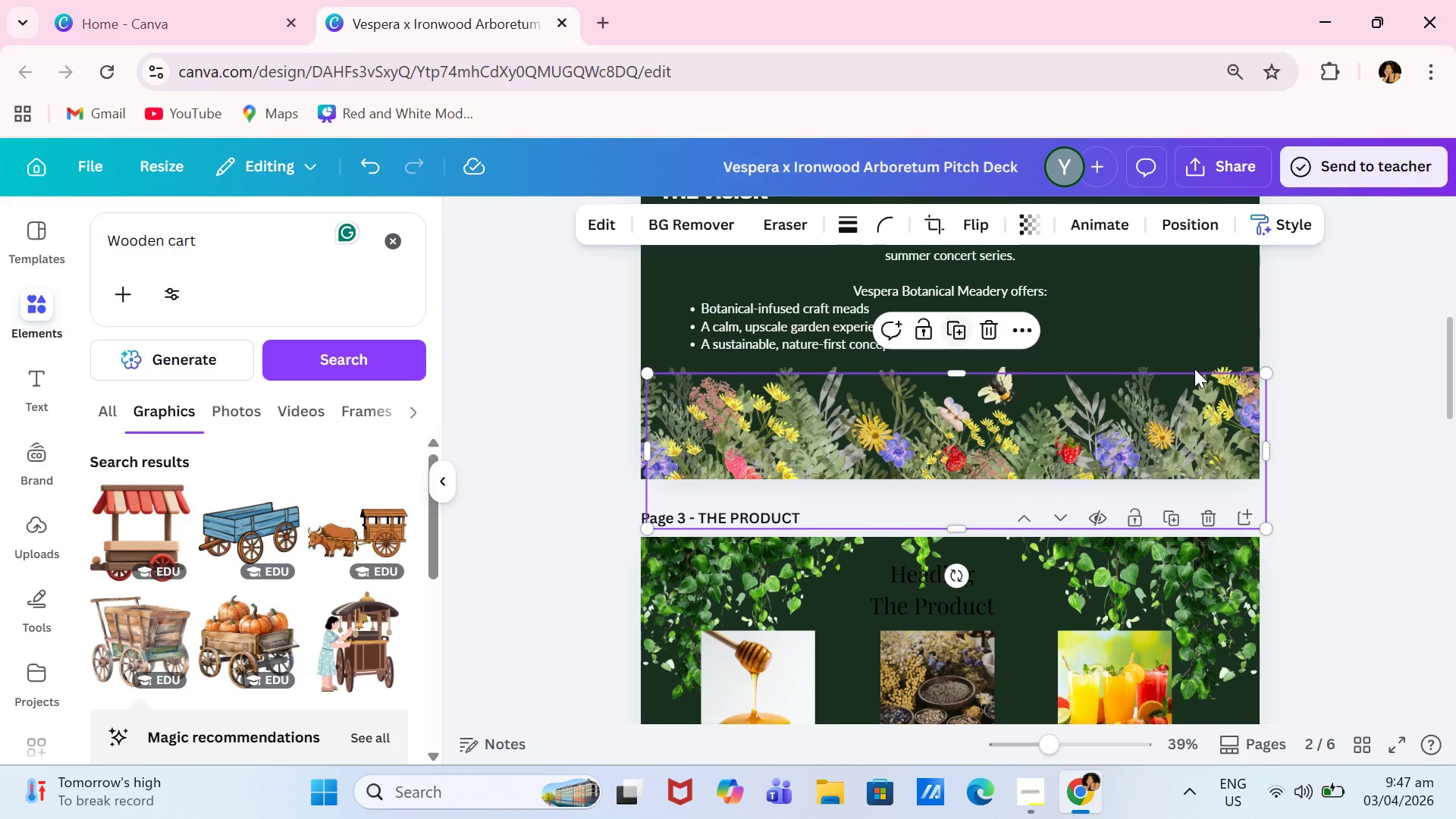 
scroll: coordinate [1307, 391], scroll_direction: down, amount: 3.0
 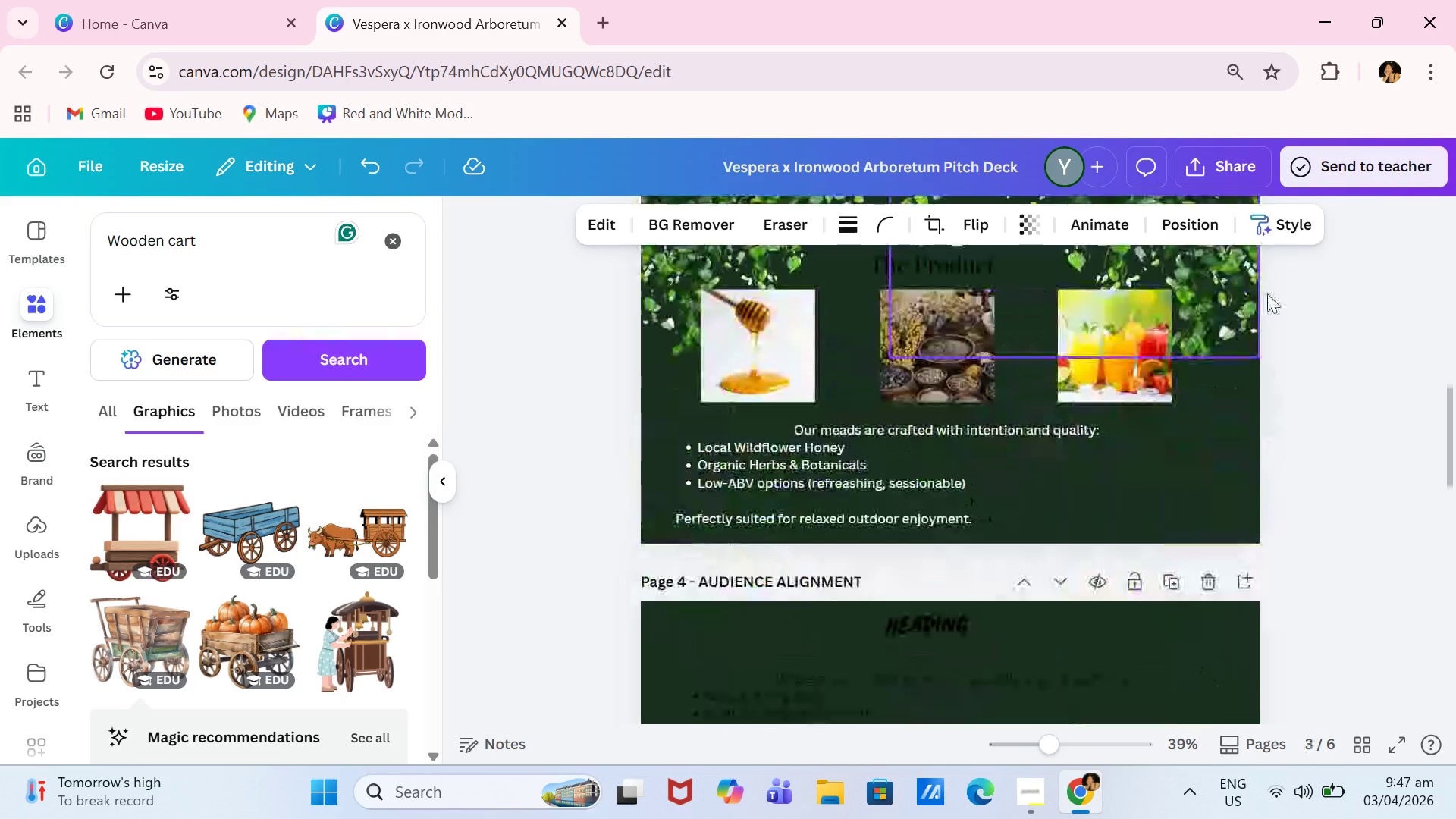 
scroll: coordinate [1274, 292], scroll_direction: up, amount: 1.0
 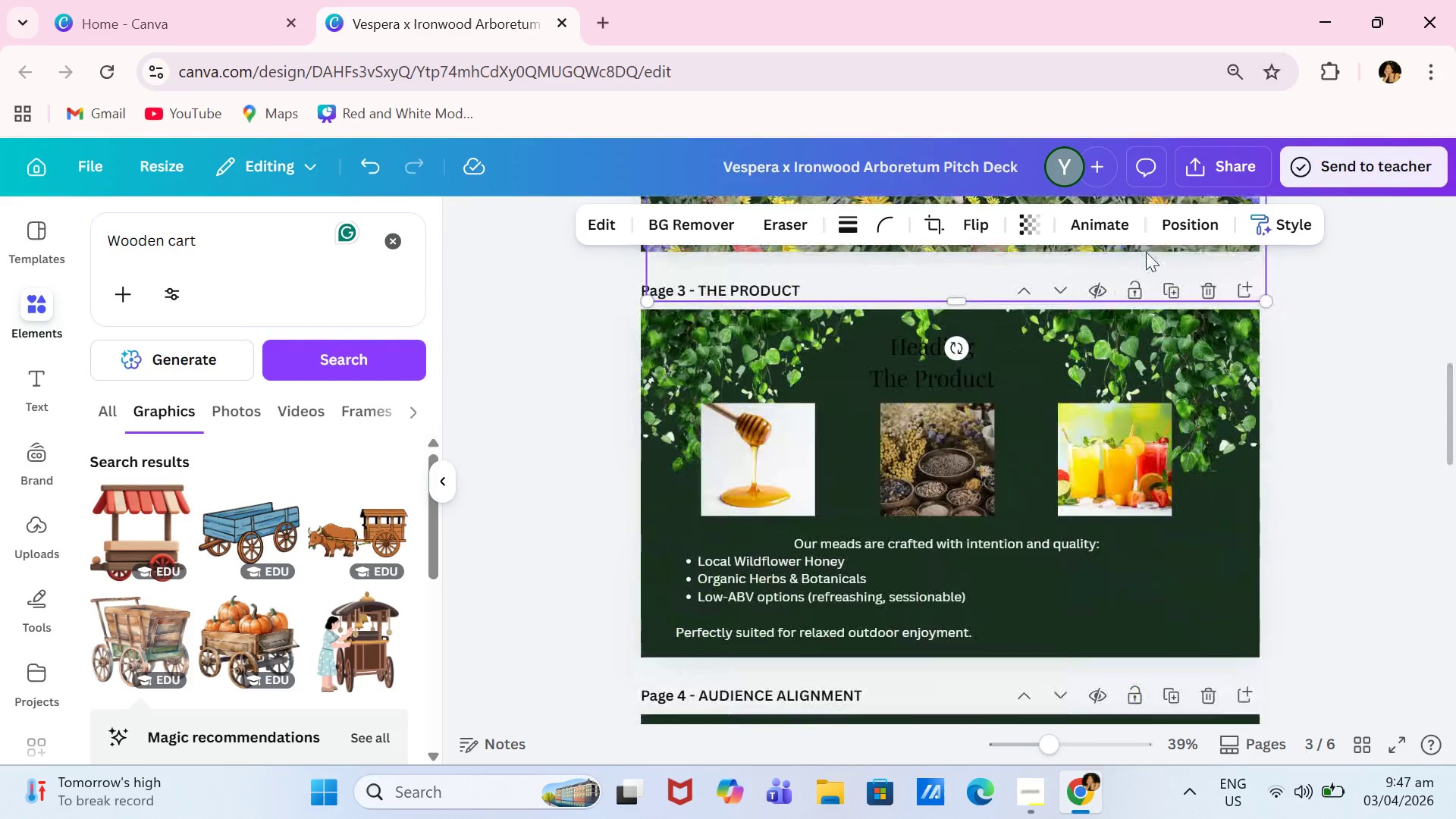 
left_click_drag(start_coordinate=[1146, 252], to_coordinate=[1113, 678])
 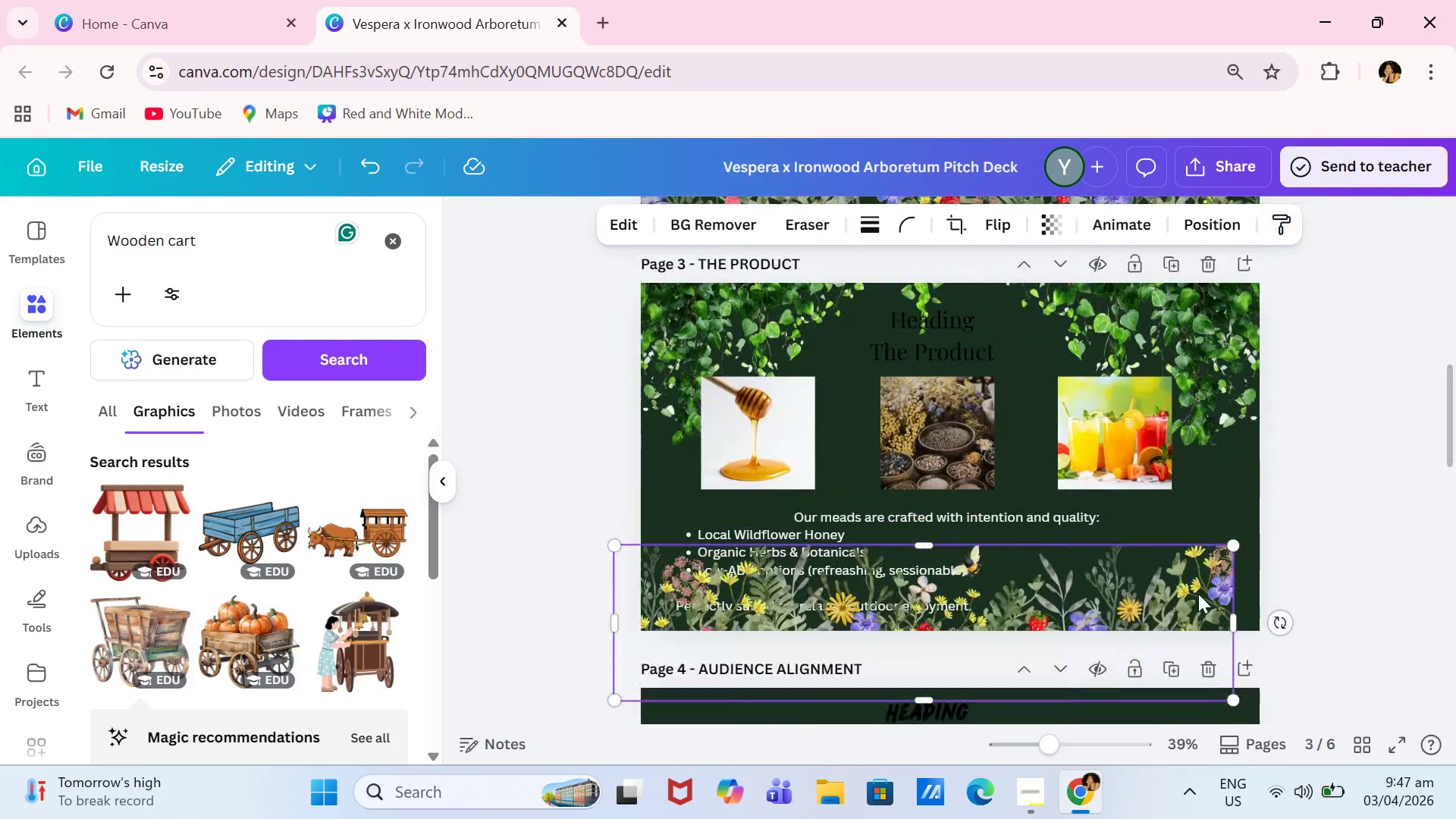 
scroll: coordinate [1219, 509], scroll_direction: down, amount: 3.0
 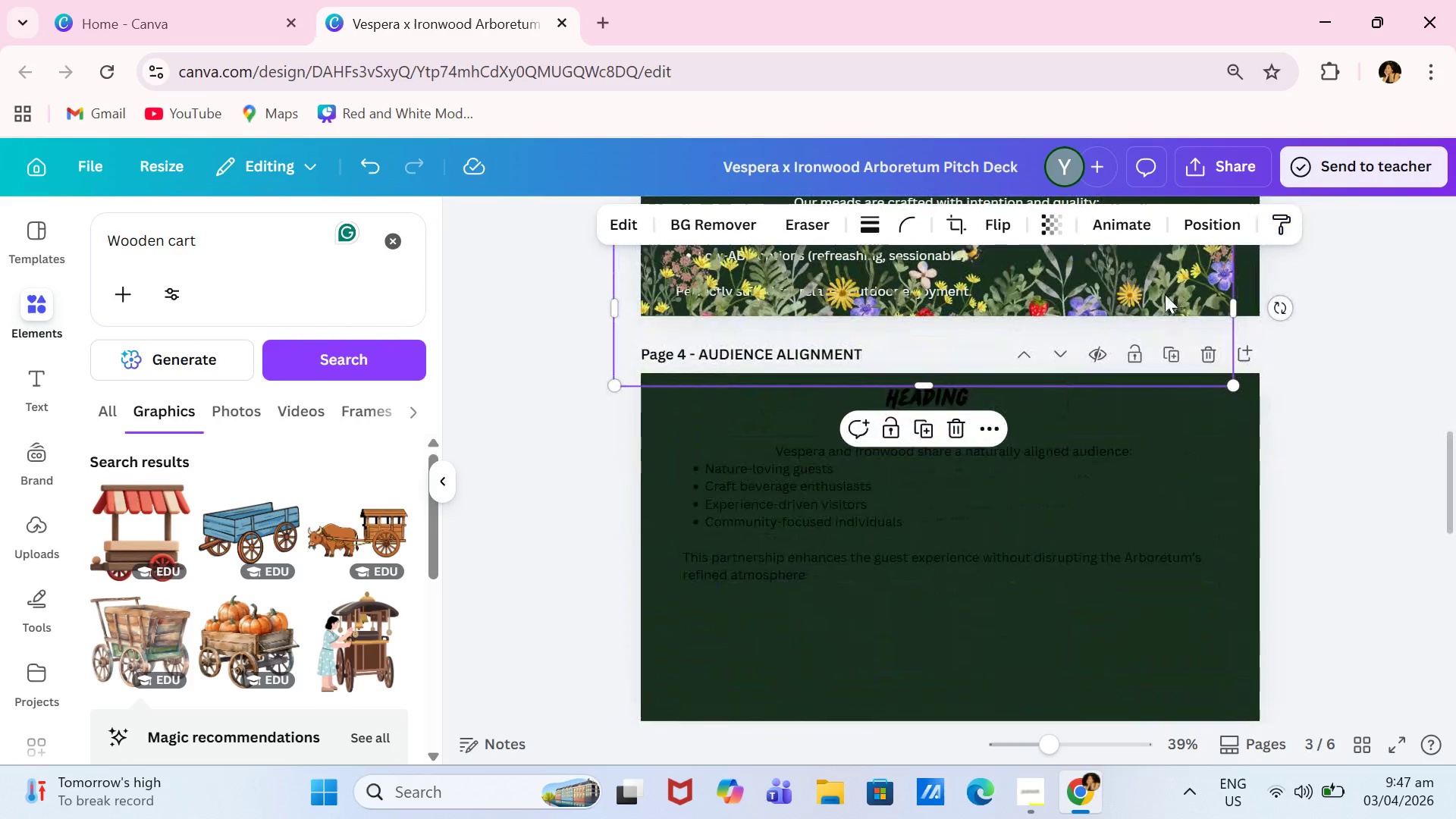 
left_click_drag(start_coordinate=[1165, 290], to_coordinate=[1181, 654])
 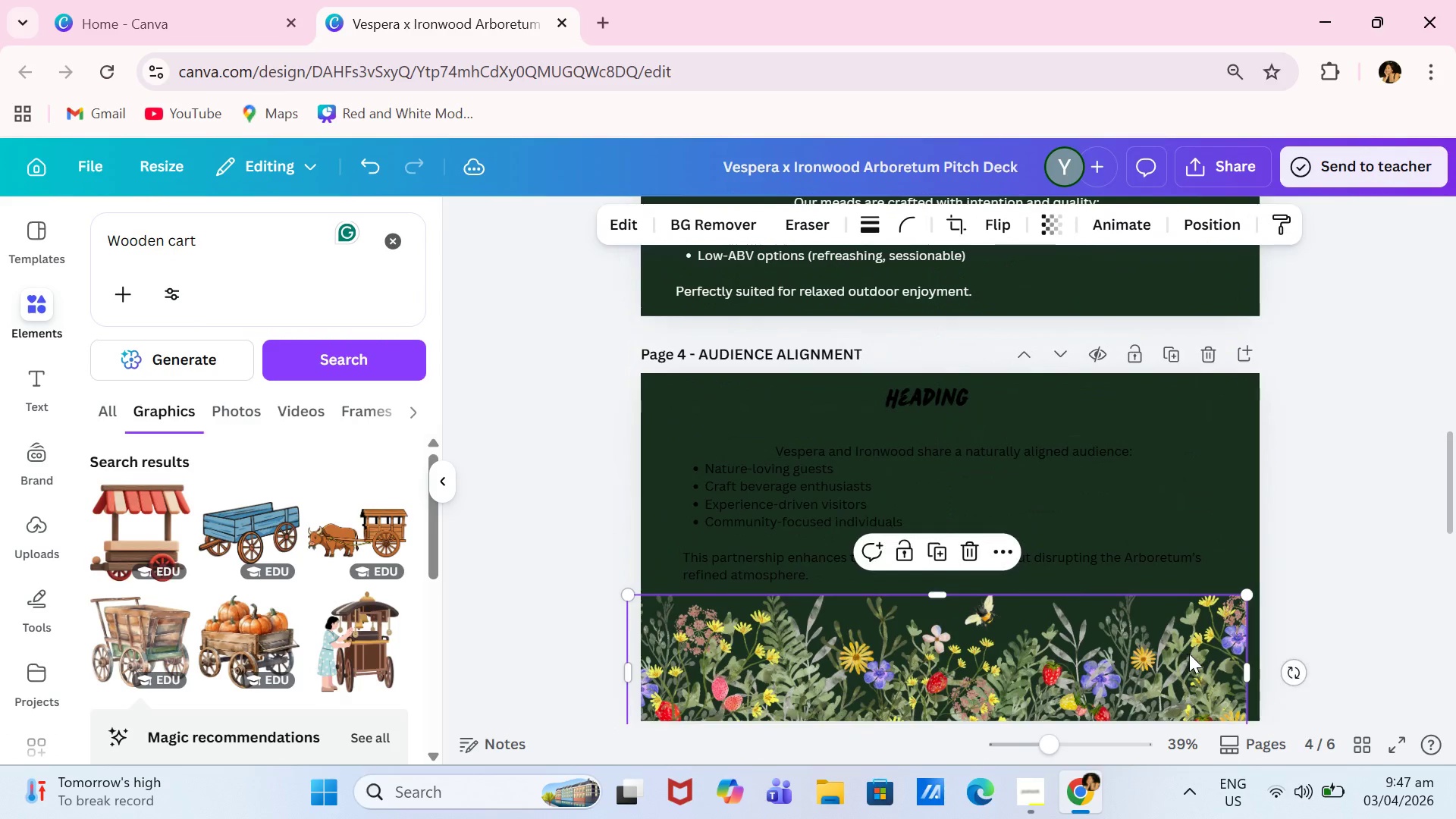 
left_click_drag(start_coordinate=[1187, 654], to_coordinate=[1203, 667])
 